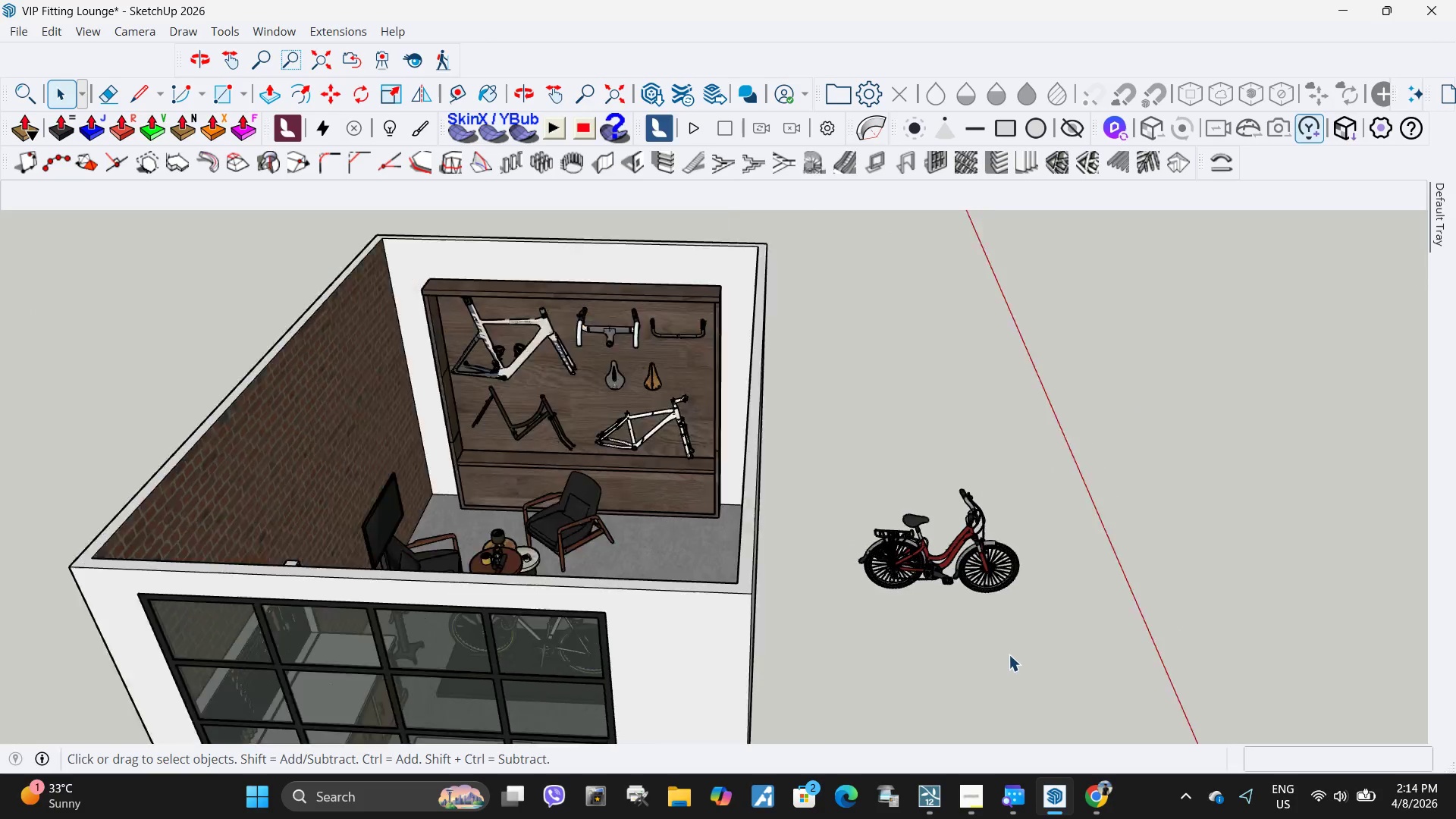 
scroll: coordinate [1009, 654], scroll_direction: down, amount: 6.0
 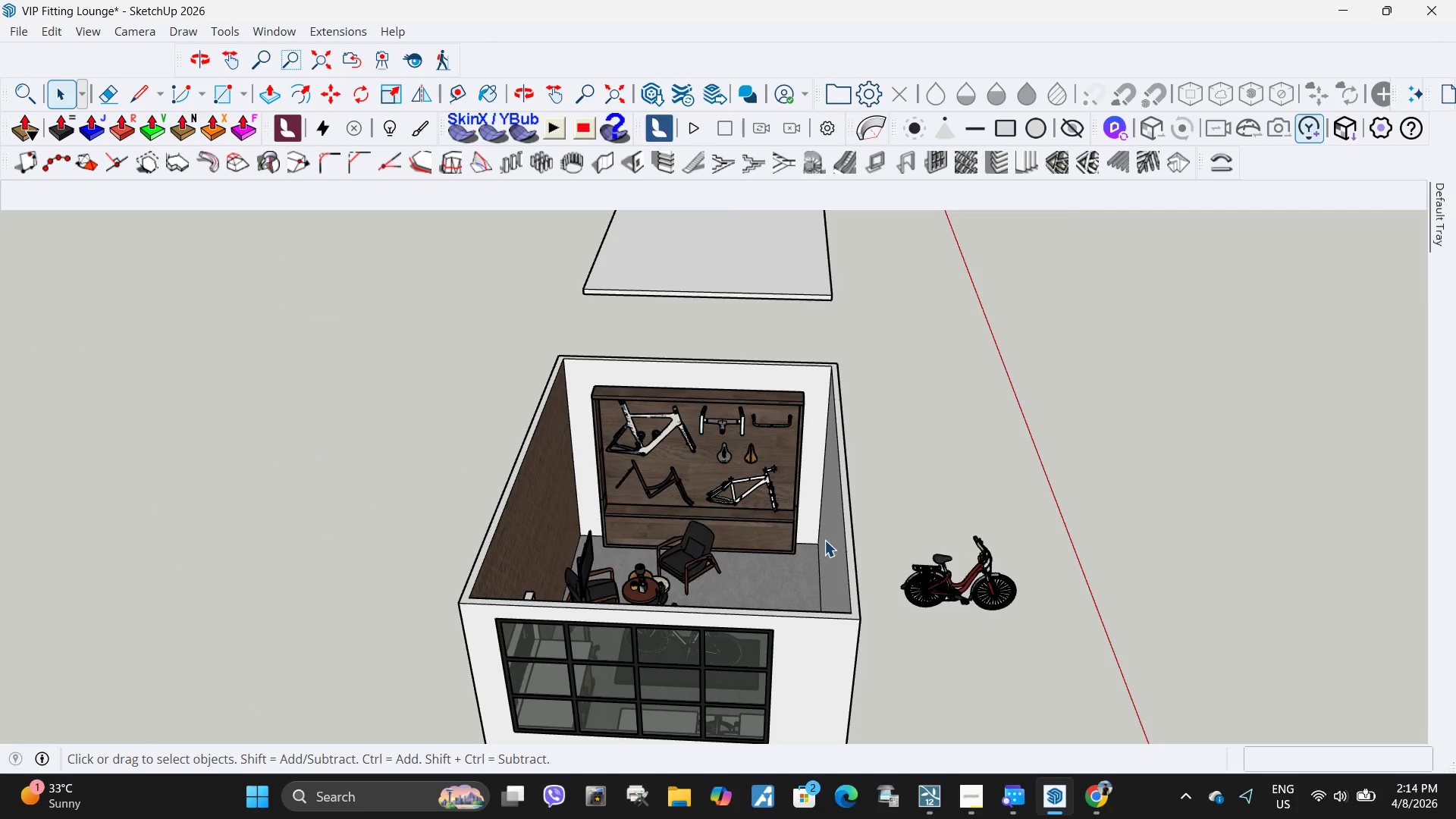 
key(Control+V)
 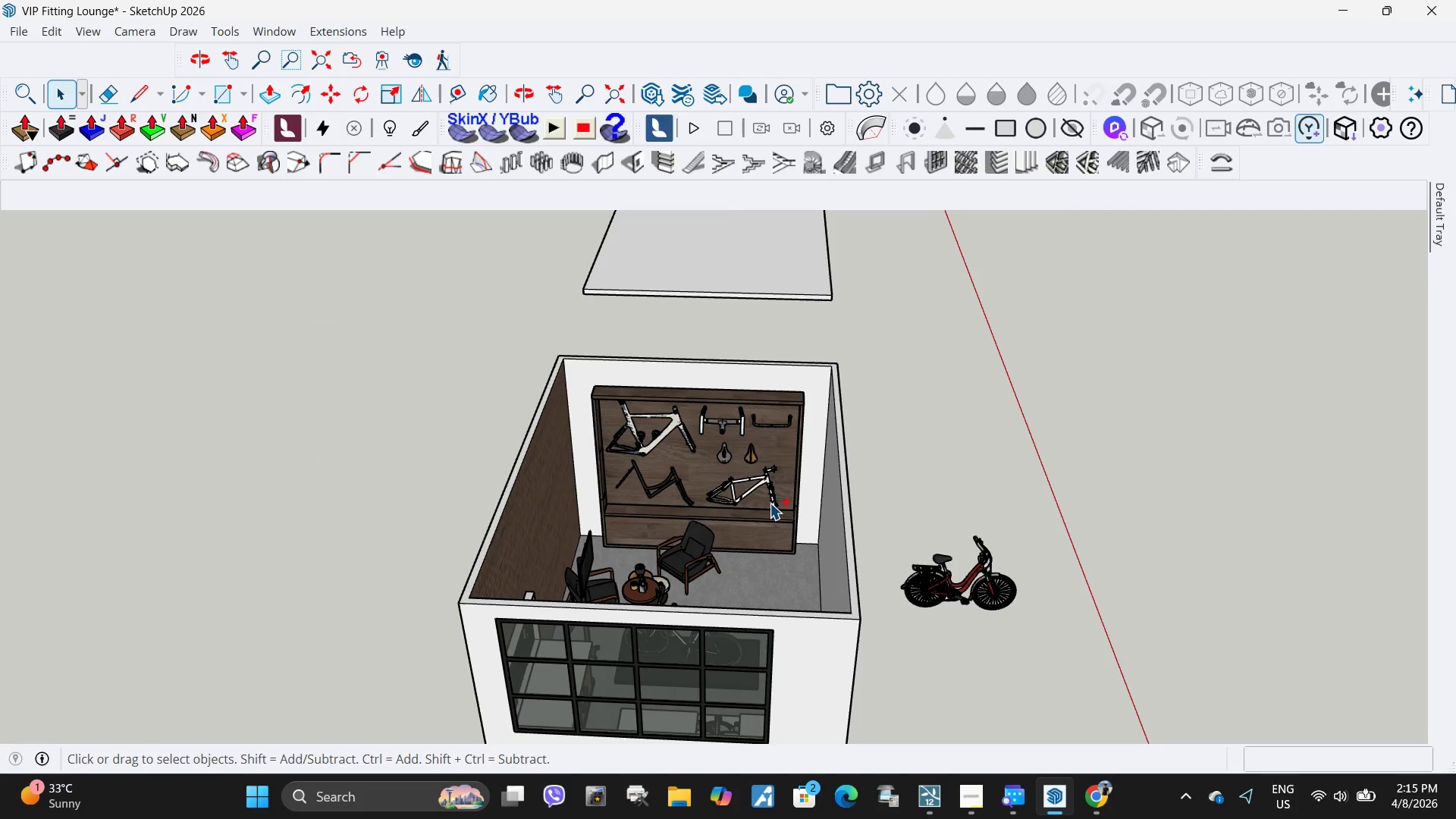 
scroll: coordinate [726, 504], scroll_direction: up, amount: 9.0
 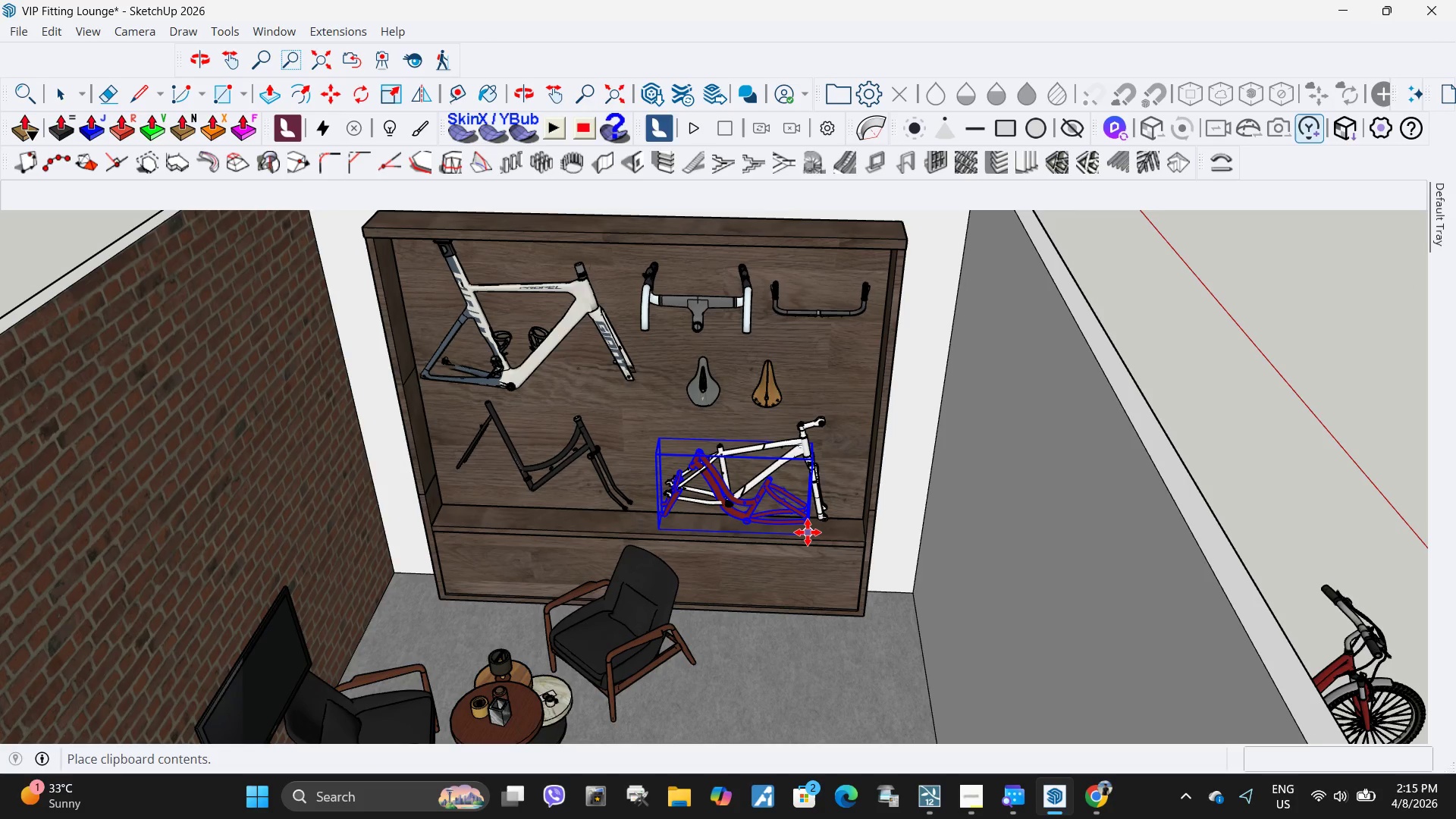 
left_click([808, 532])
 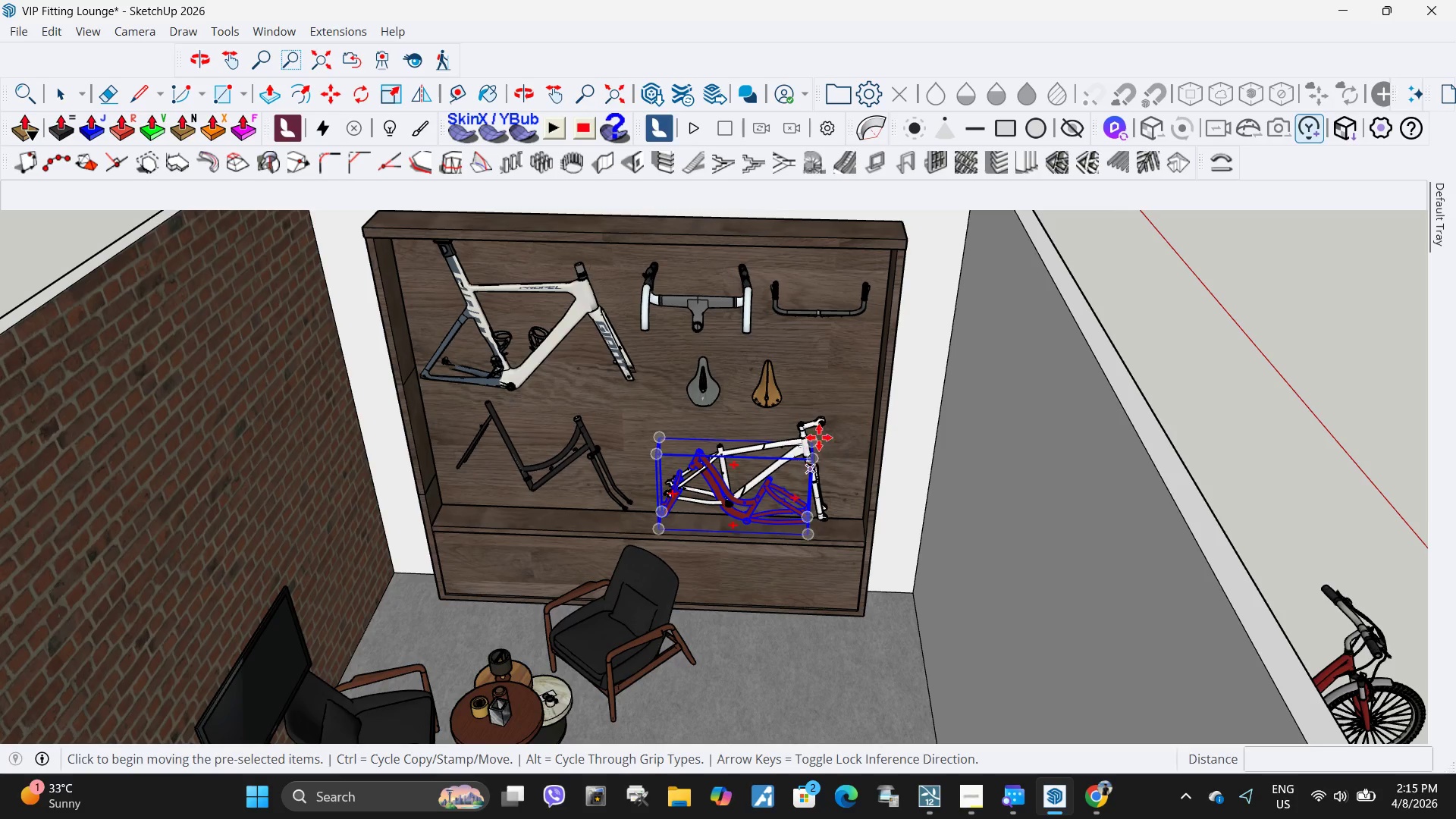 
key(Space)
 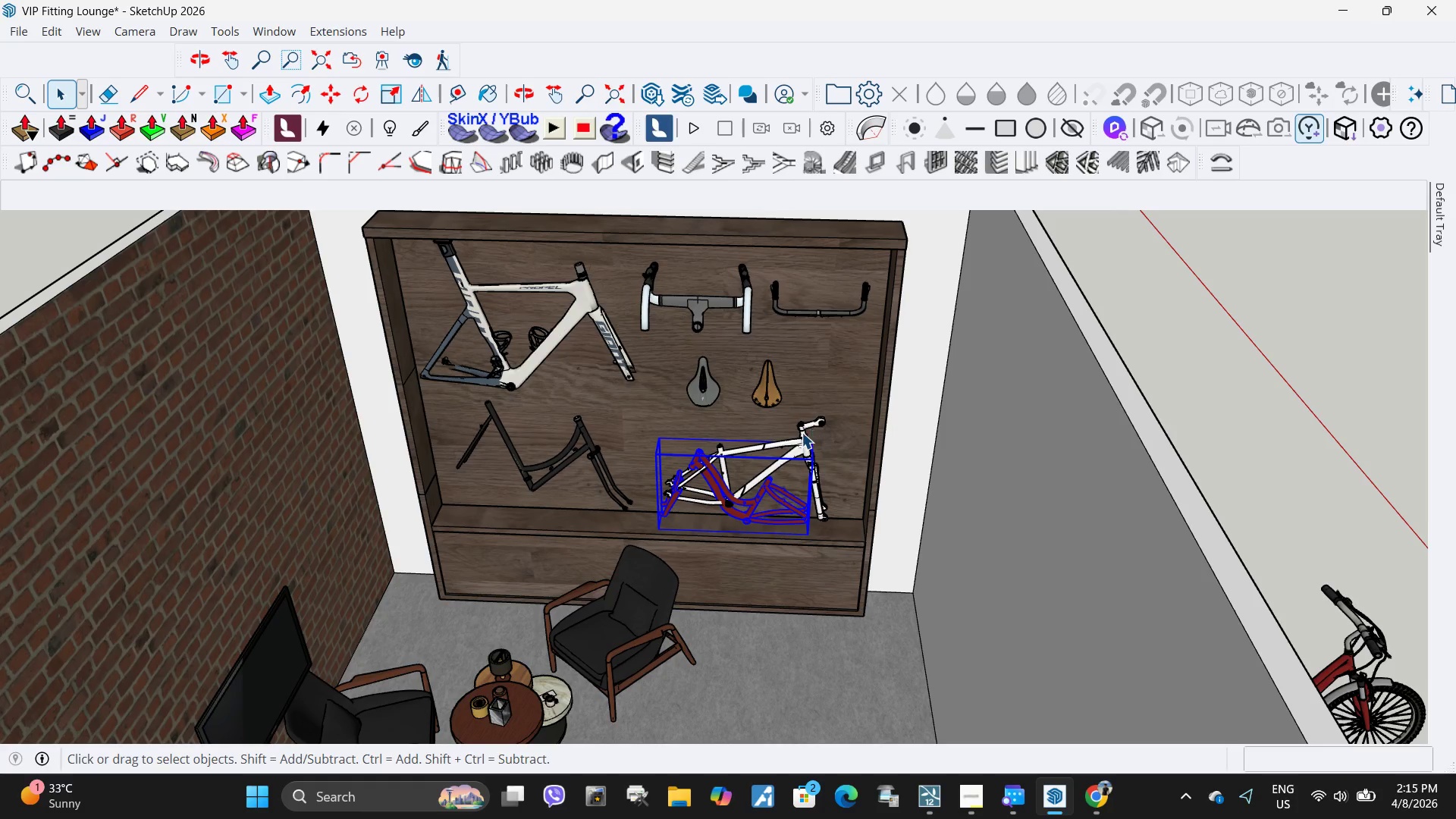 
left_click([802, 432])
 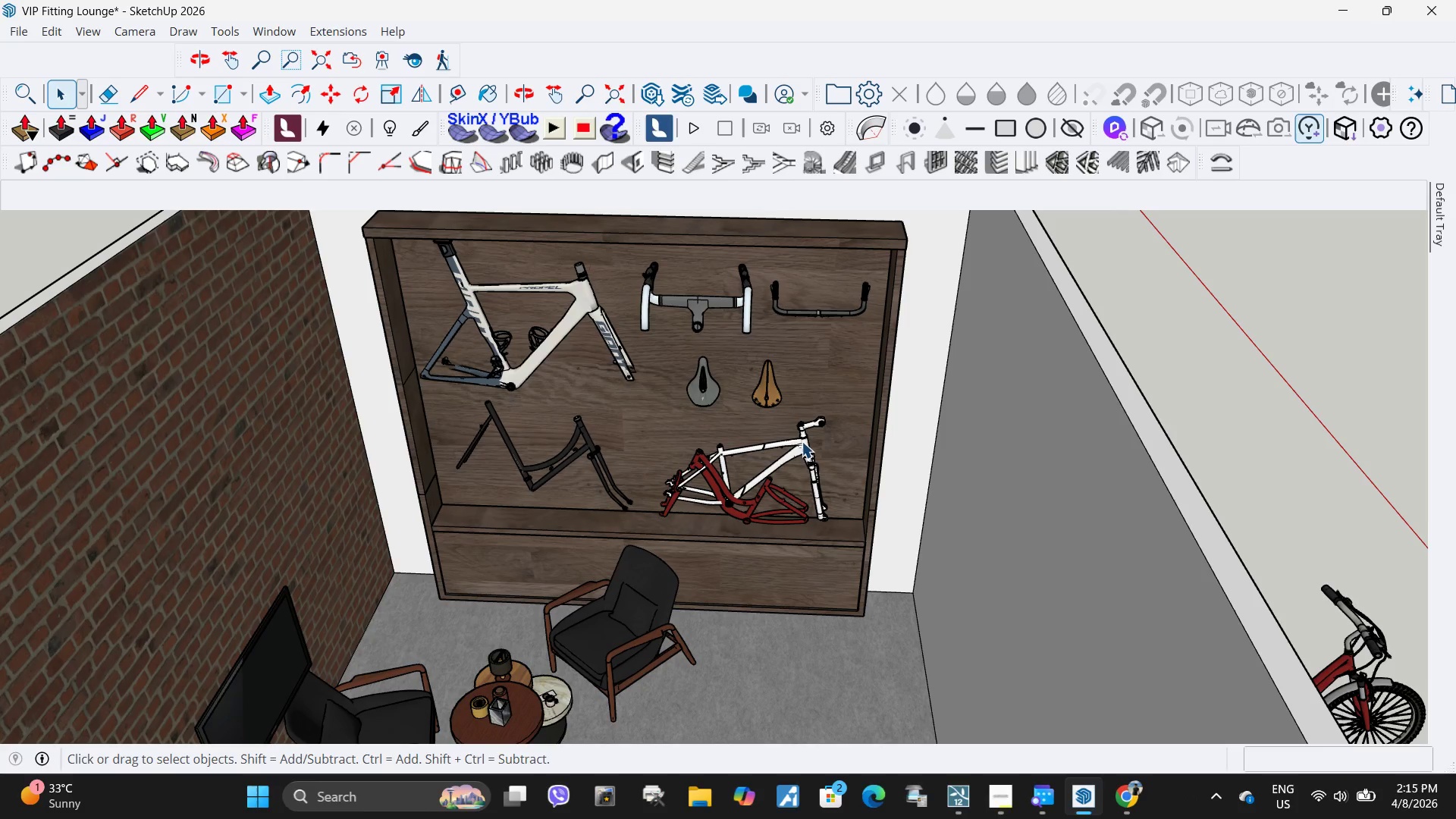 
left_click([802, 453])
 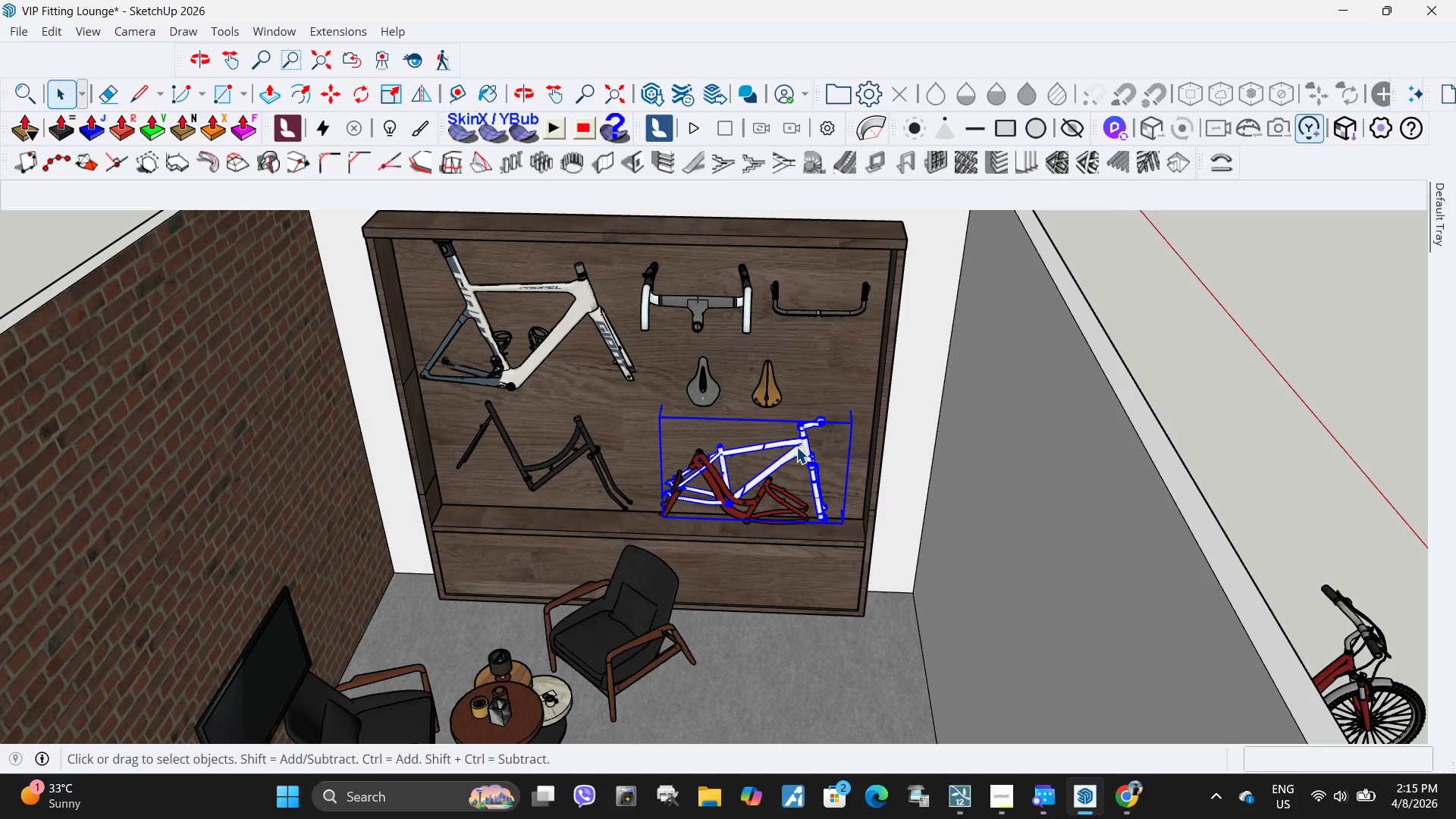 
key(Delete)
 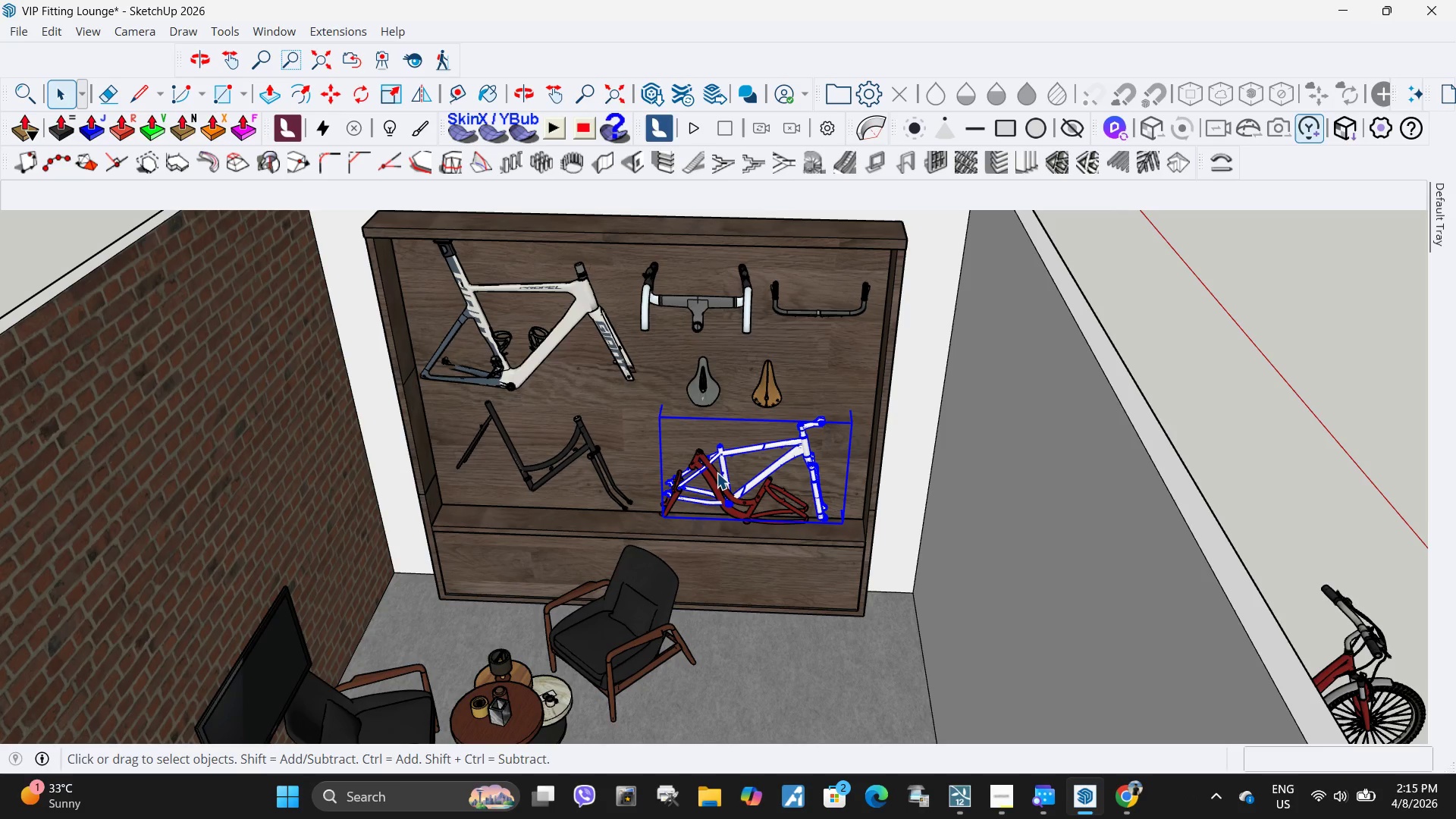 
scroll: coordinate [606, 444], scroll_direction: up, amount: 10.0
 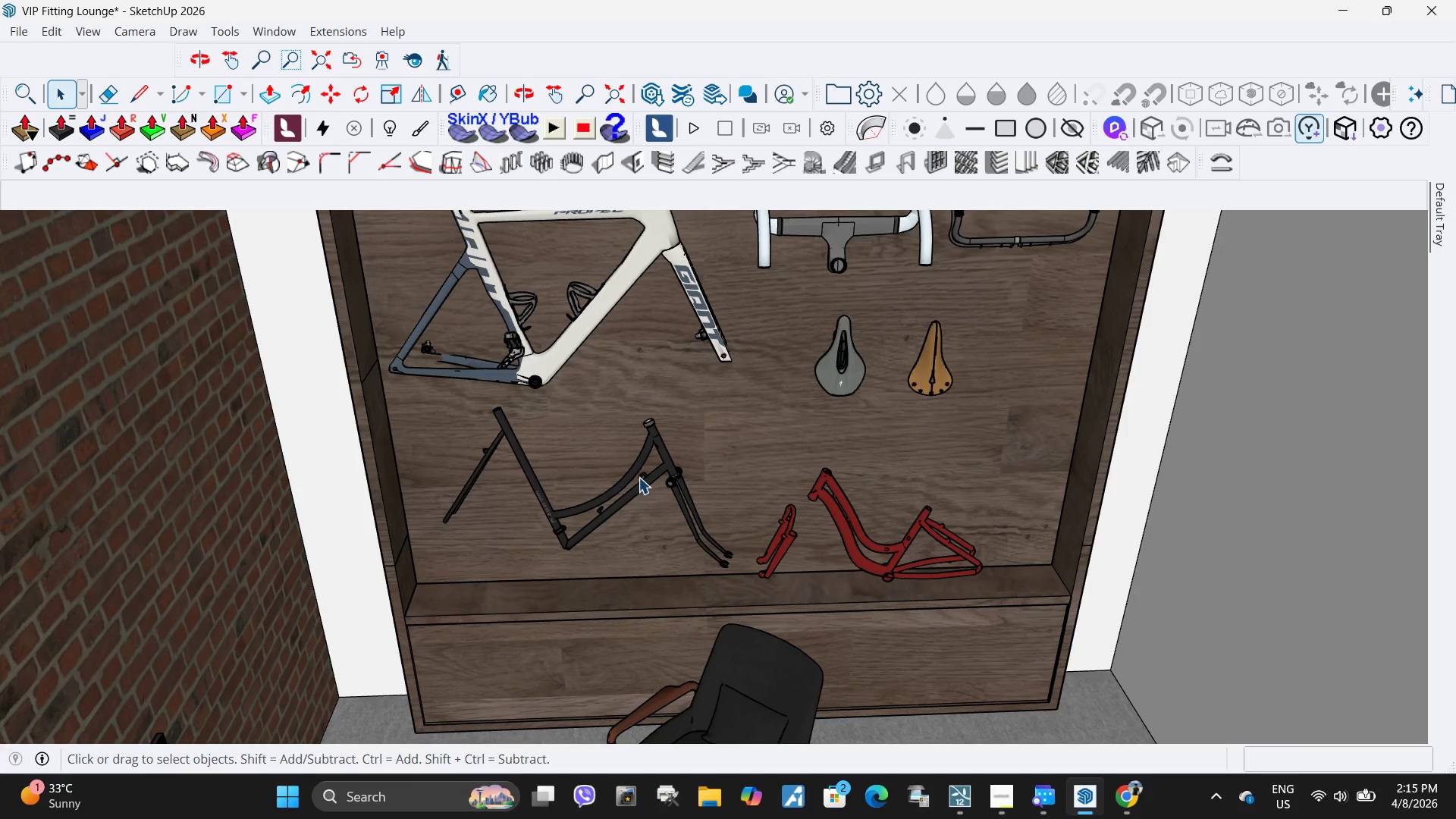 
left_click([637, 491])
 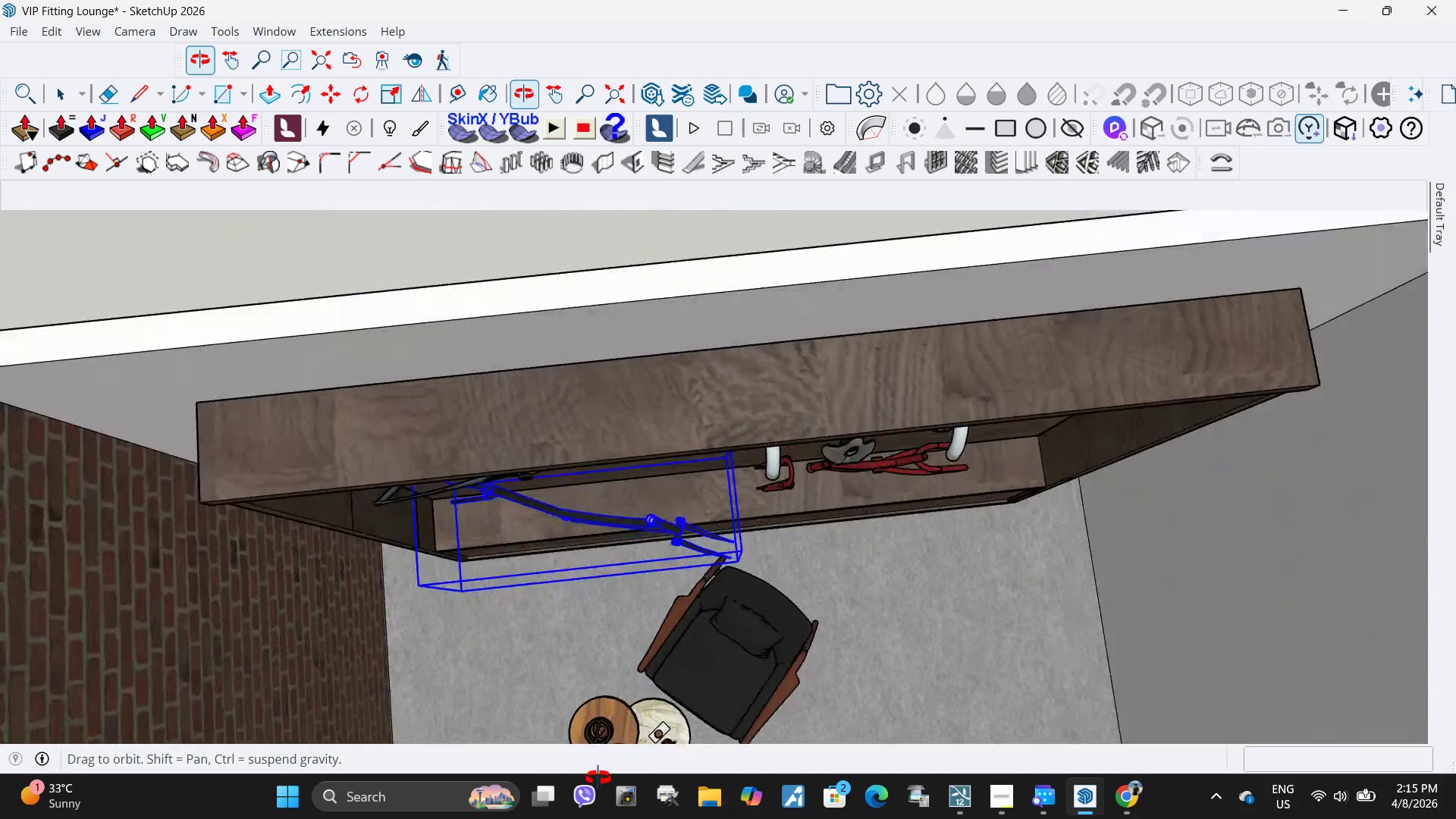 
key(Q)
 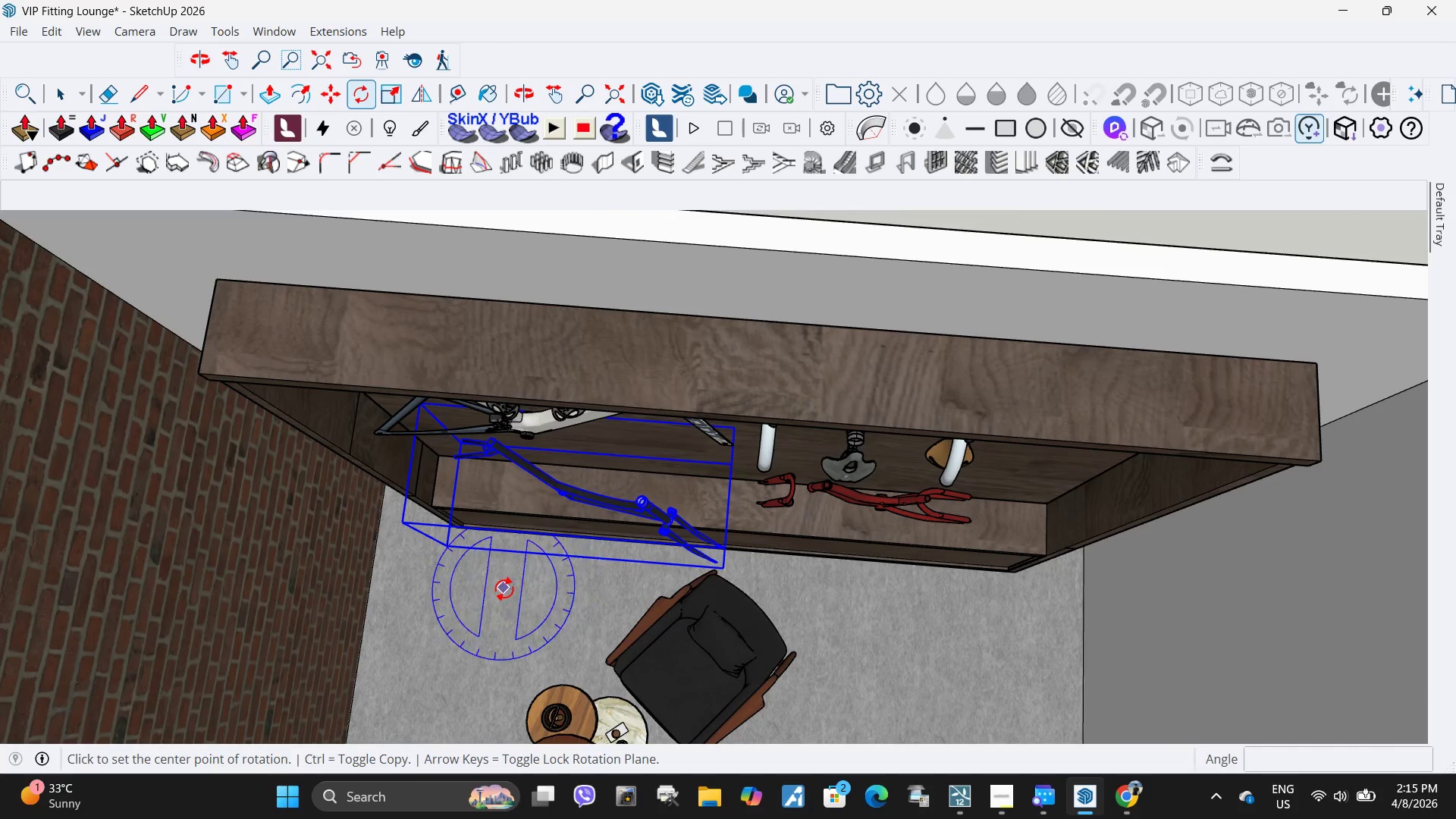 
left_click([505, 588])
 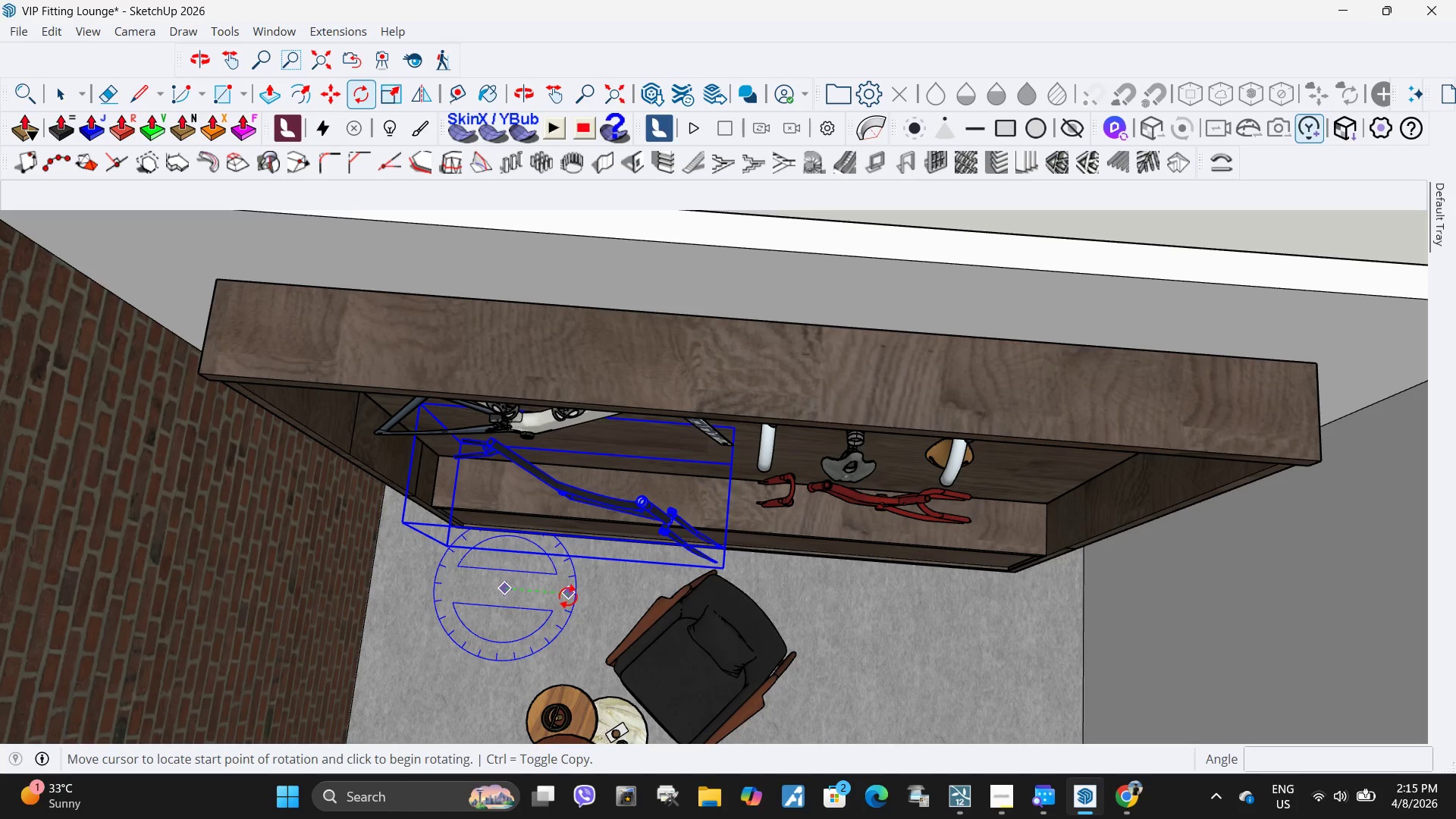 
left_click([568, 596])
 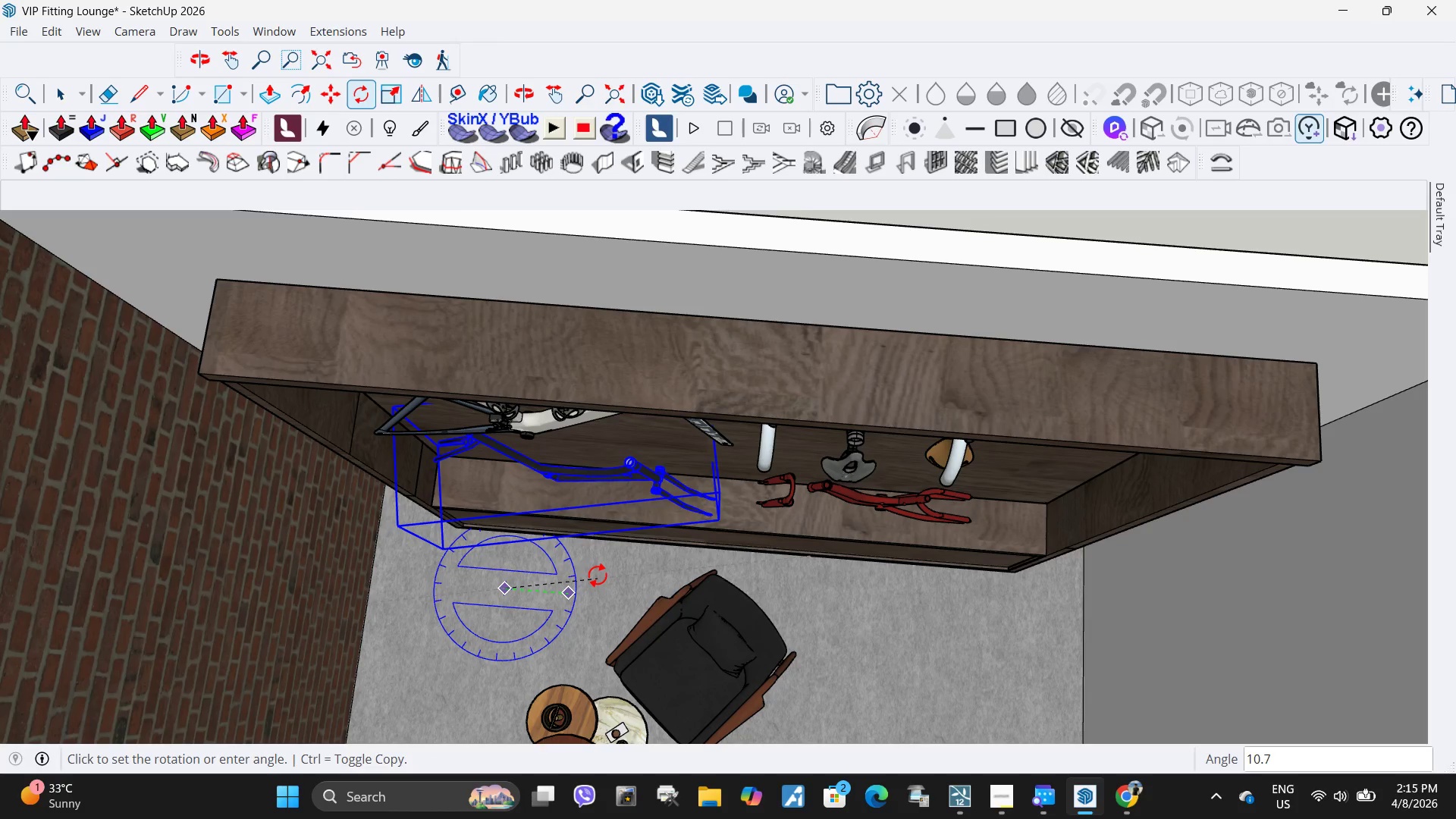 
left_click([598, 571])
 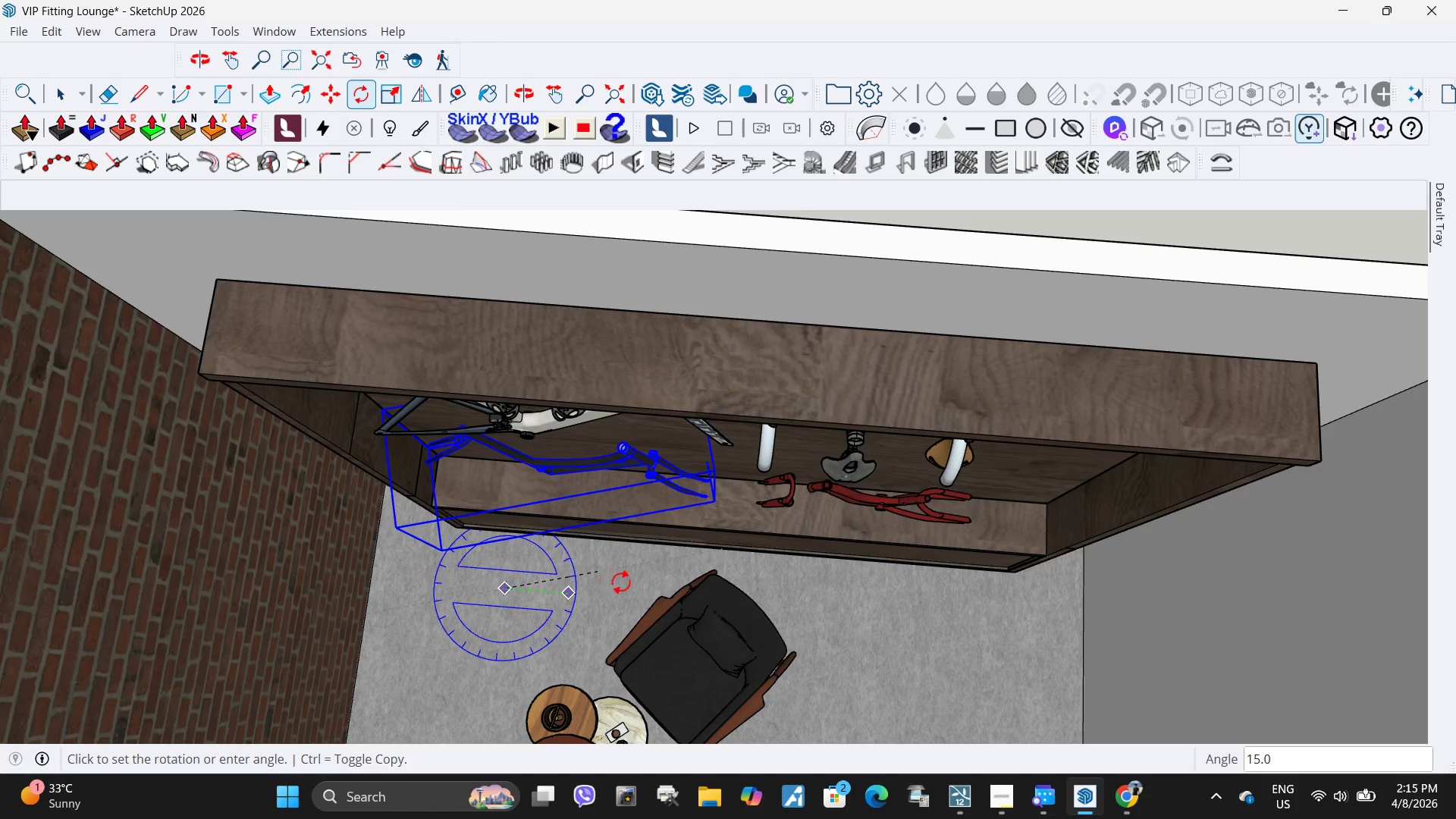 
key(Space)
 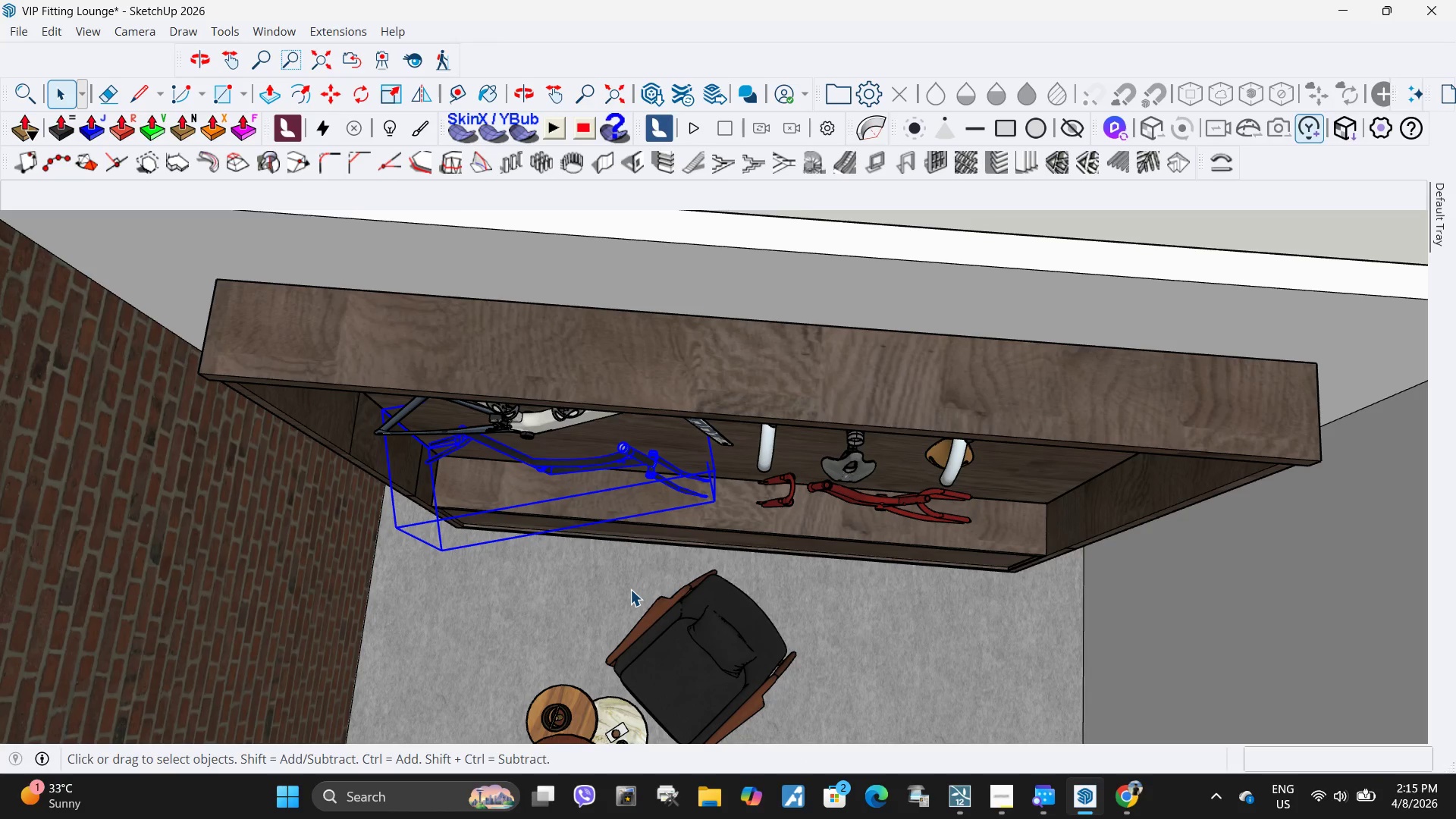 
left_click([630, 589])
 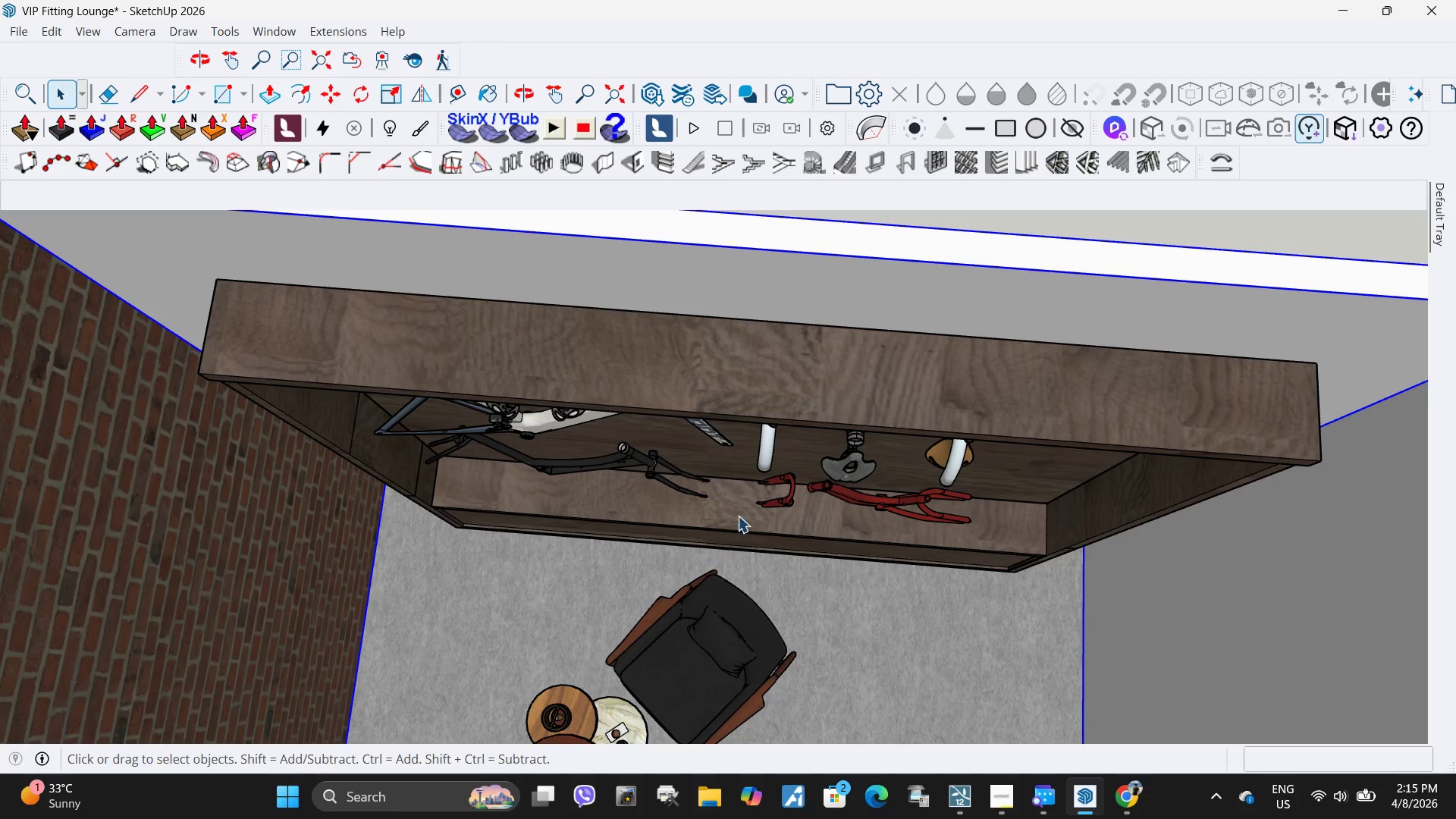 
key(H)
 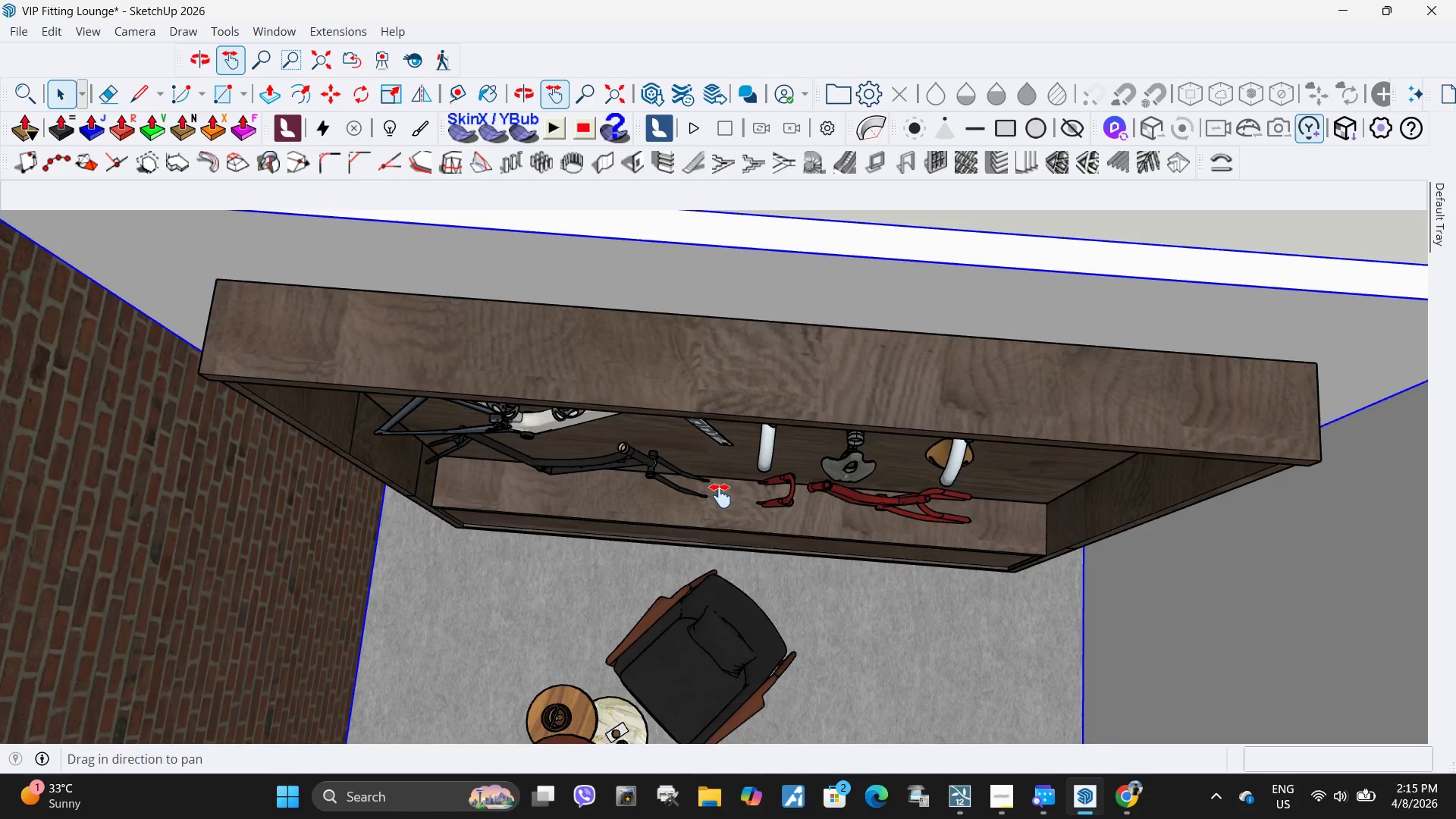 
left_click_drag(start_coordinate=[716, 482], to_coordinate=[786, 671])
 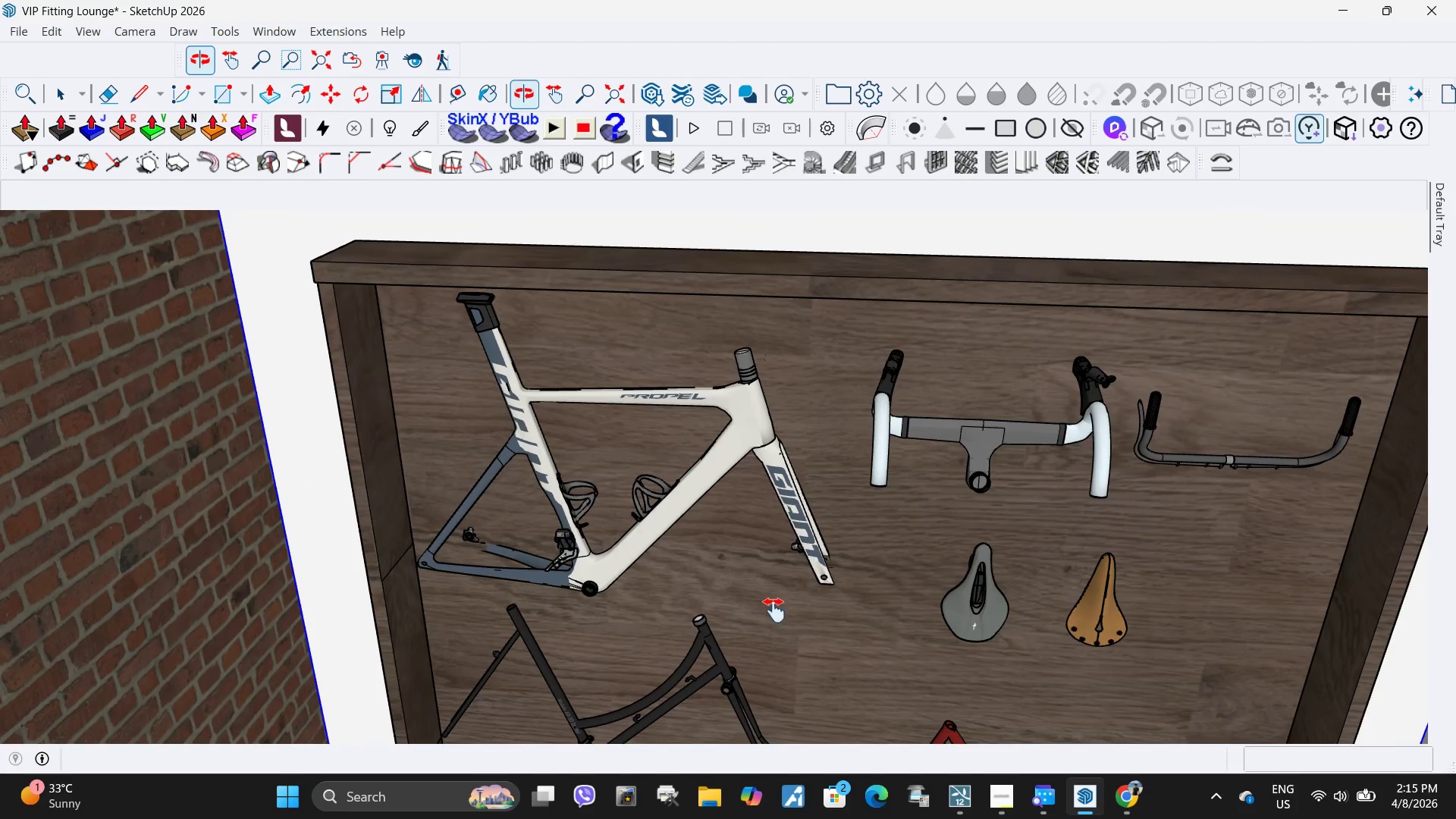 
left_click_drag(start_coordinate=[779, 614], to_coordinate=[827, 384])
 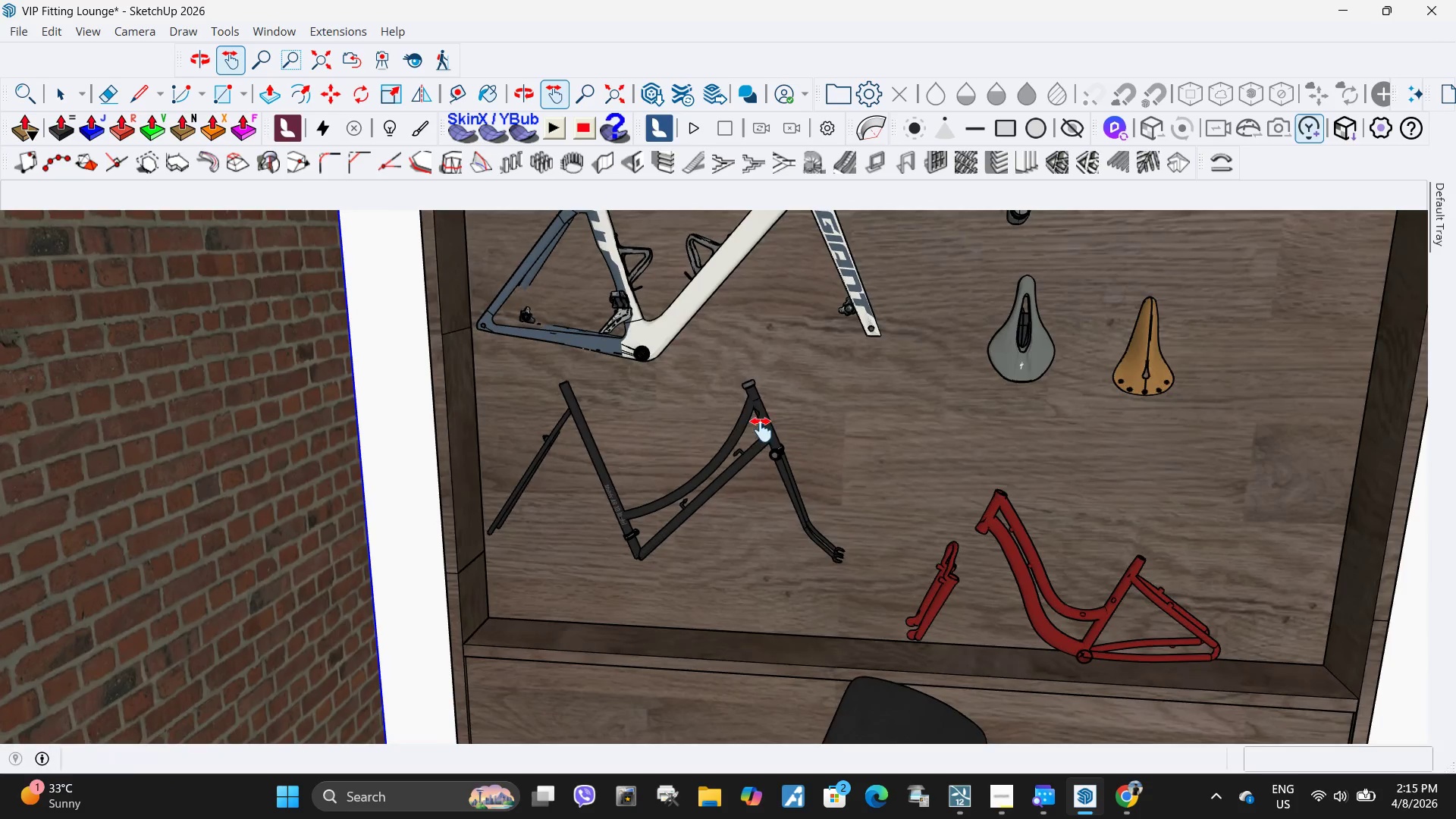 
key(Space)
 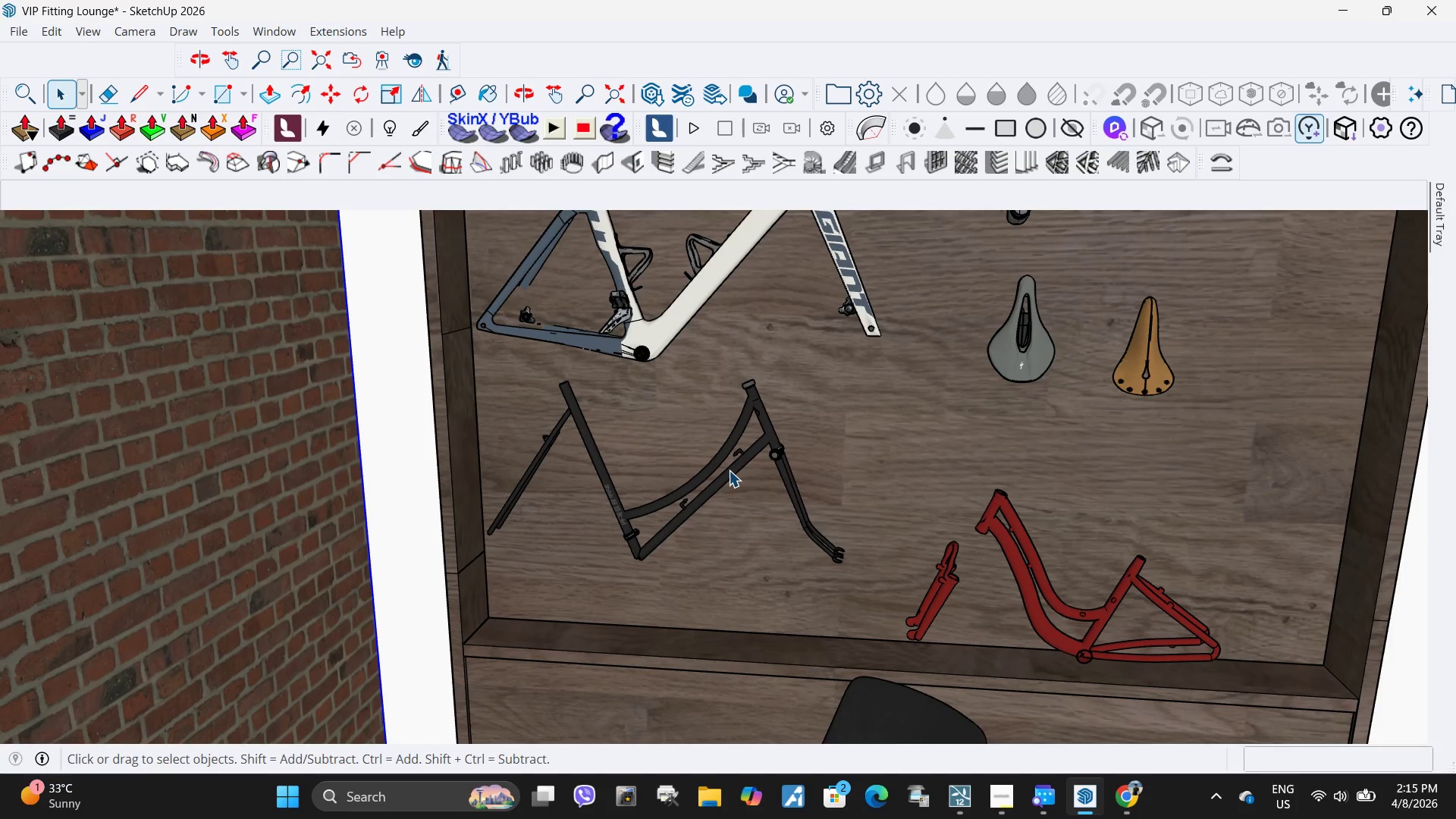 
left_click([729, 470])
 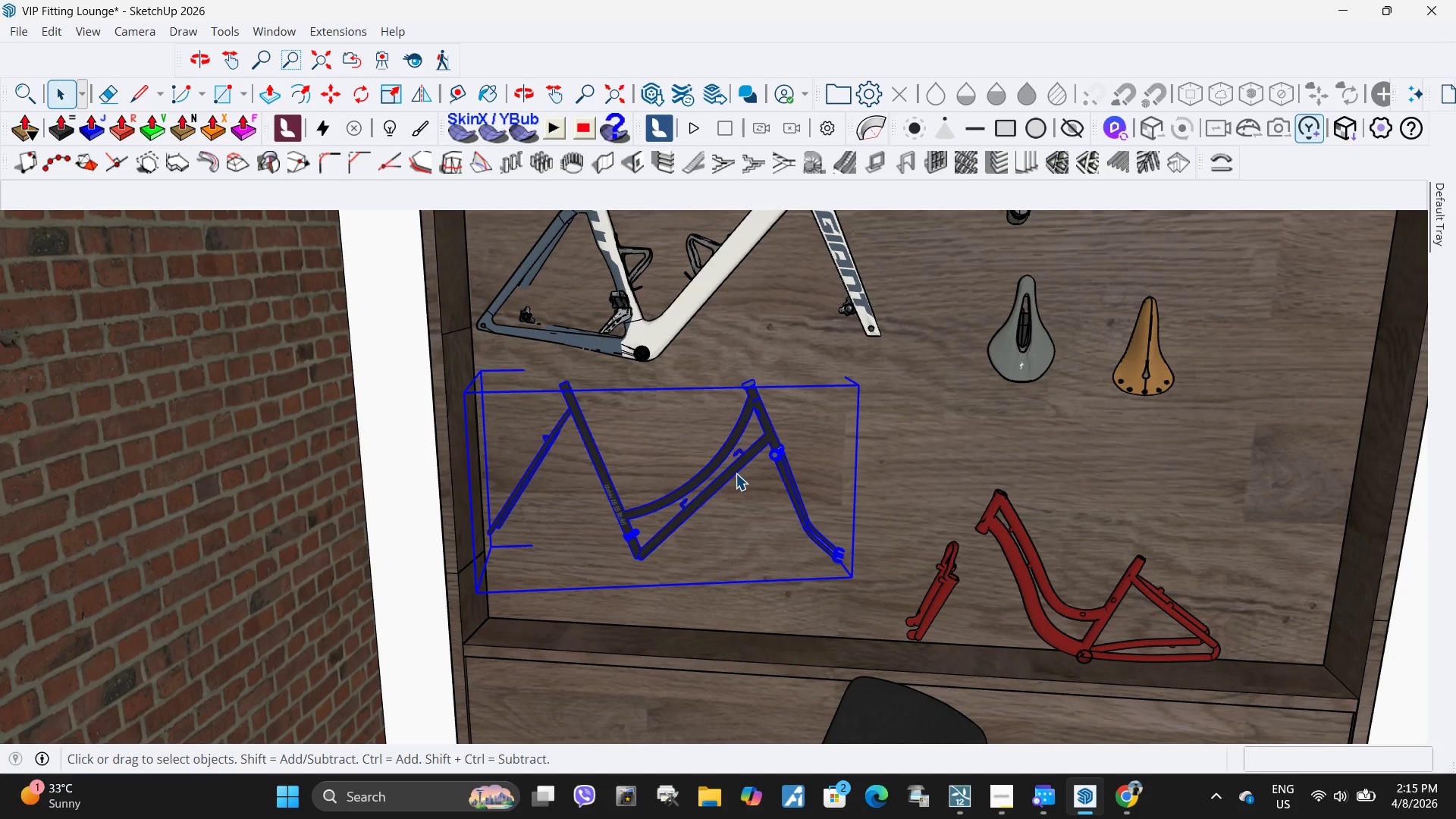 
key(M)
 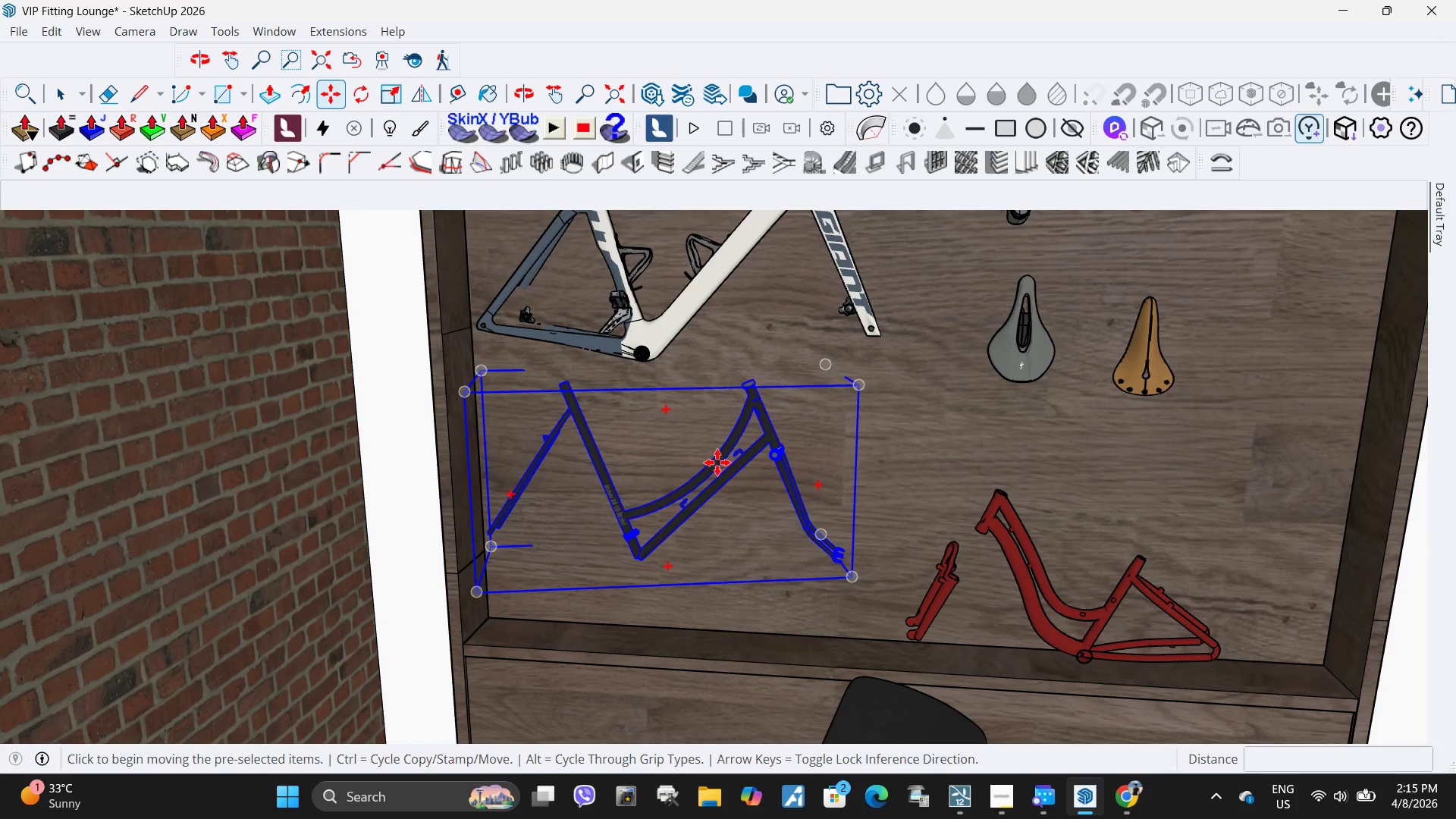 
left_click([717, 463])
 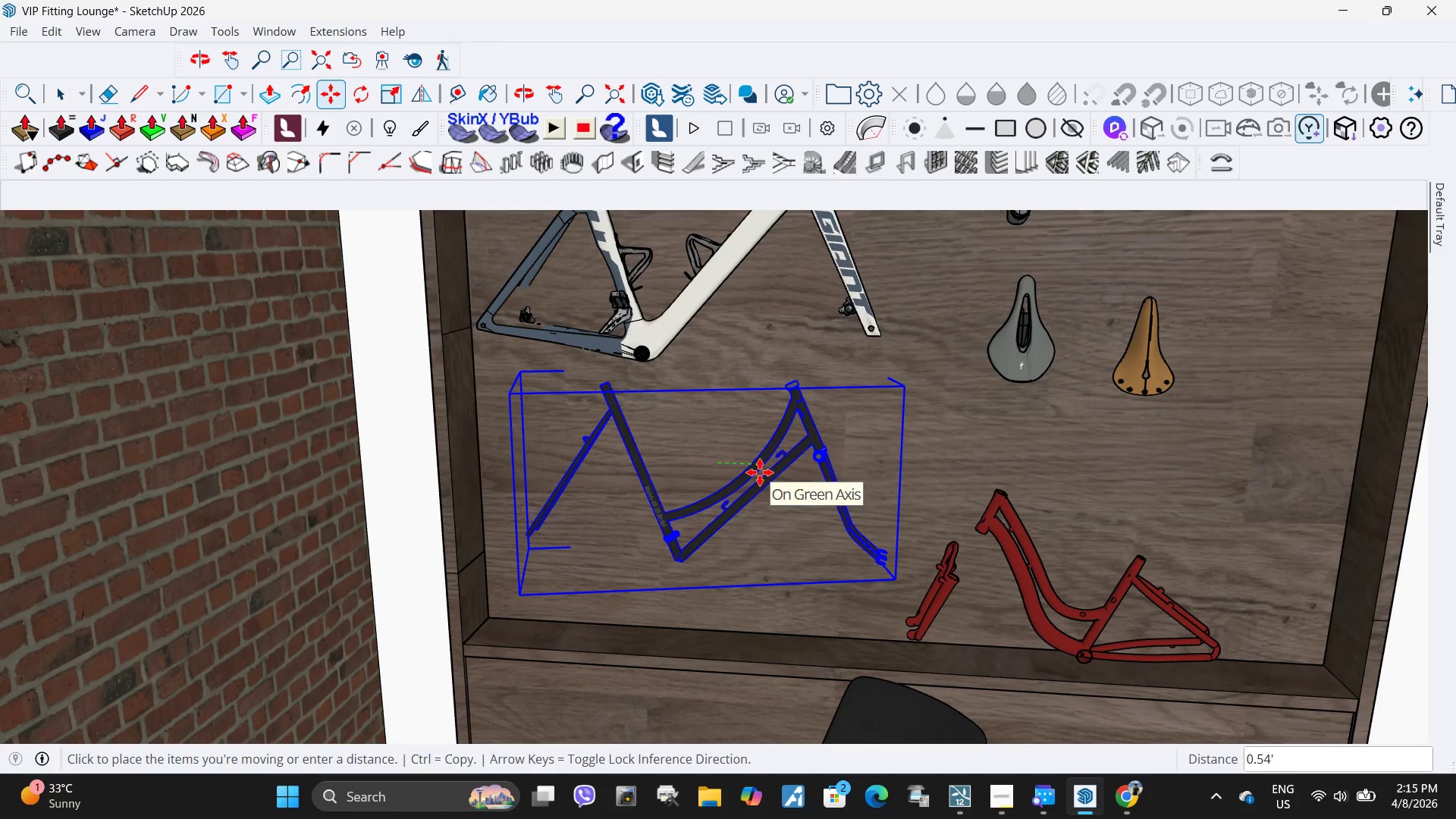 
left_click([759, 475])
 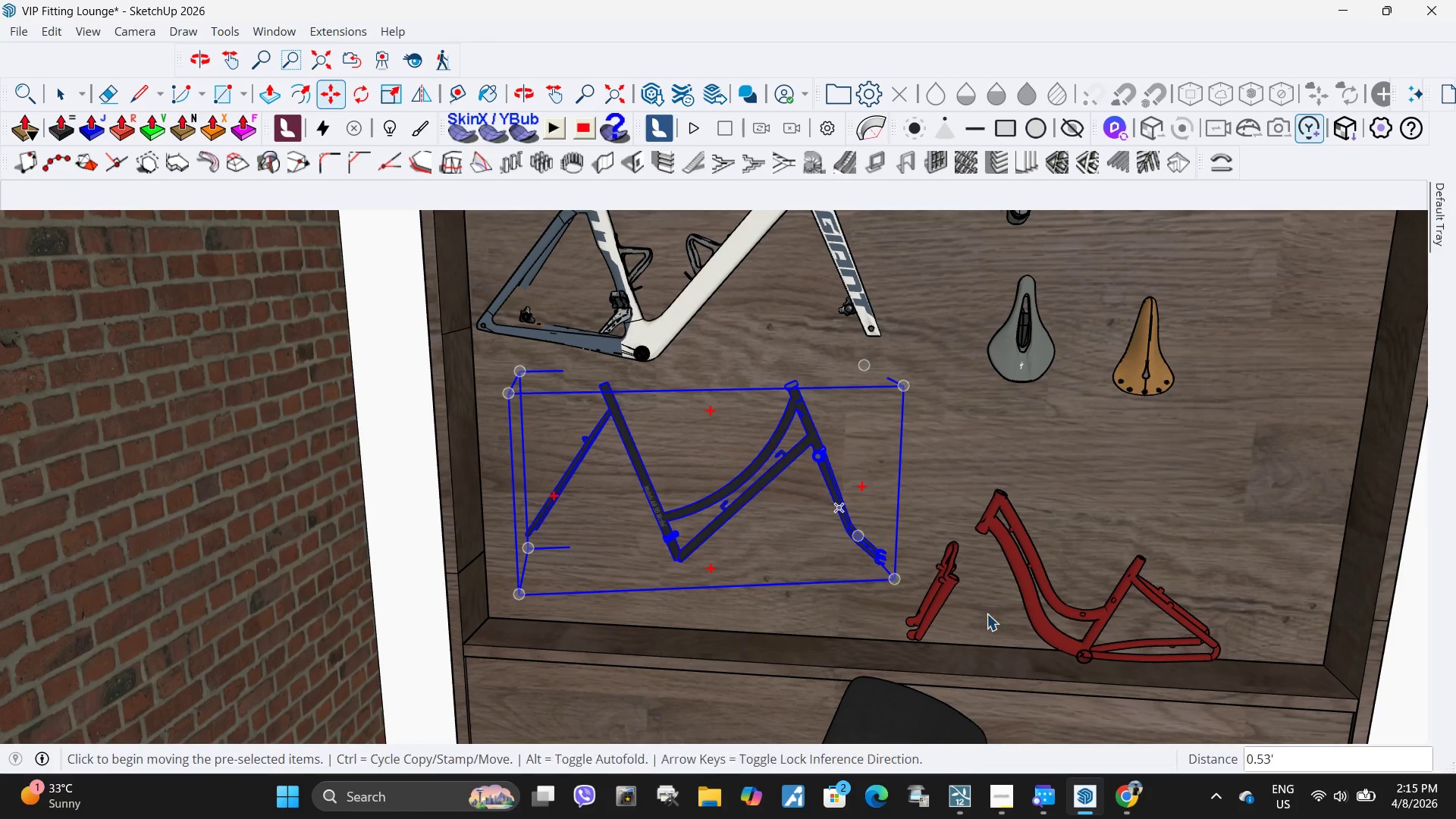 
key(Space)
 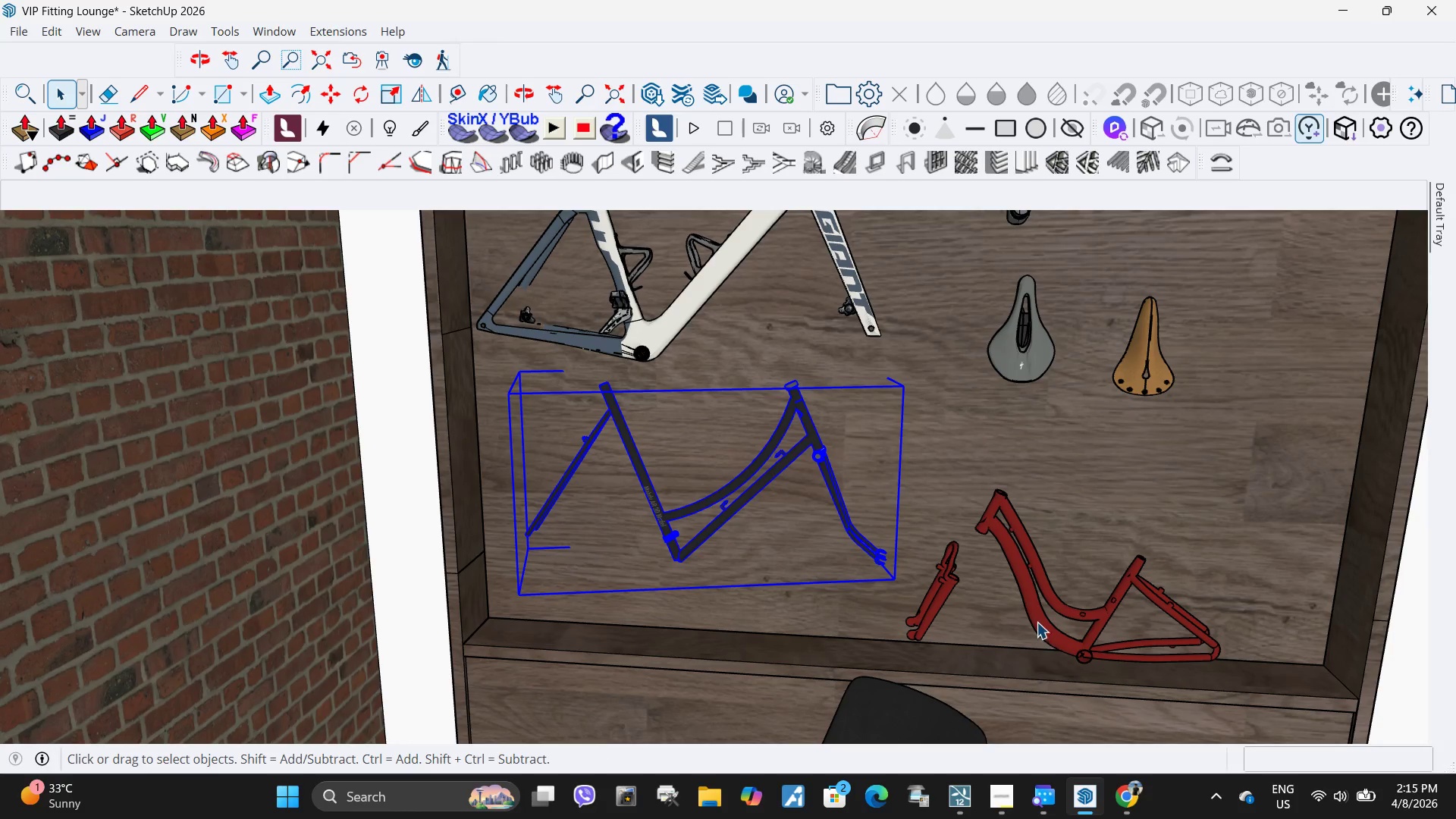 
left_click([1037, 622])
 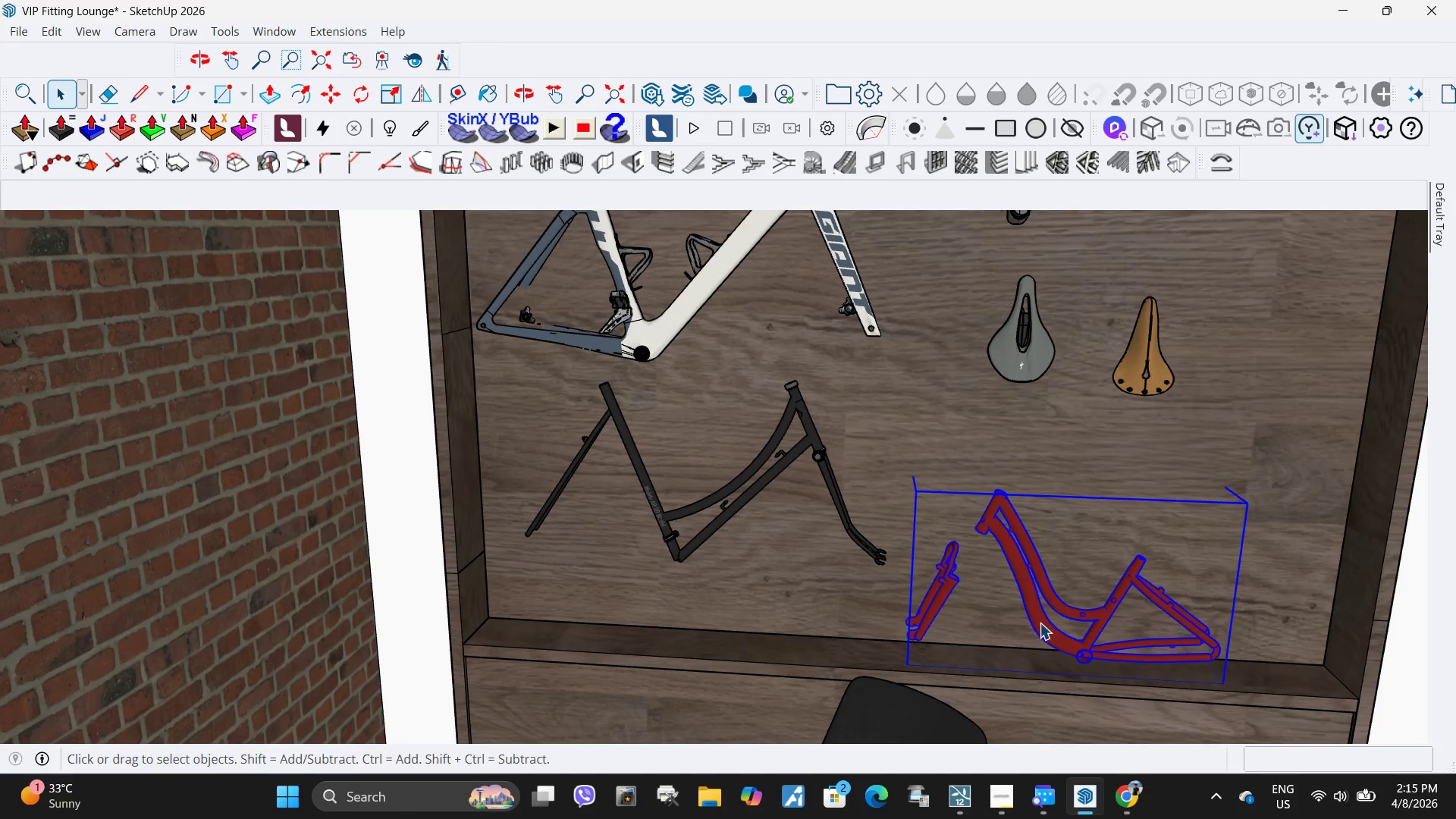 
key(M)
 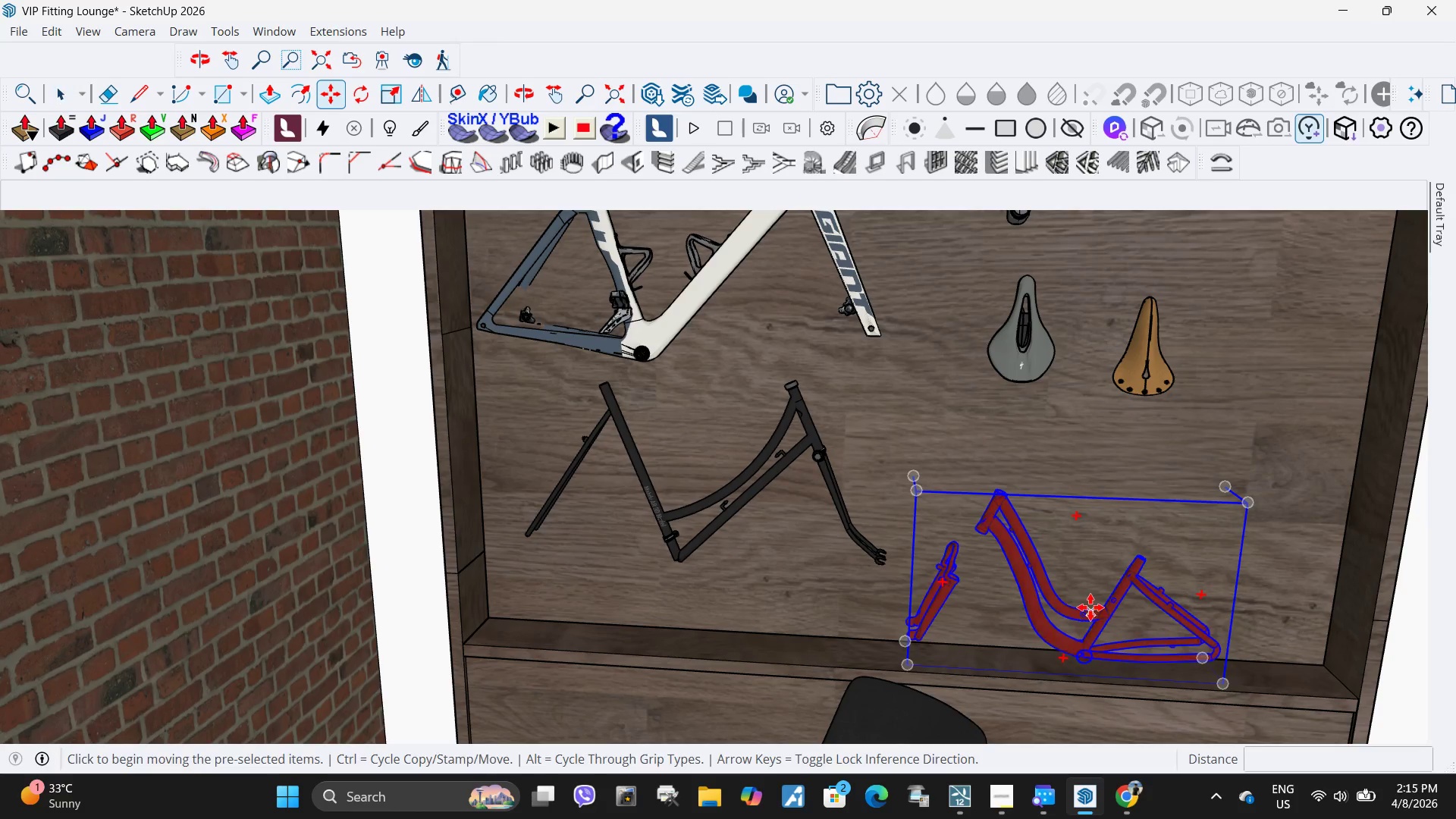 
left_click([1090, 607])
 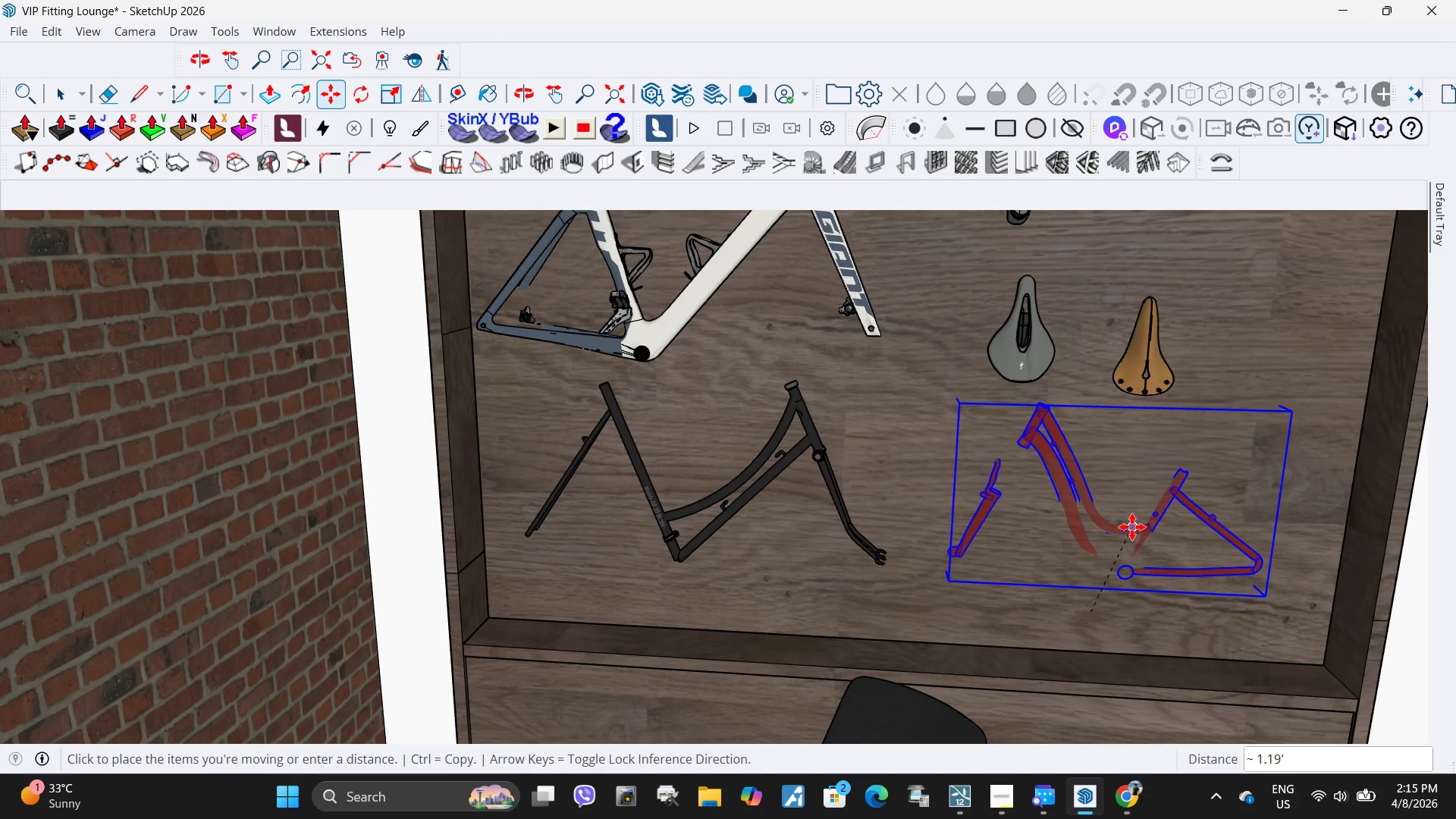 
left_click([1132, 527])
 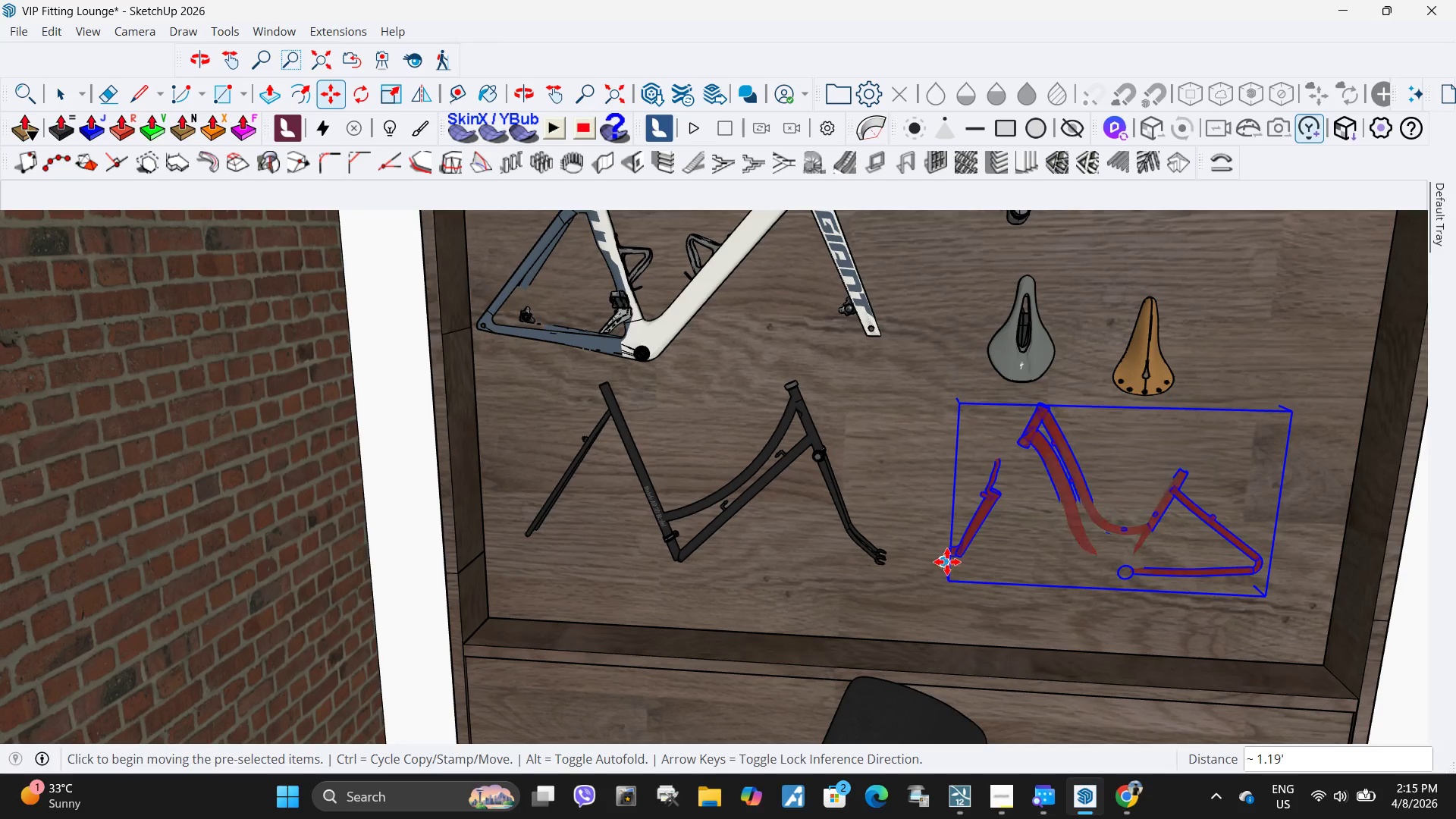 
left_click([946, 562])
 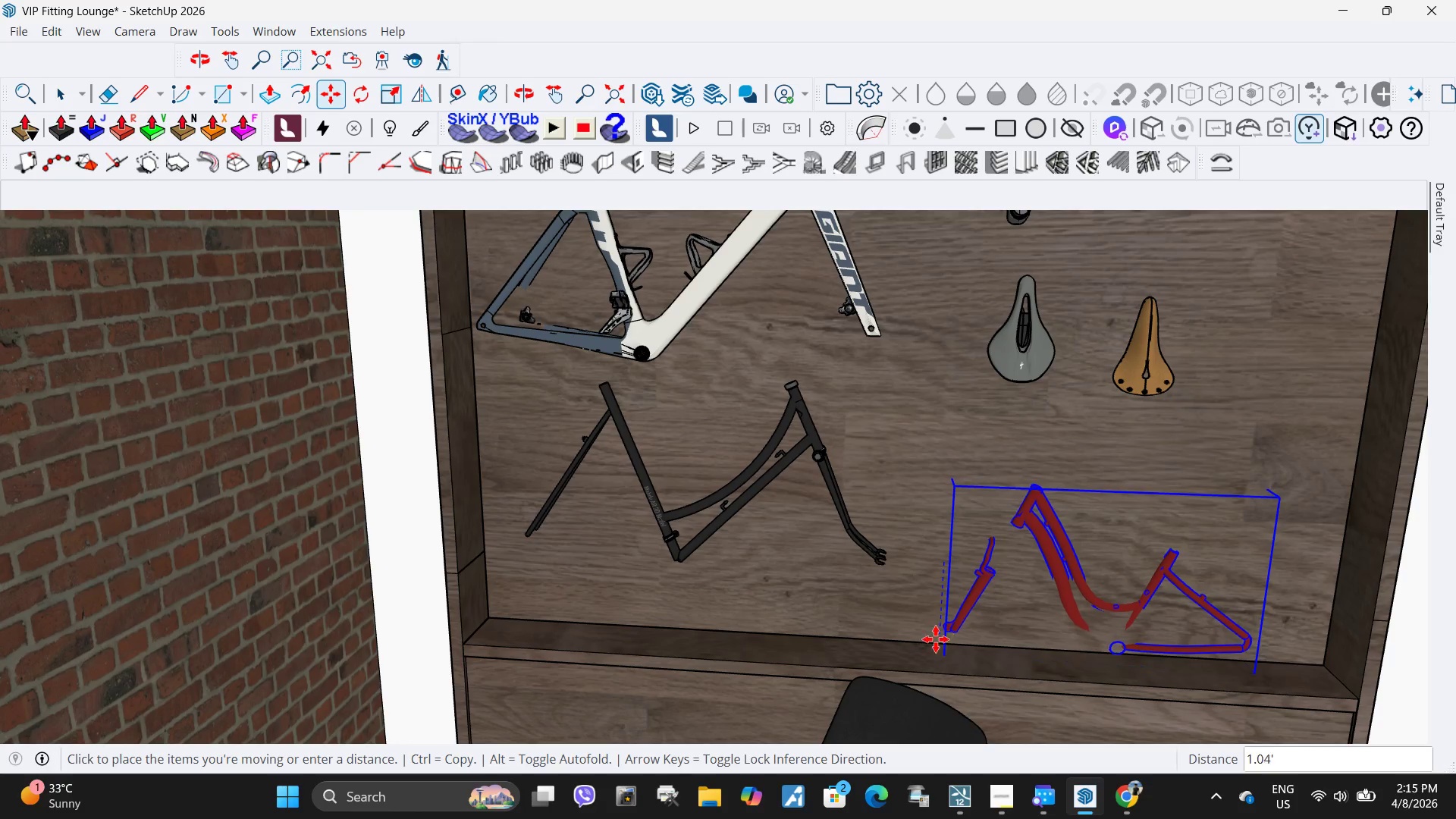 
left_click([930, 644])
 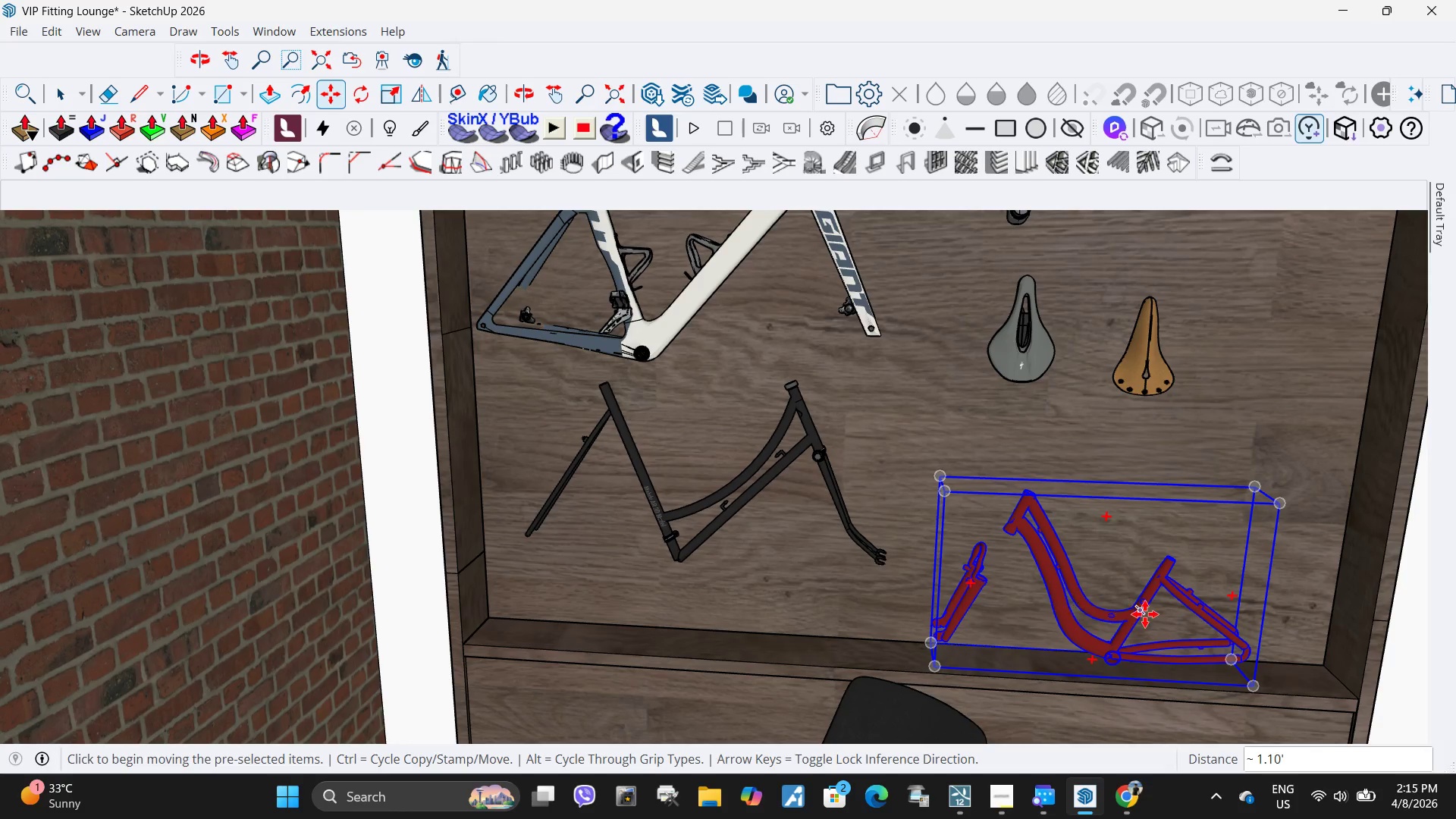 
left_click([1145, 614])
 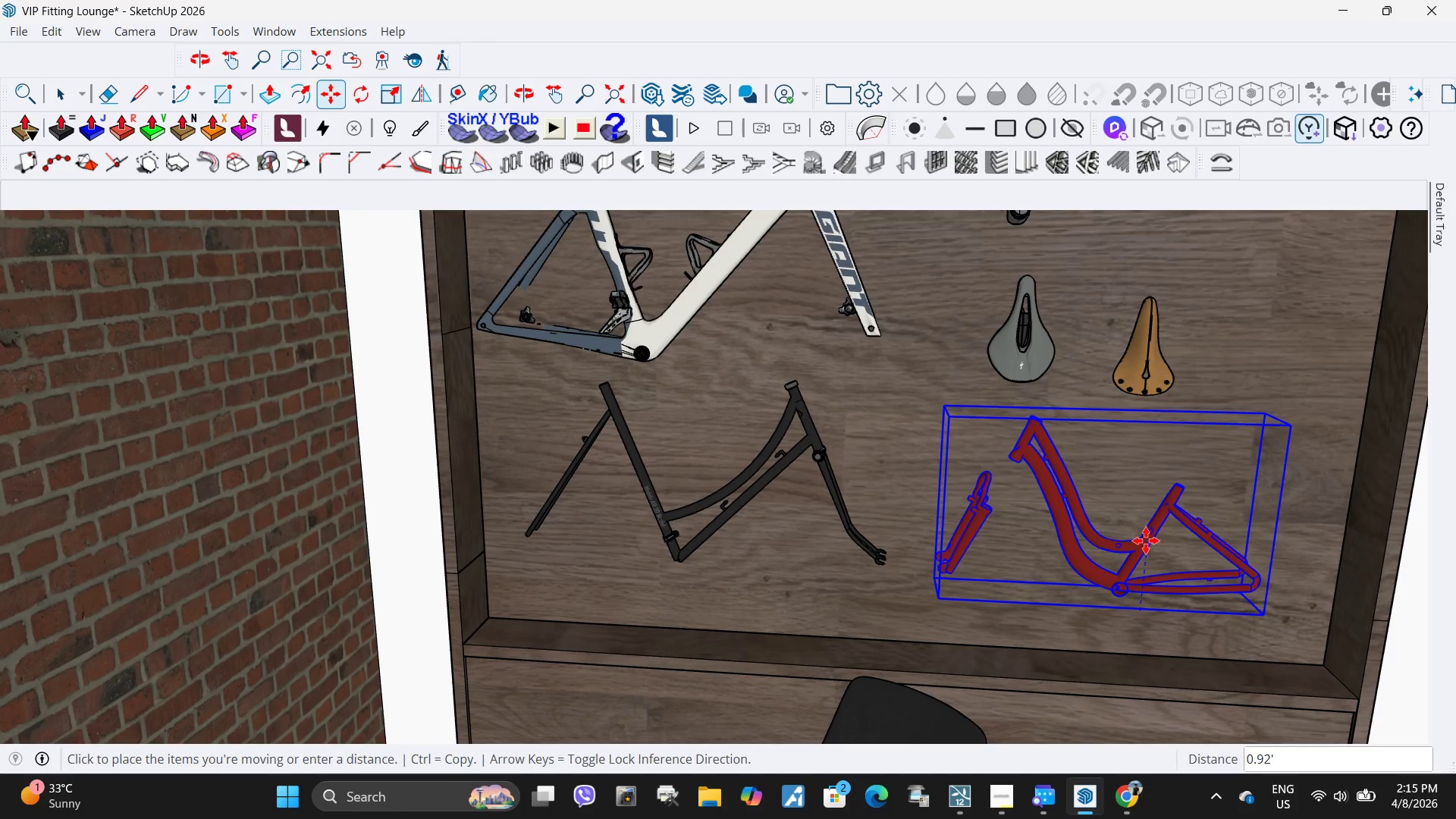 
left_click([1146, 545])
 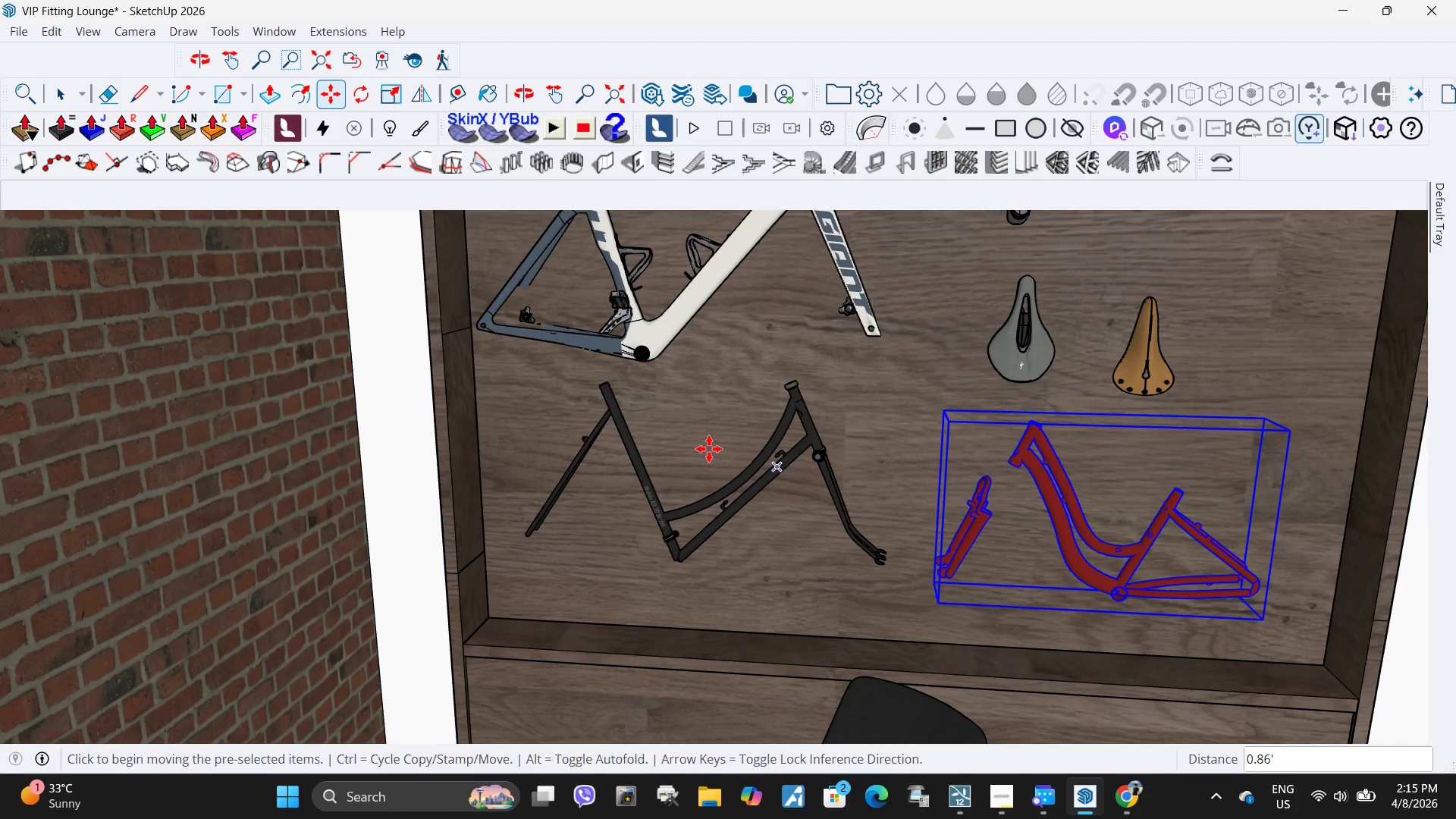 
key(Space)
 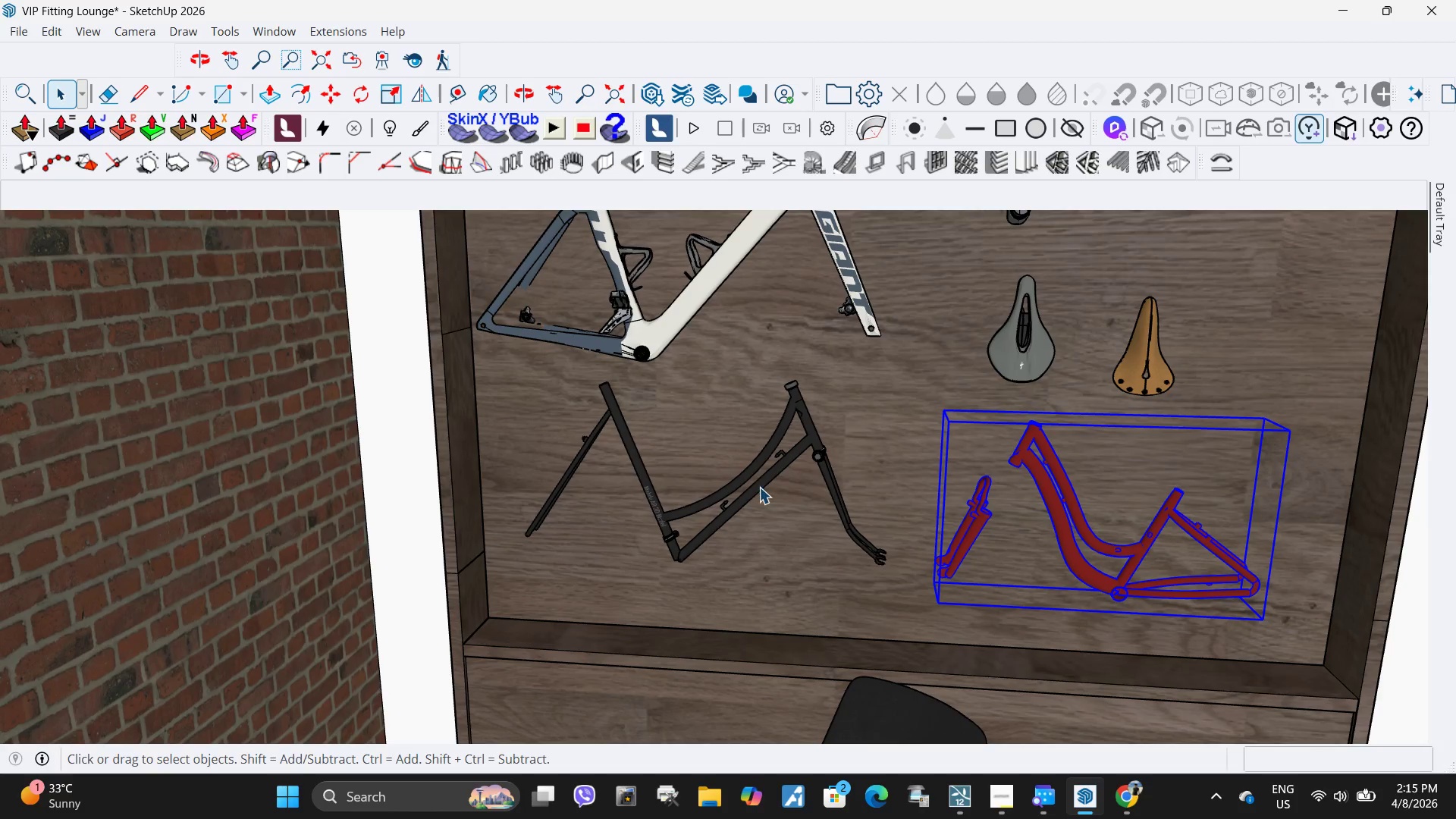 
left_click([759, 487])
 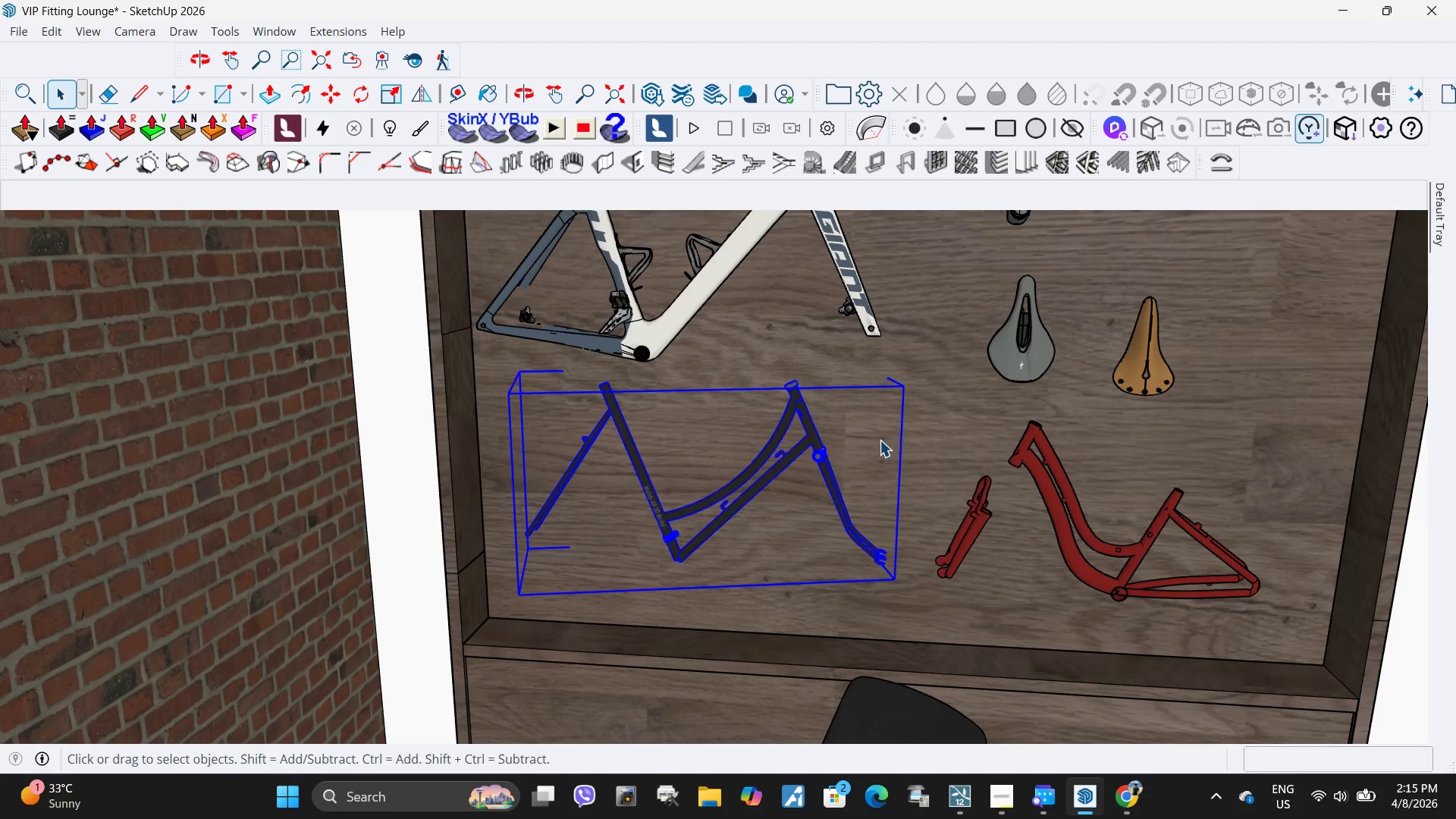 
key(M)
 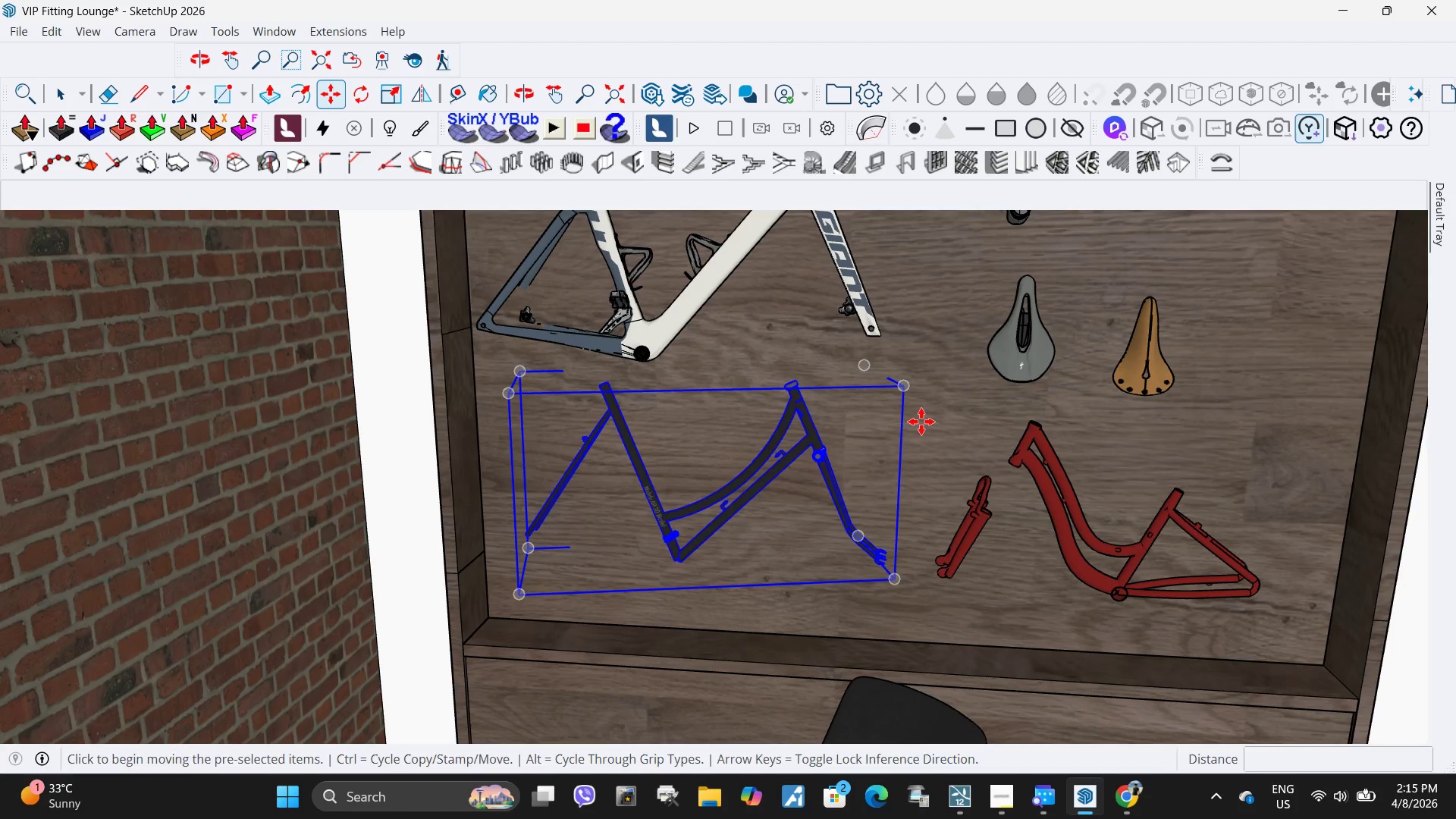 
double_click([921, 422])
 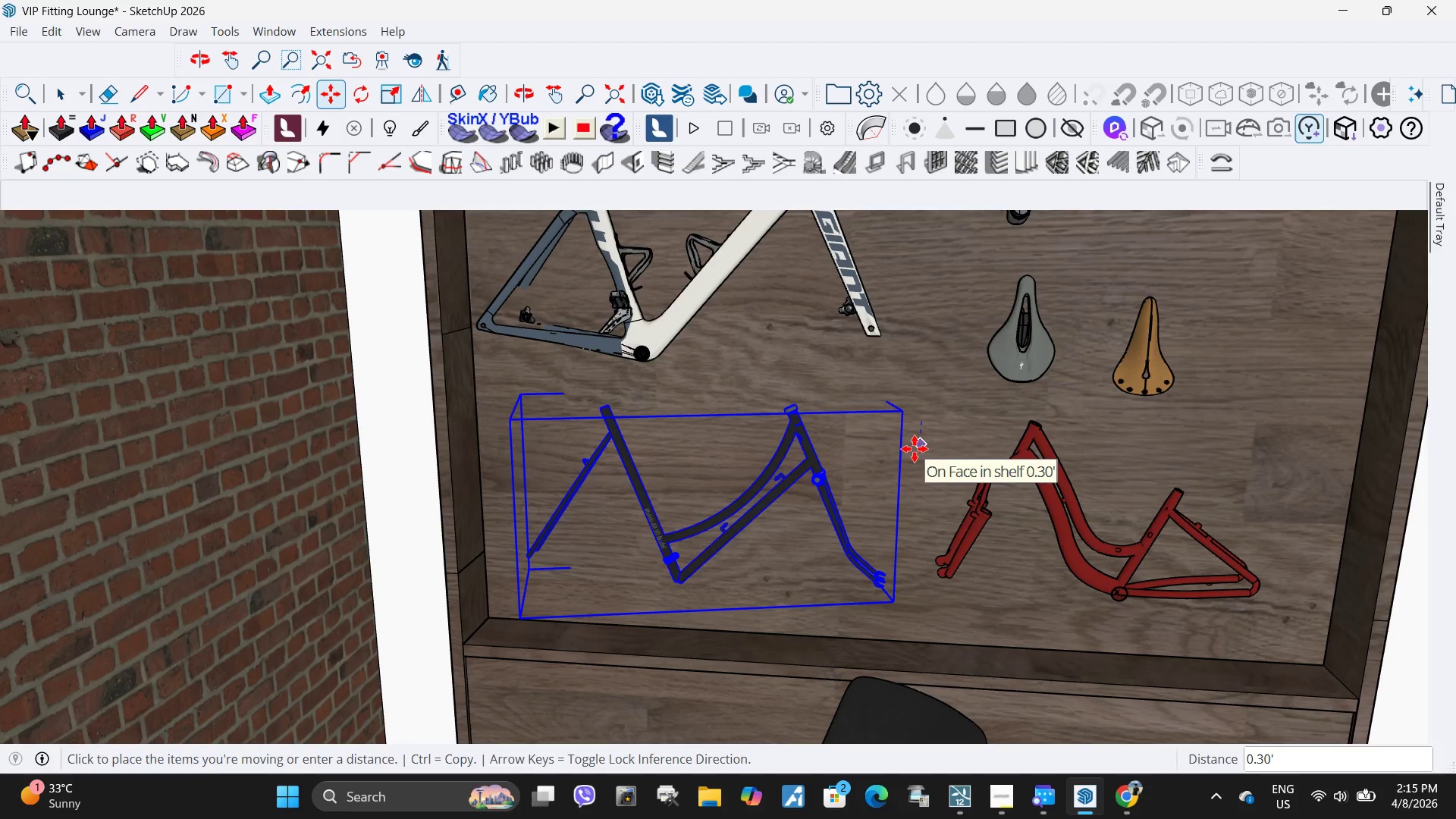 
left_click([915, 449])
 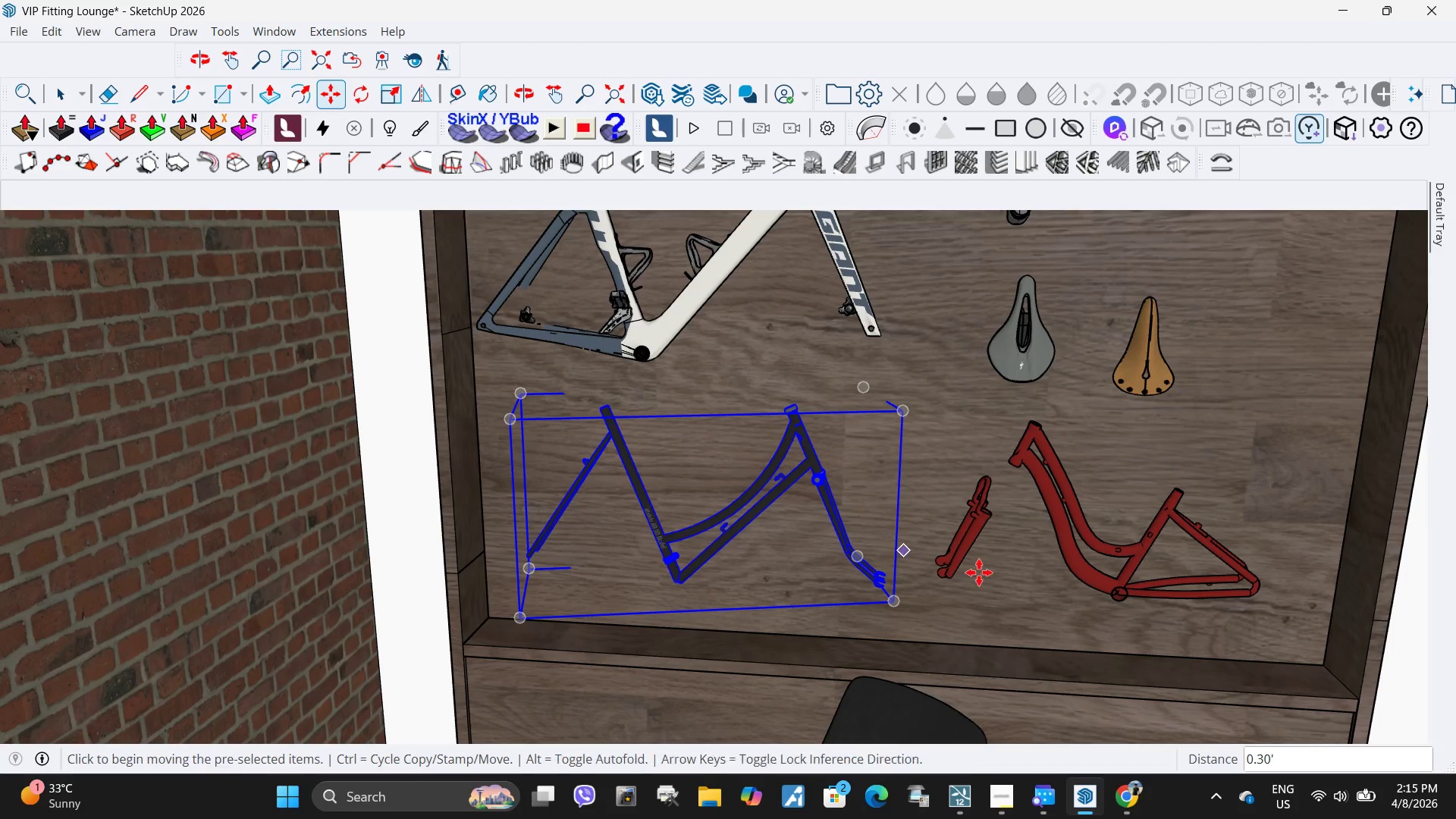 
key(Space)
 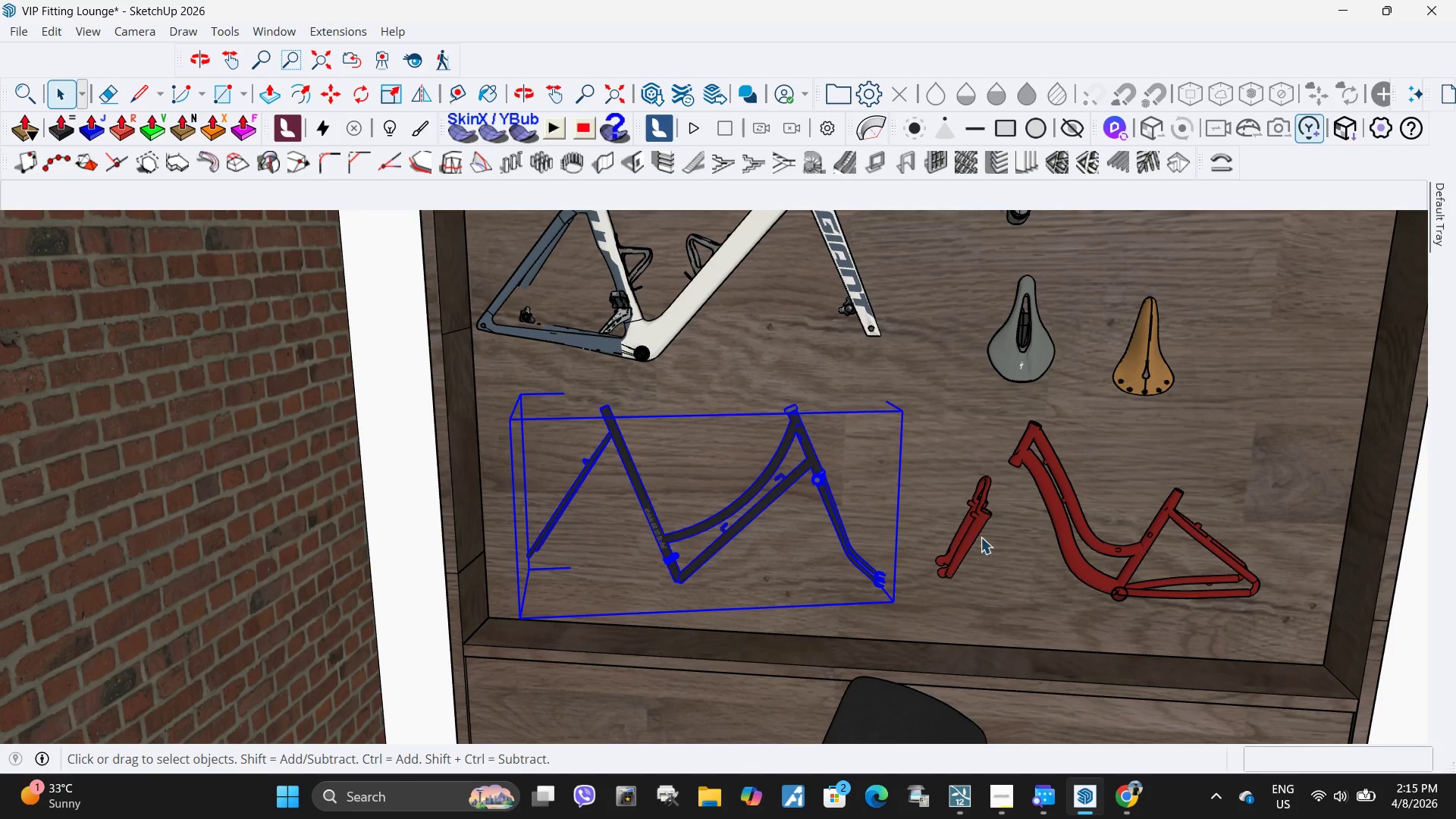 
left_click([957, 543])
 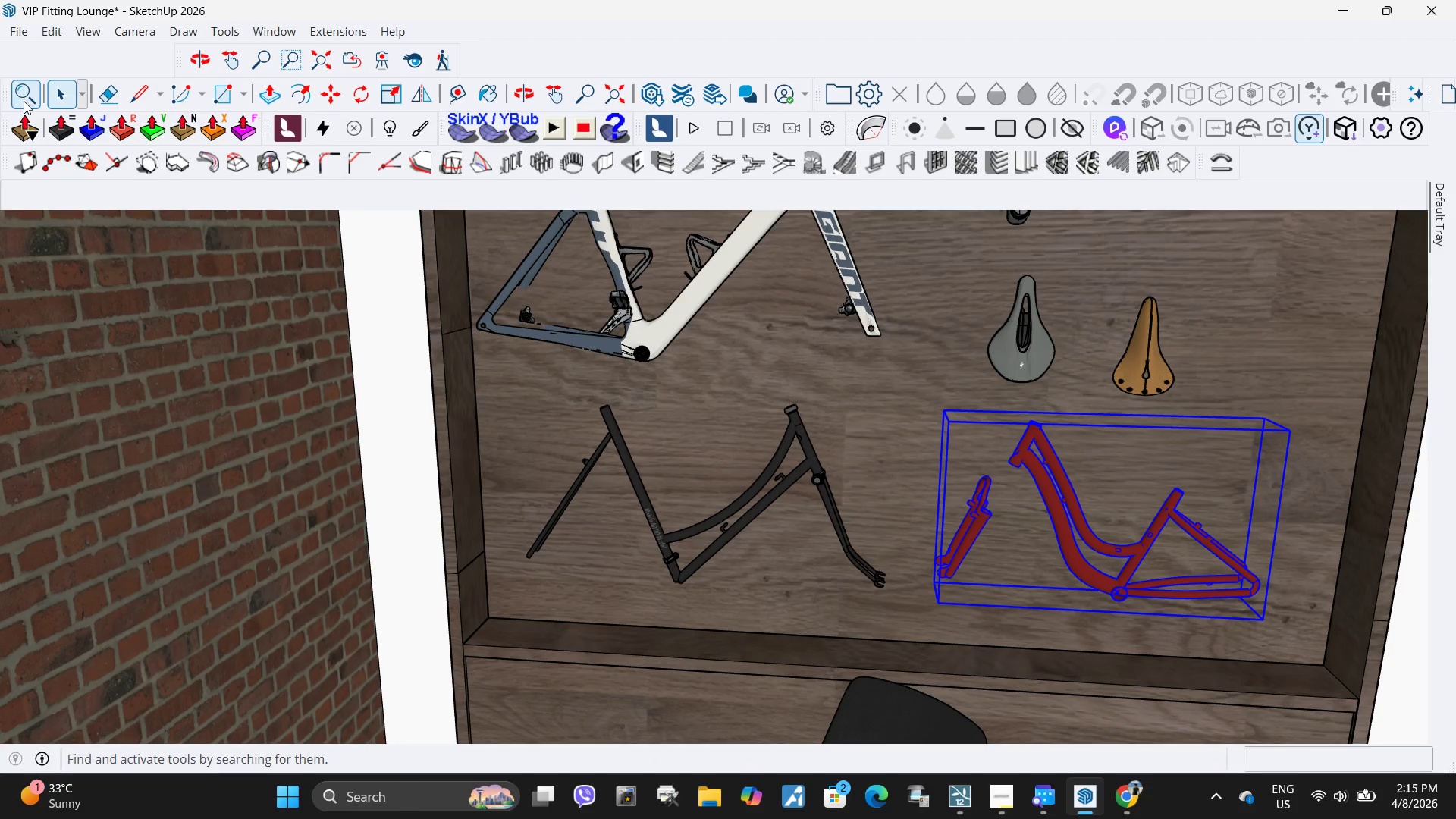 
double_click([24, 101])
 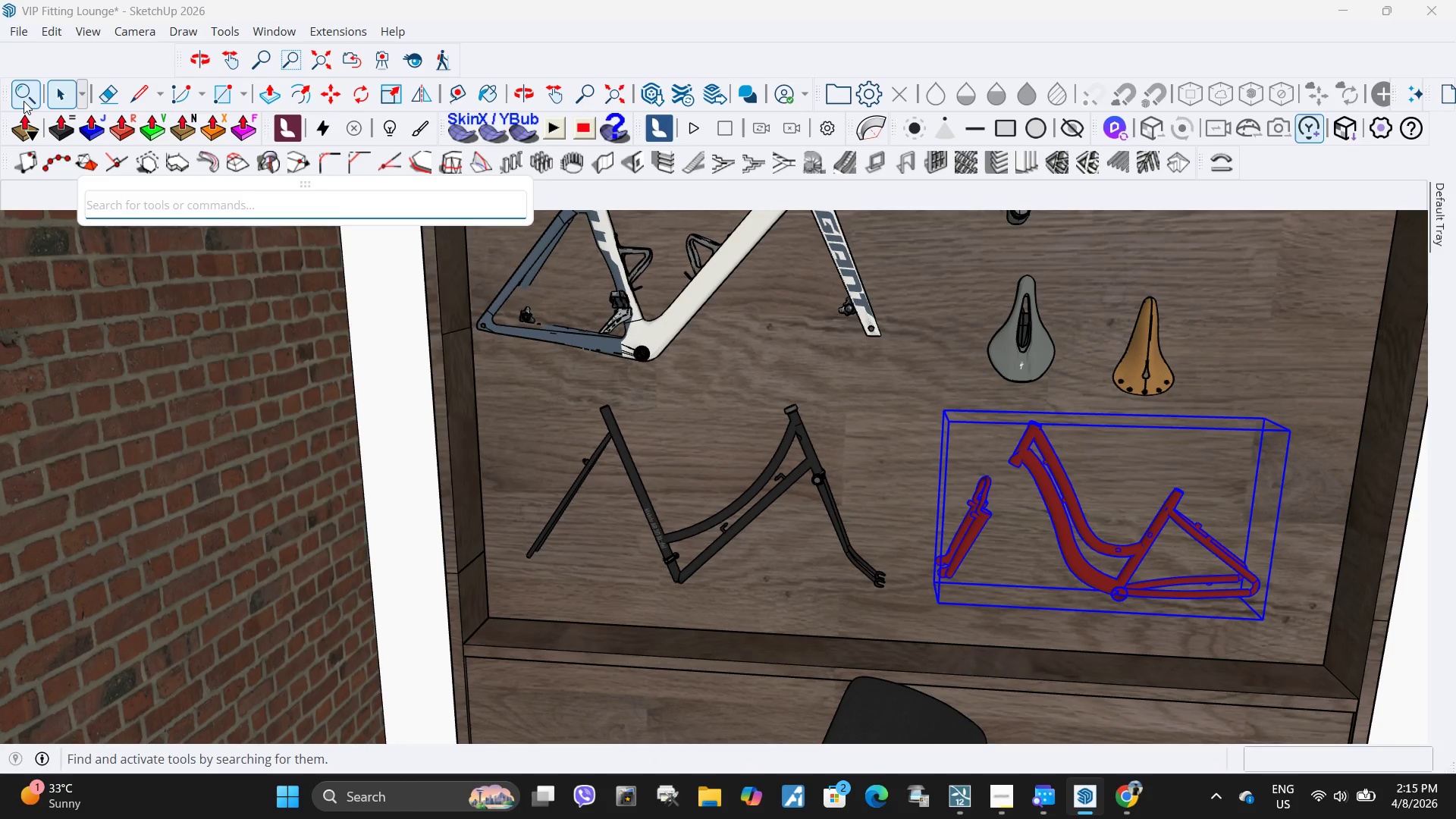 
key(F)
 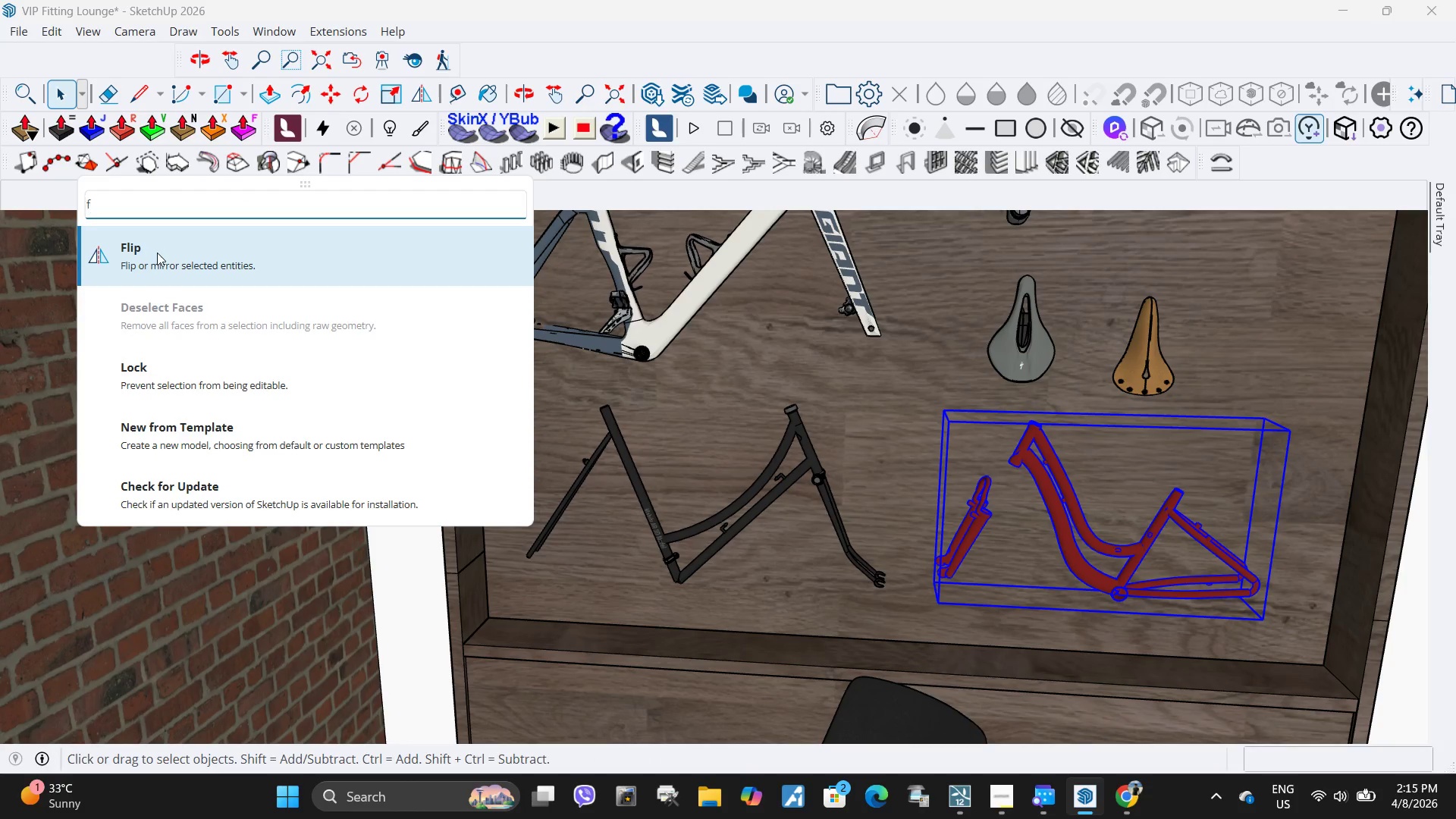 
left_click([158, 261])
 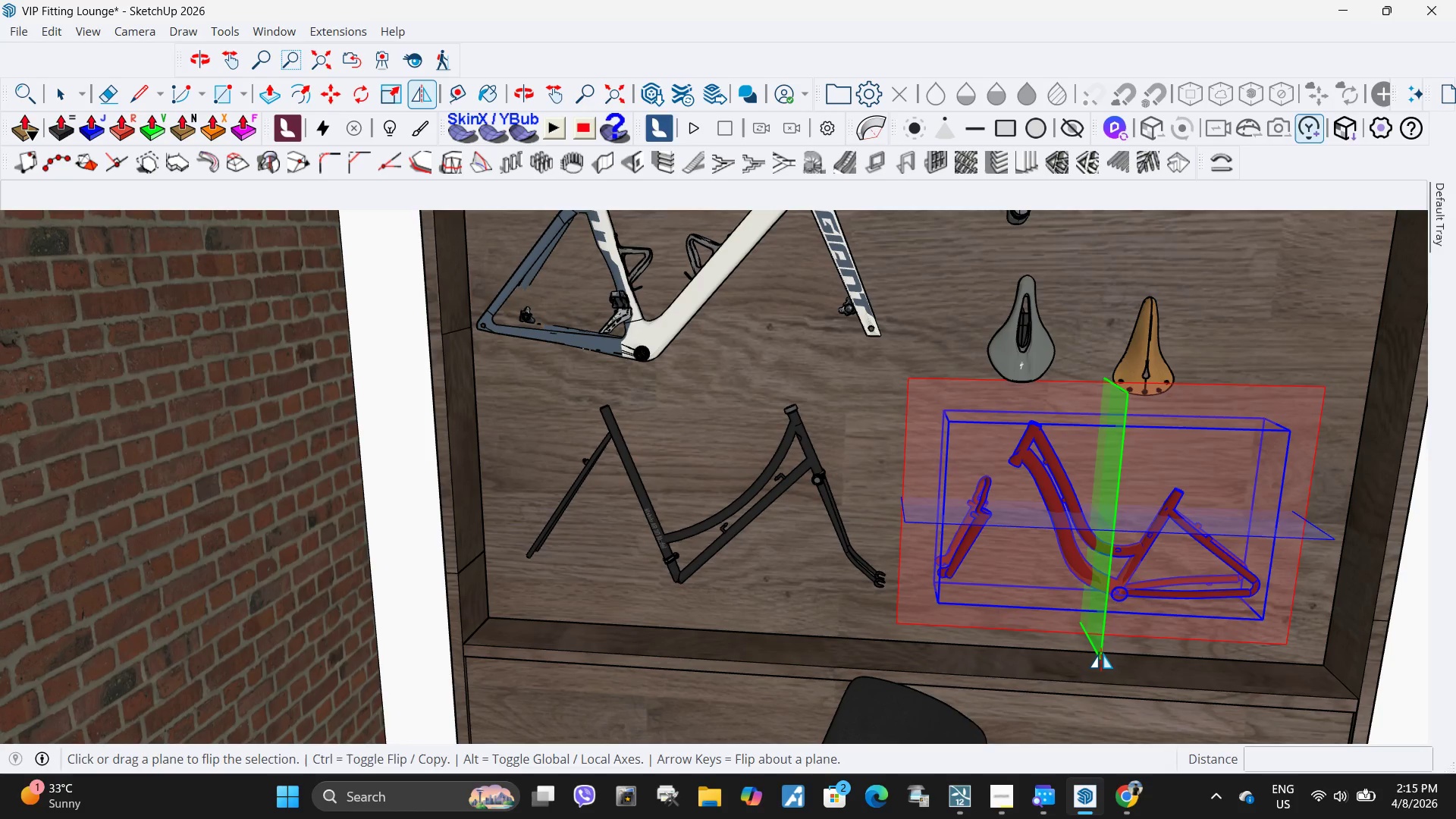 
left_click([1099, 651])
 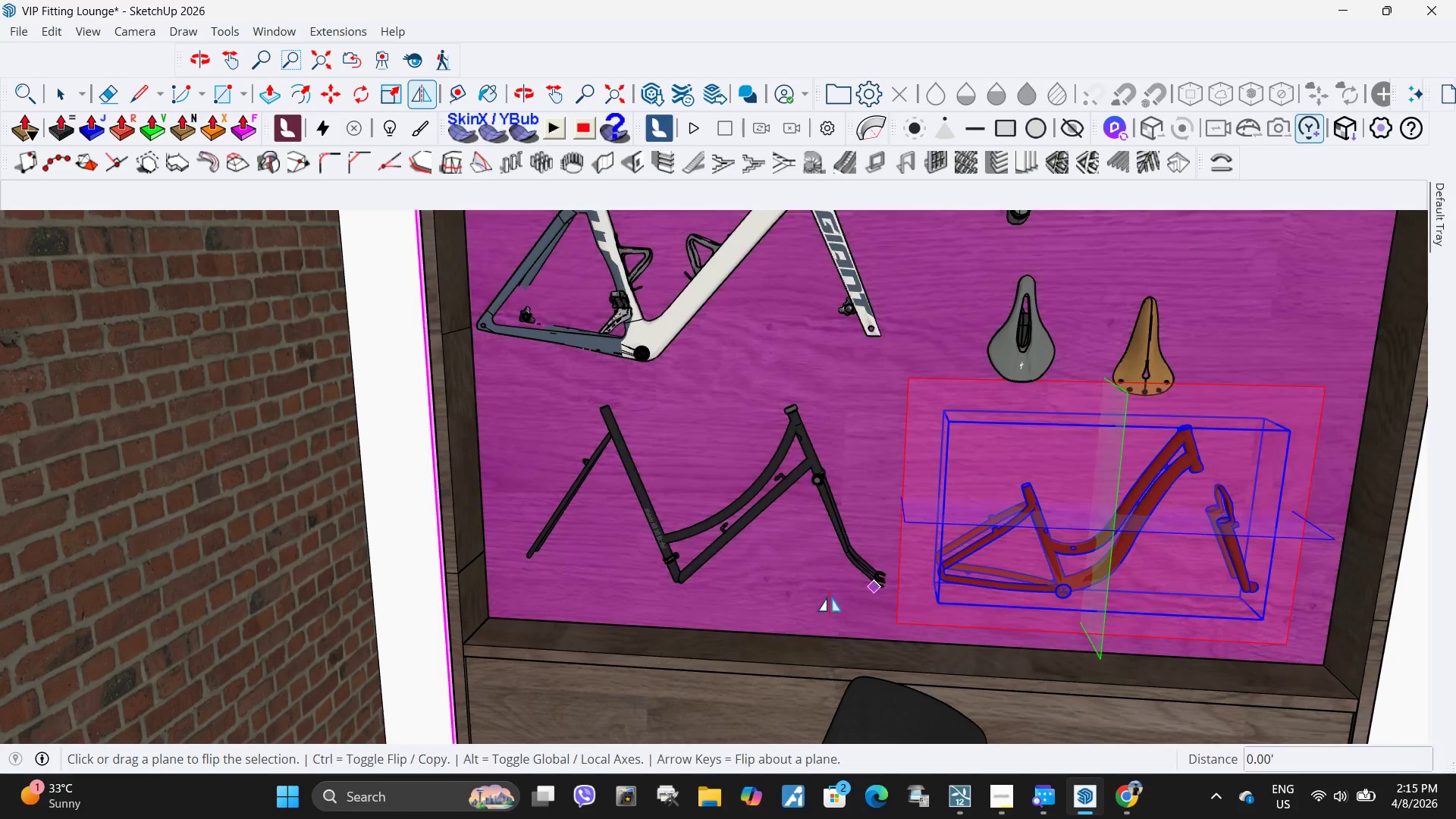 
key(Space)
 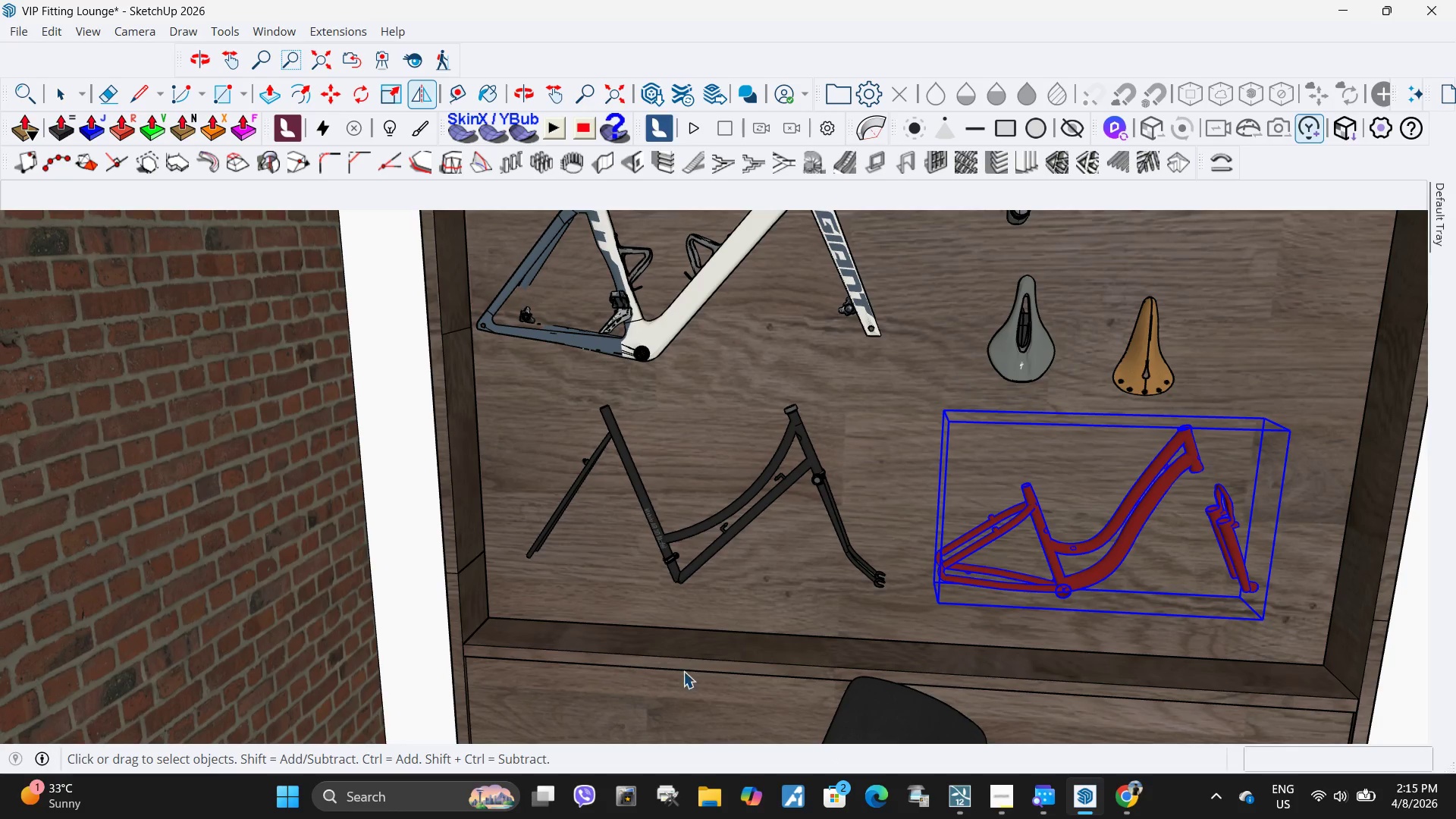 
key(Escape)
 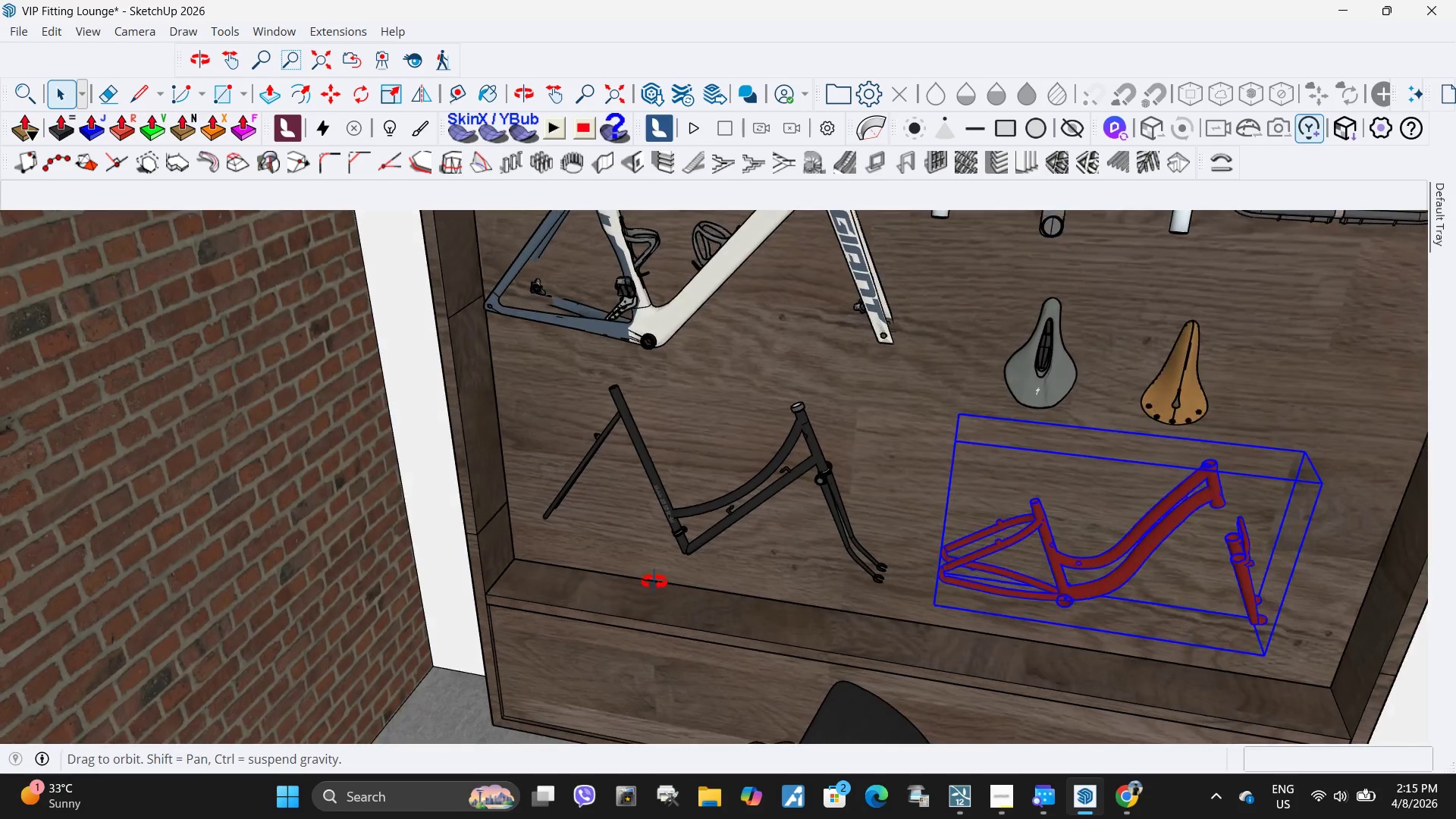 
key(Space)
 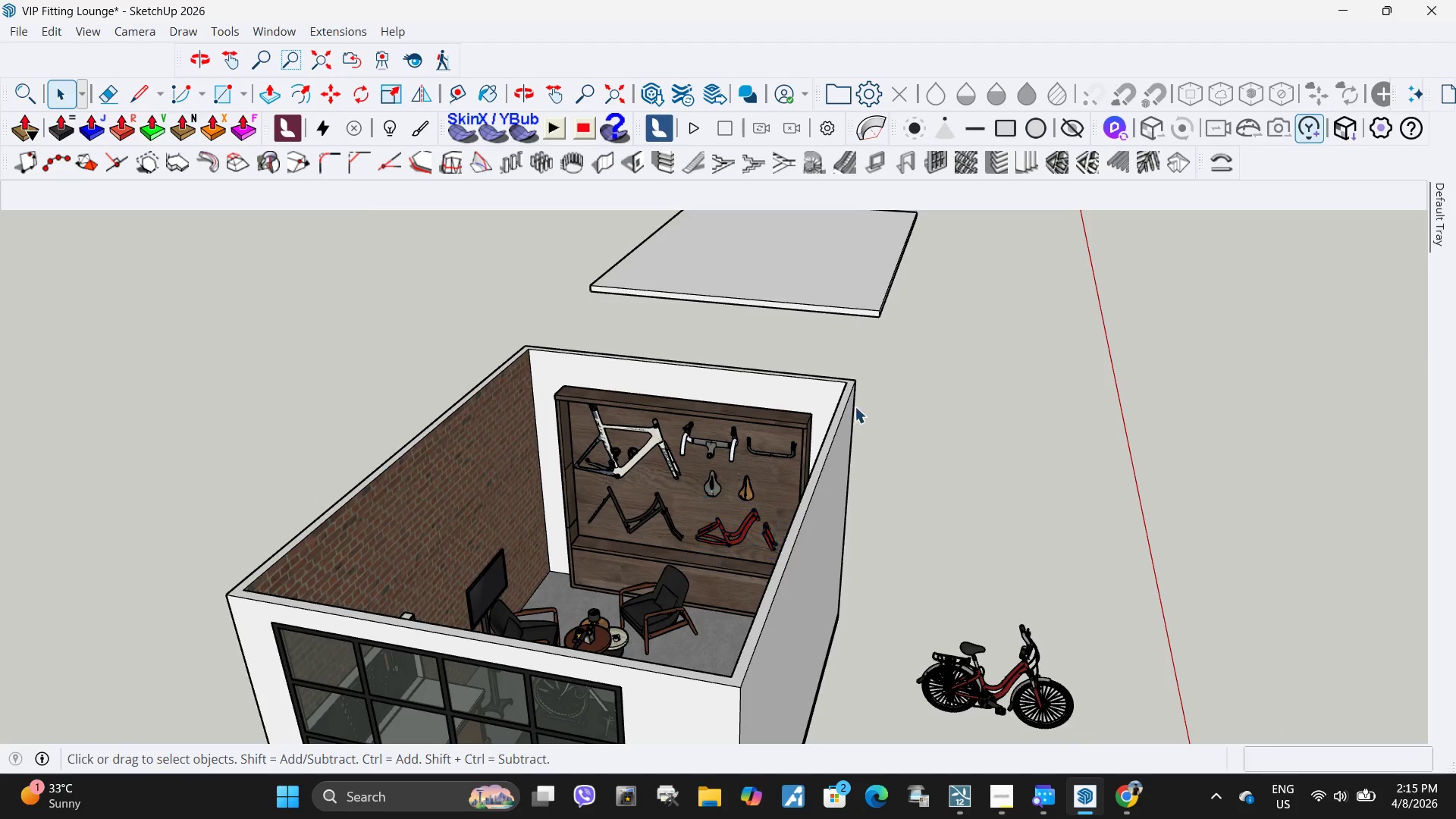 
scroll: coordinate [610, 496], scroll_direction: down, amount: 18.0
 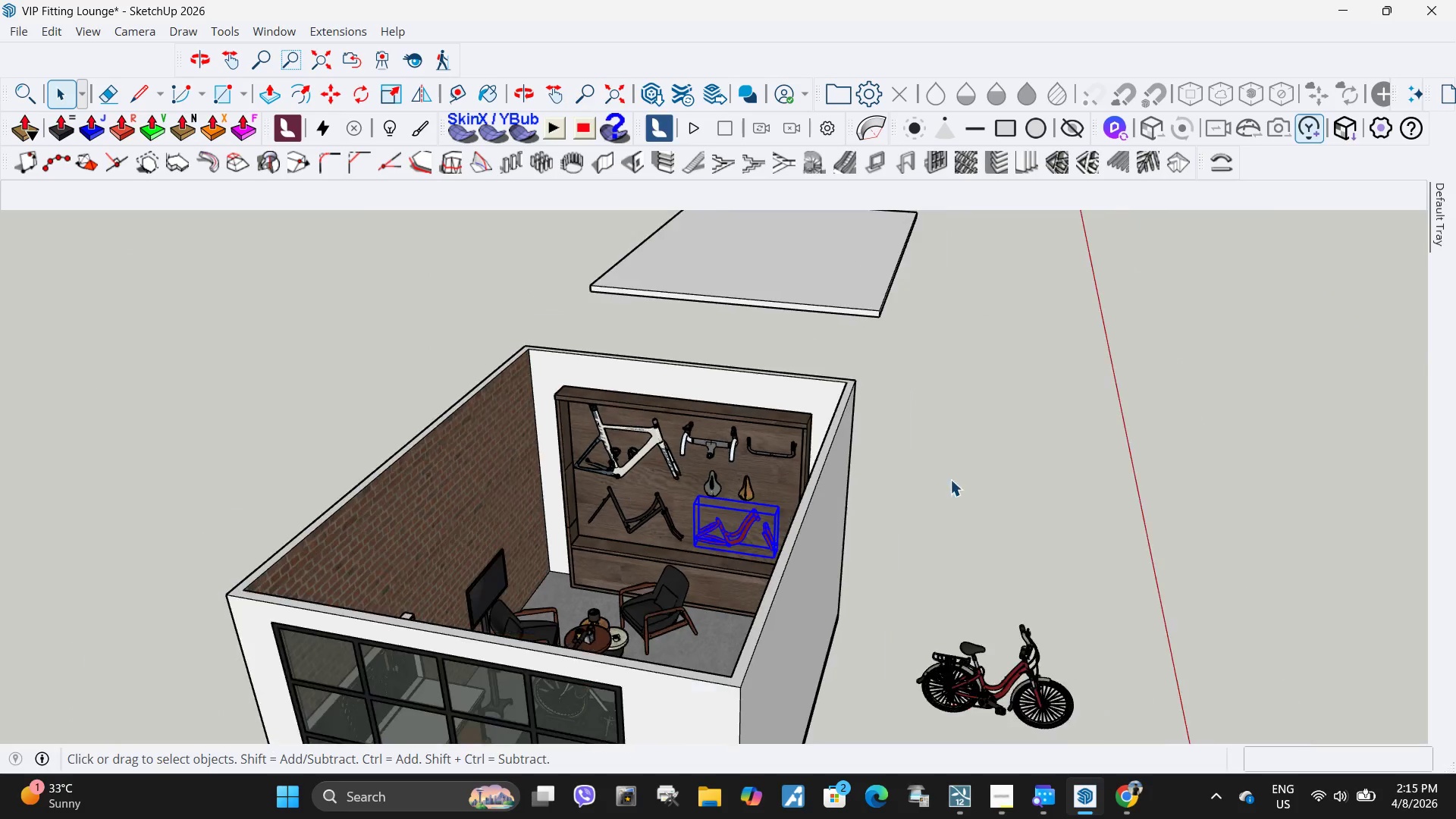 
left_click([867, 572])
 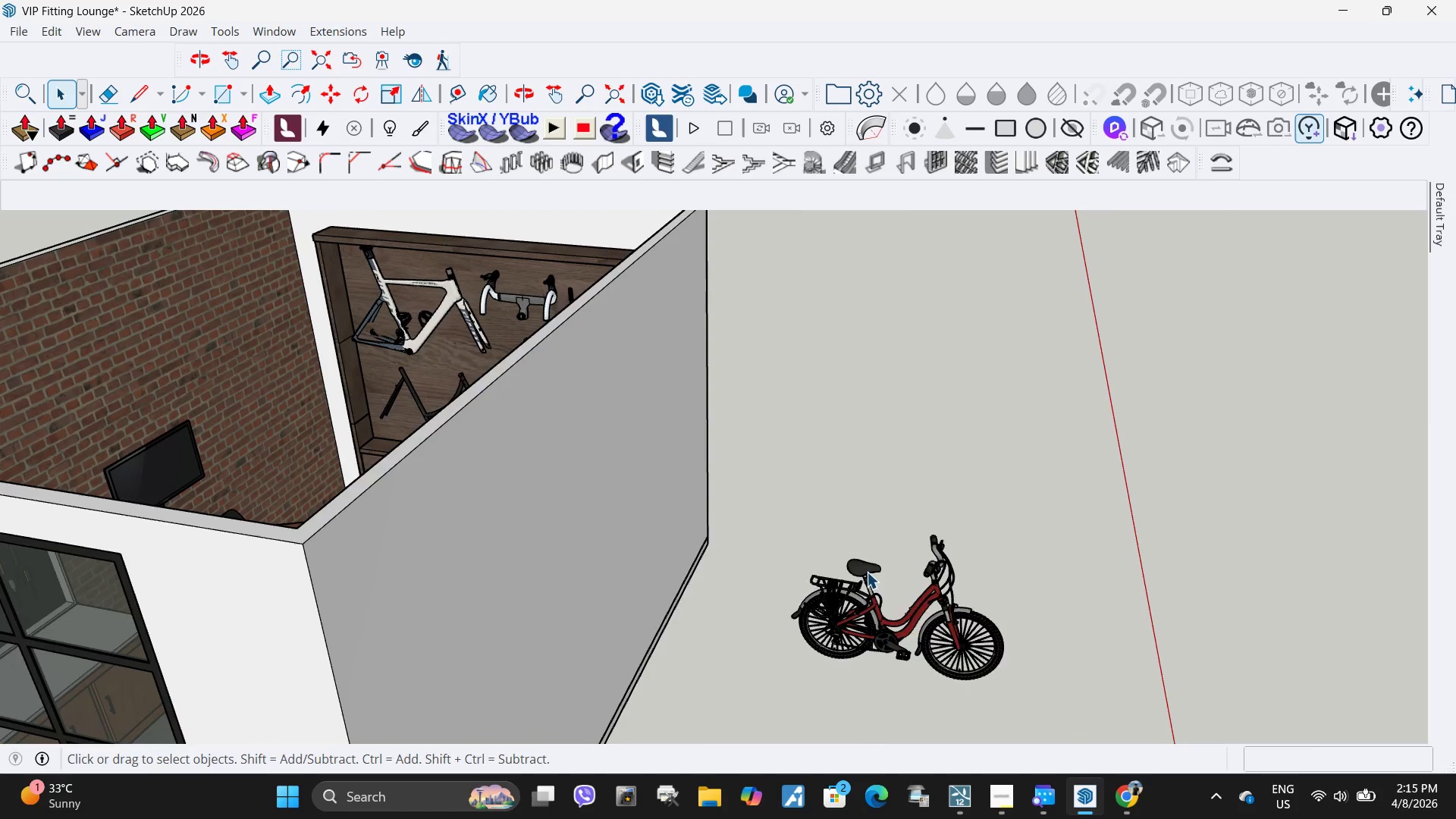 
scroll: coordinate [929, 557], scroll_direction: up, amount: 5.0
 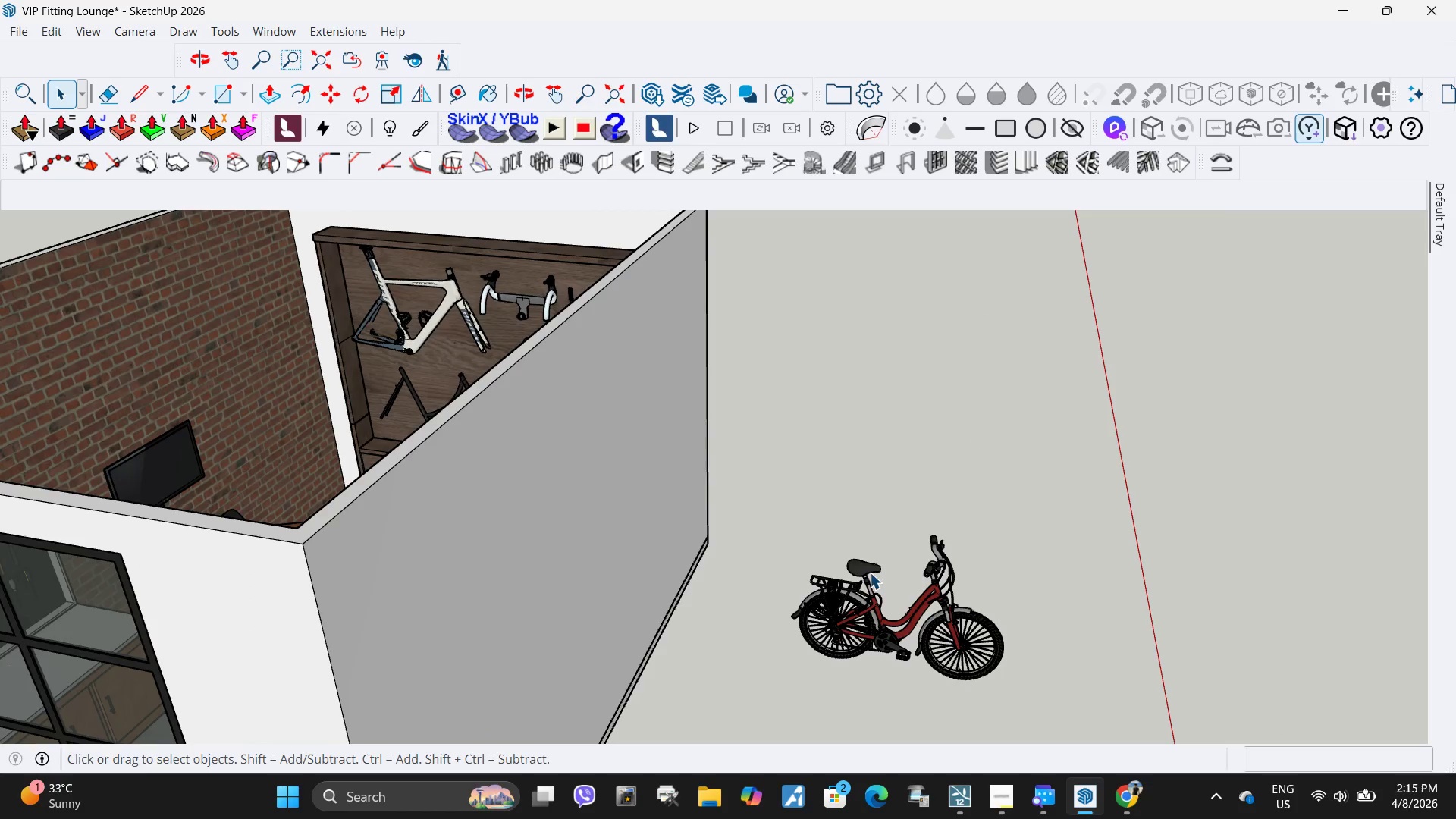 
double_click([867, 572])
 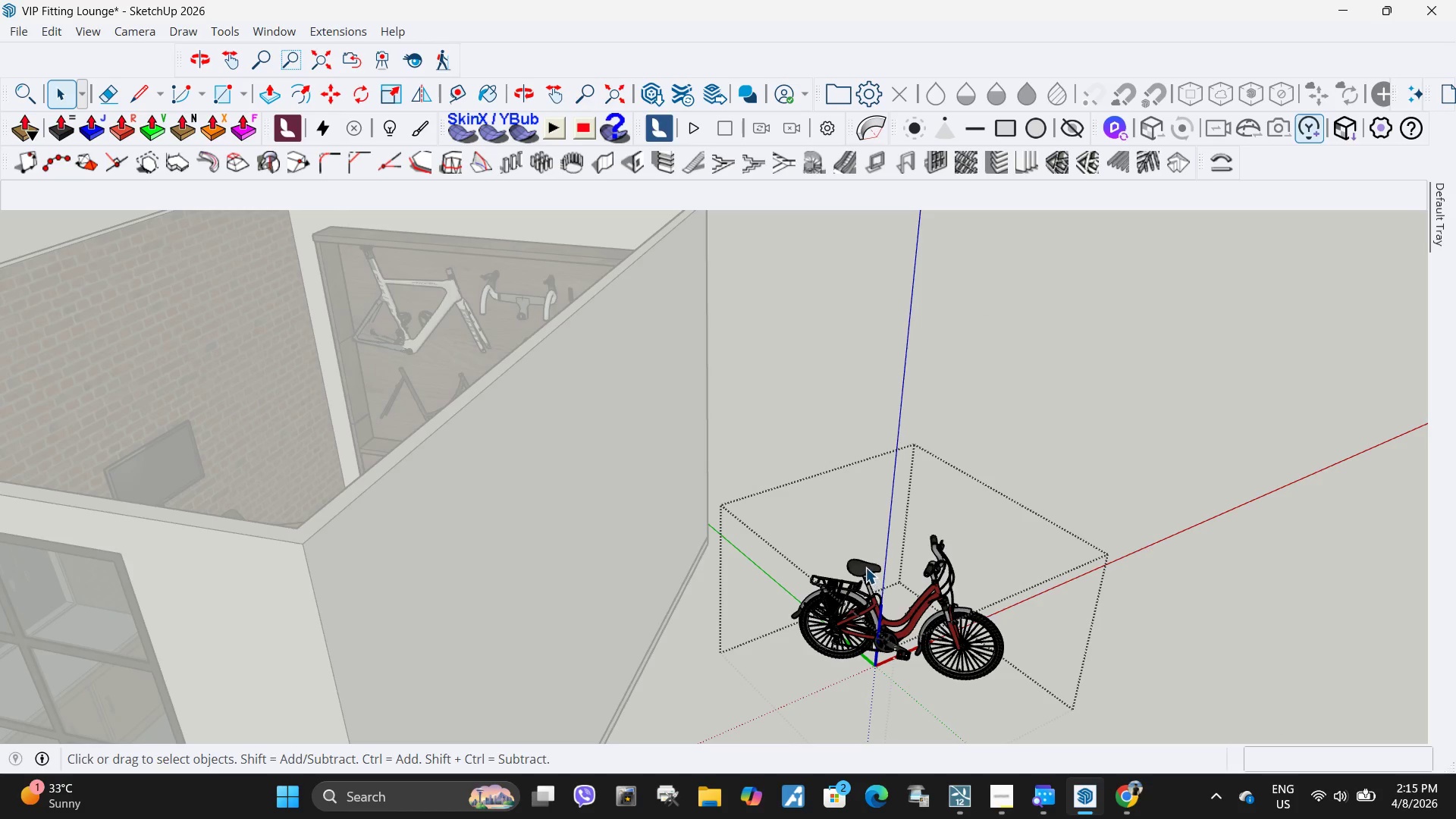 
triple_click([865, 567])
 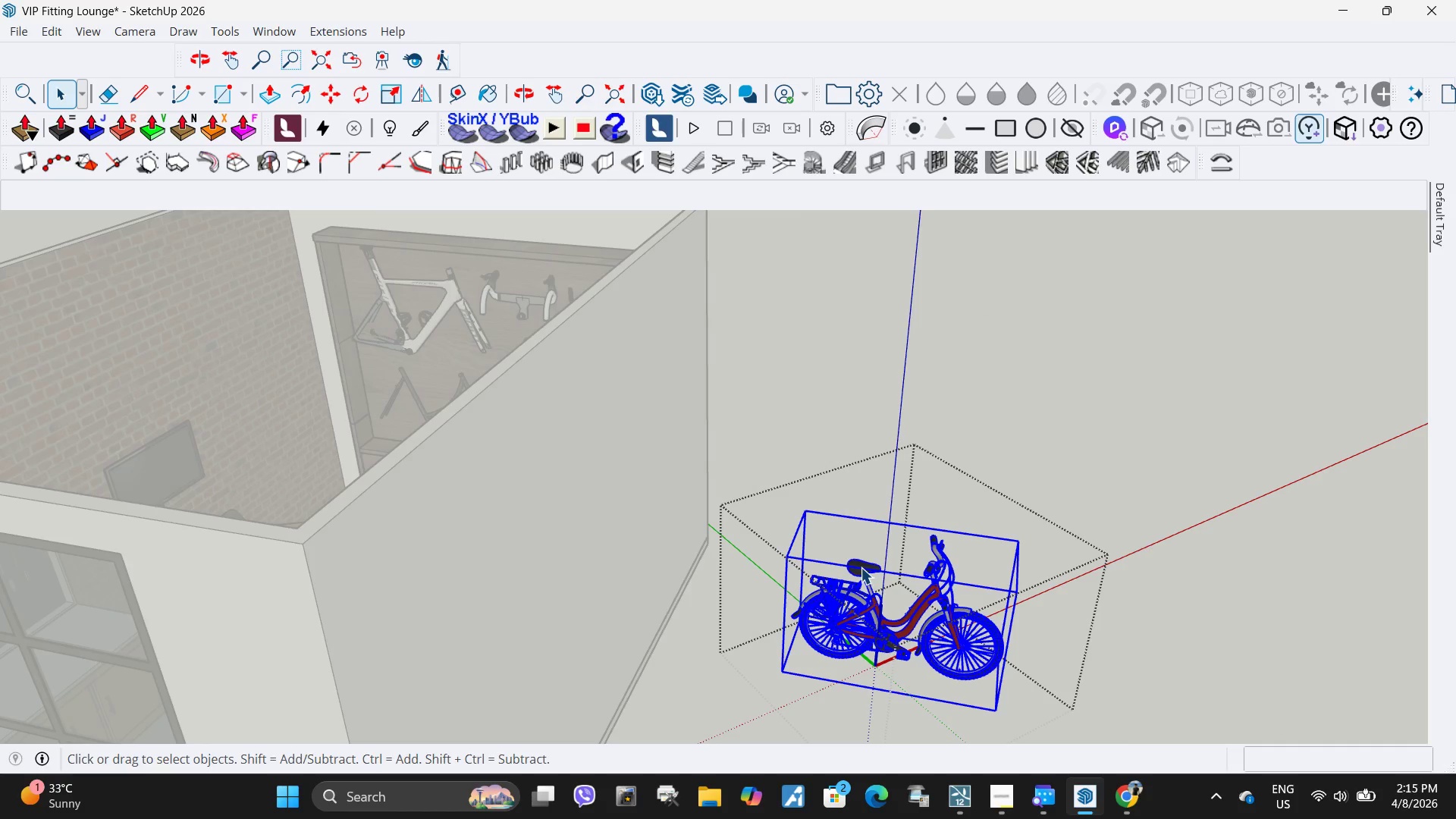 
triple_click([861, 567])
 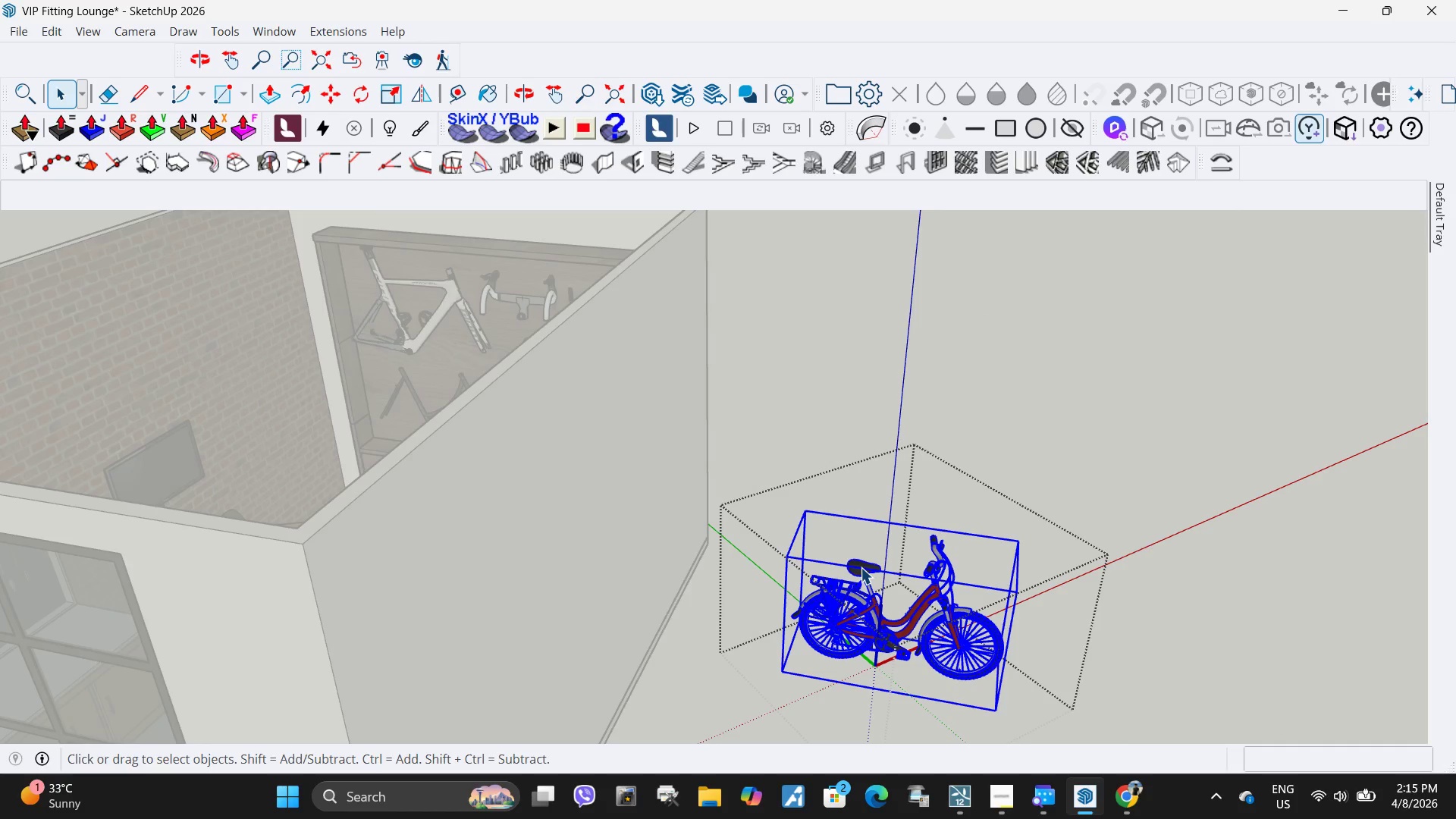 
triple_click([861, 567])
 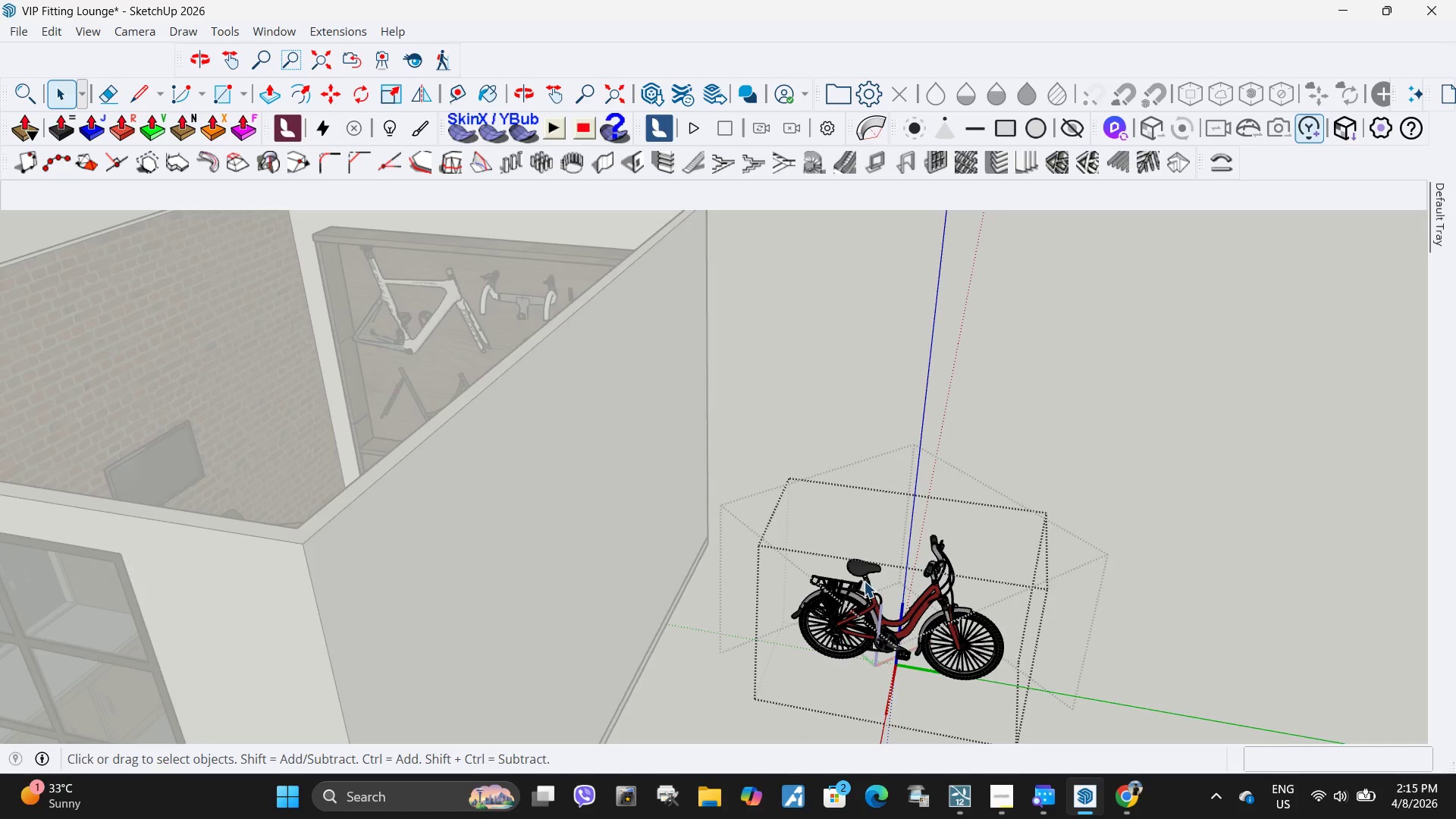 
left_click([867, 567])
 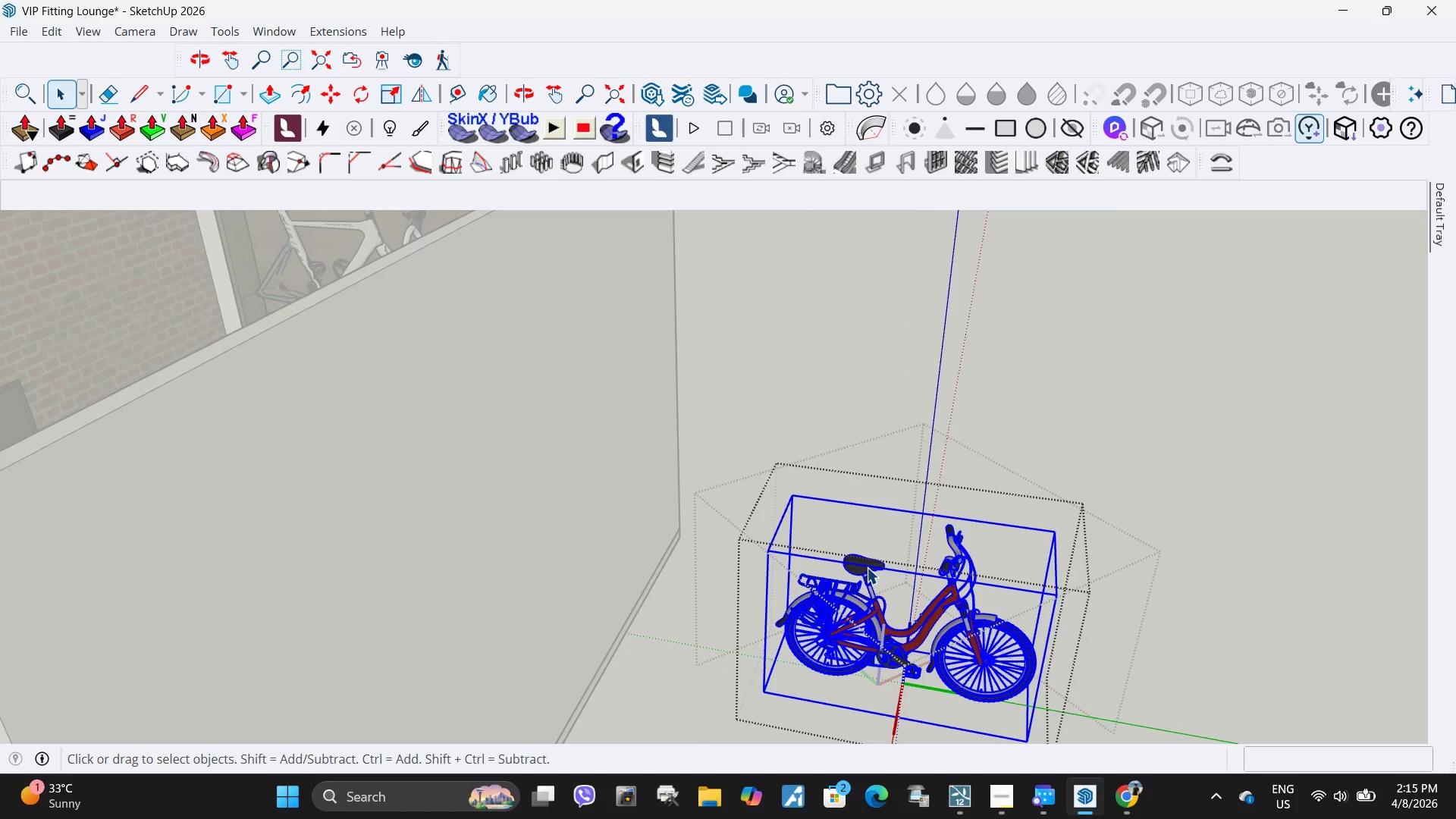 
scroll: coordinate [864, 581], scroll_direction: up, amount: 4.0
 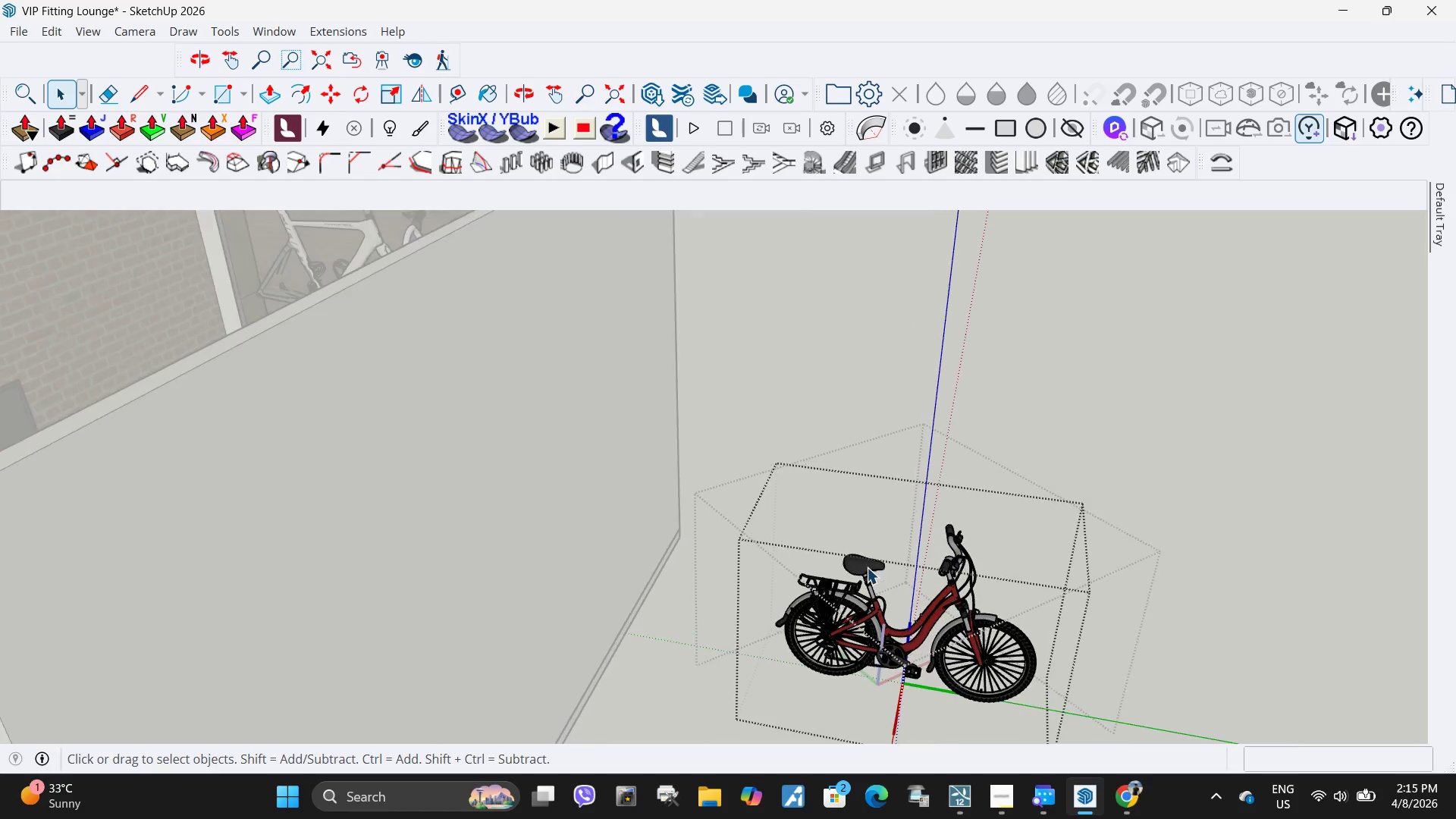 
double_click([867, 567])
 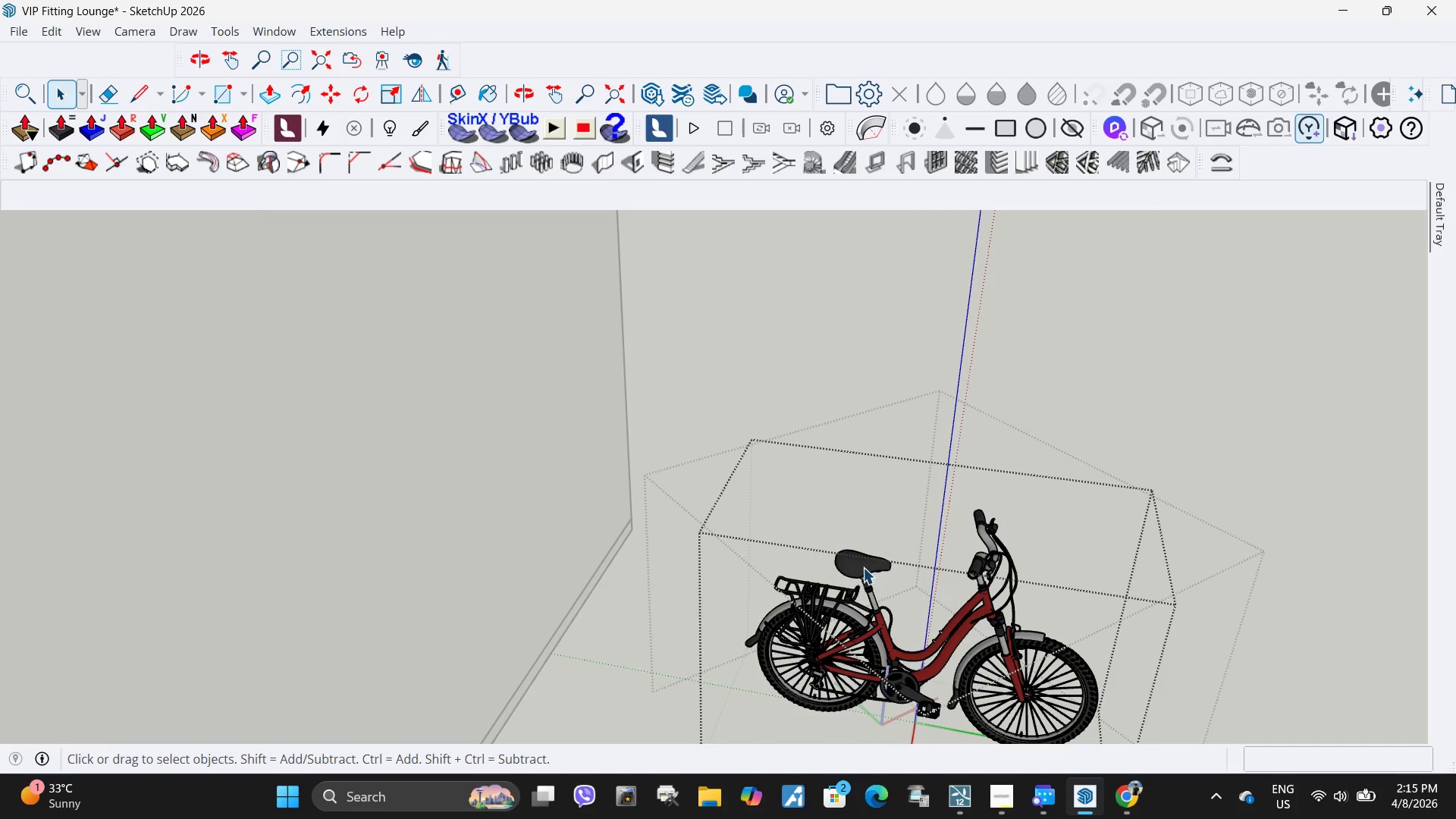 
scroll: coordinate [867, 567], scroll_direction: up, amount: 3.0
 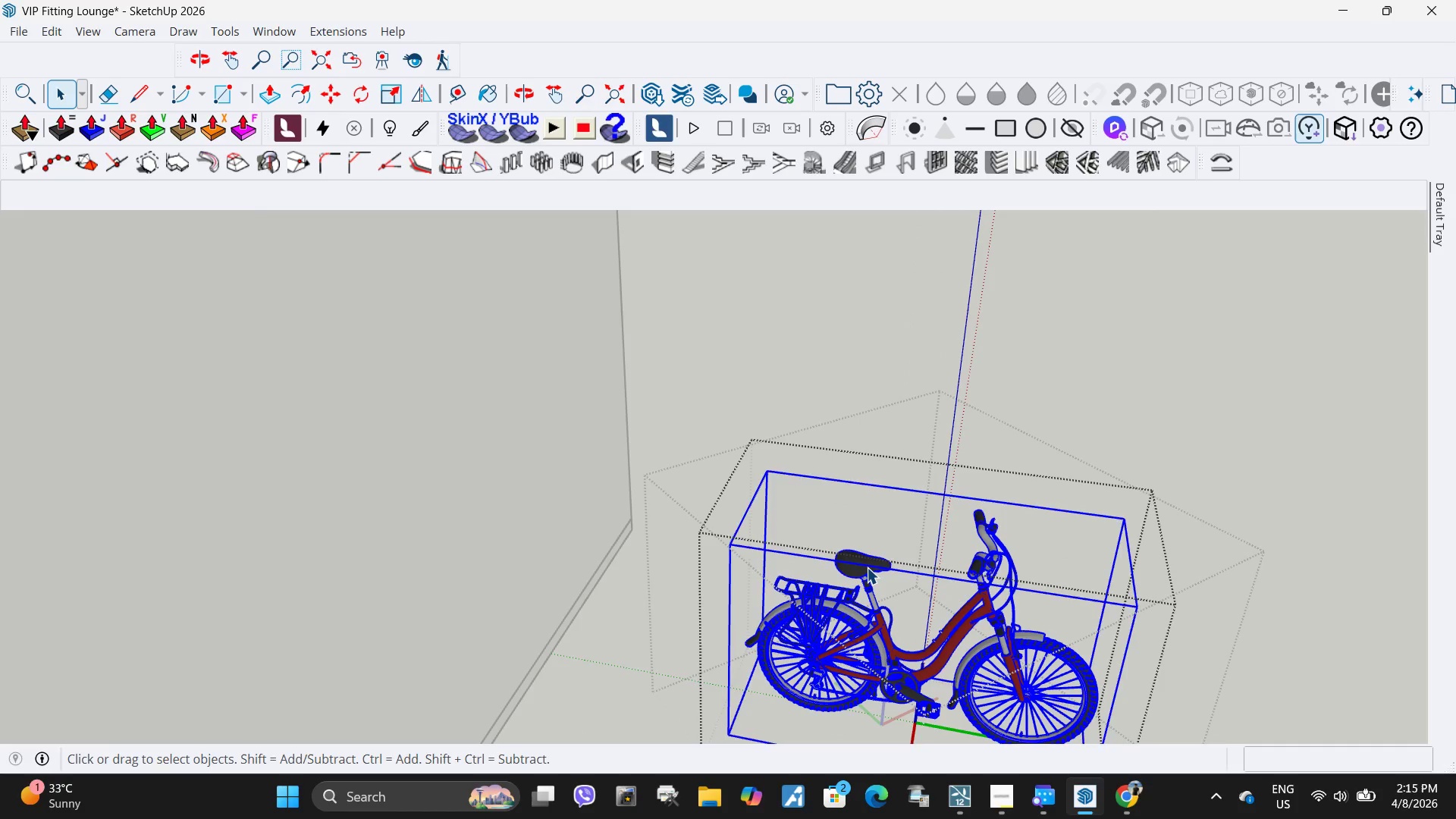 
triple_click([863, 567])
 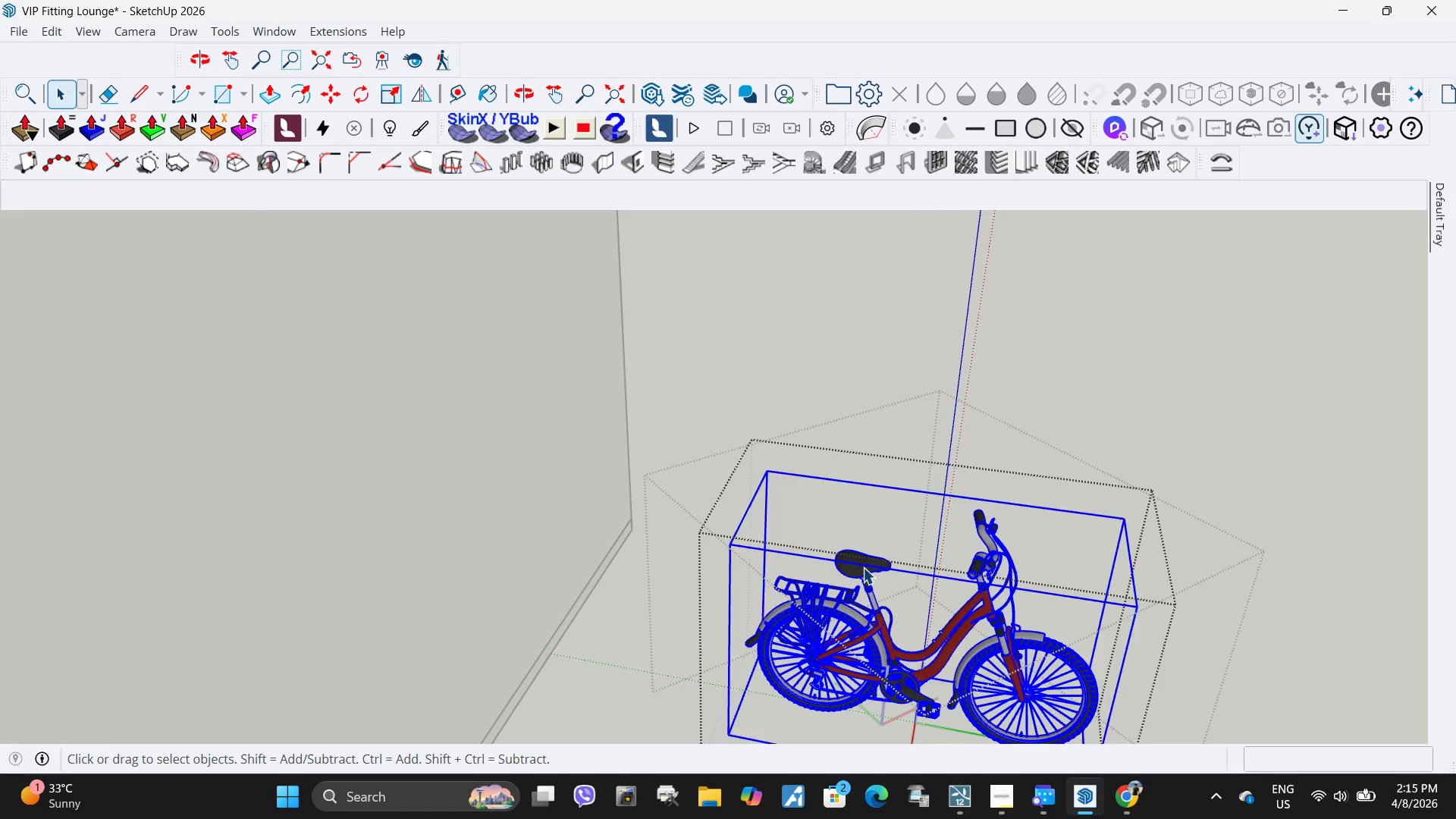 
triple_click([863, 567])
 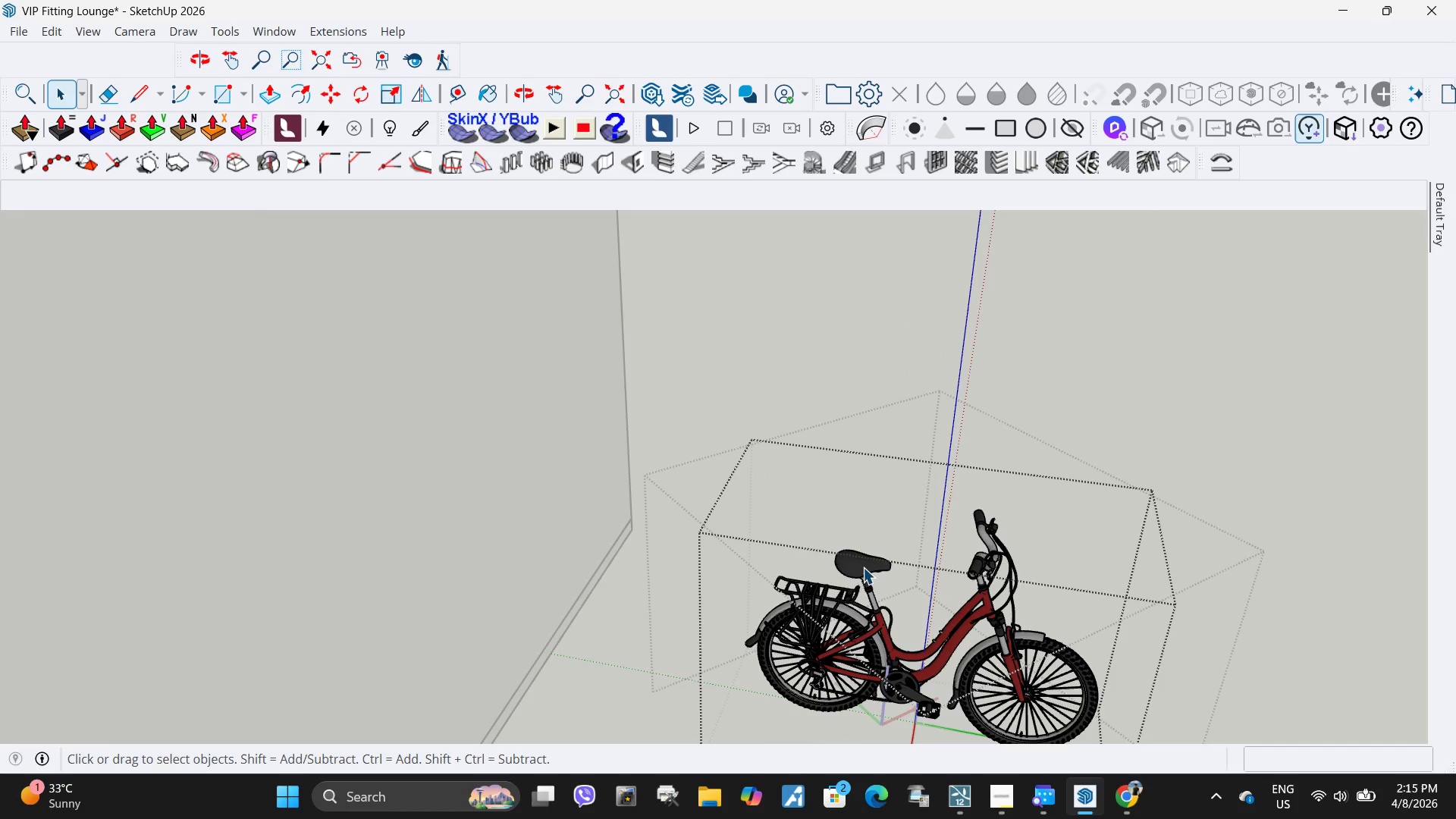 
triple_click([863, 567])
 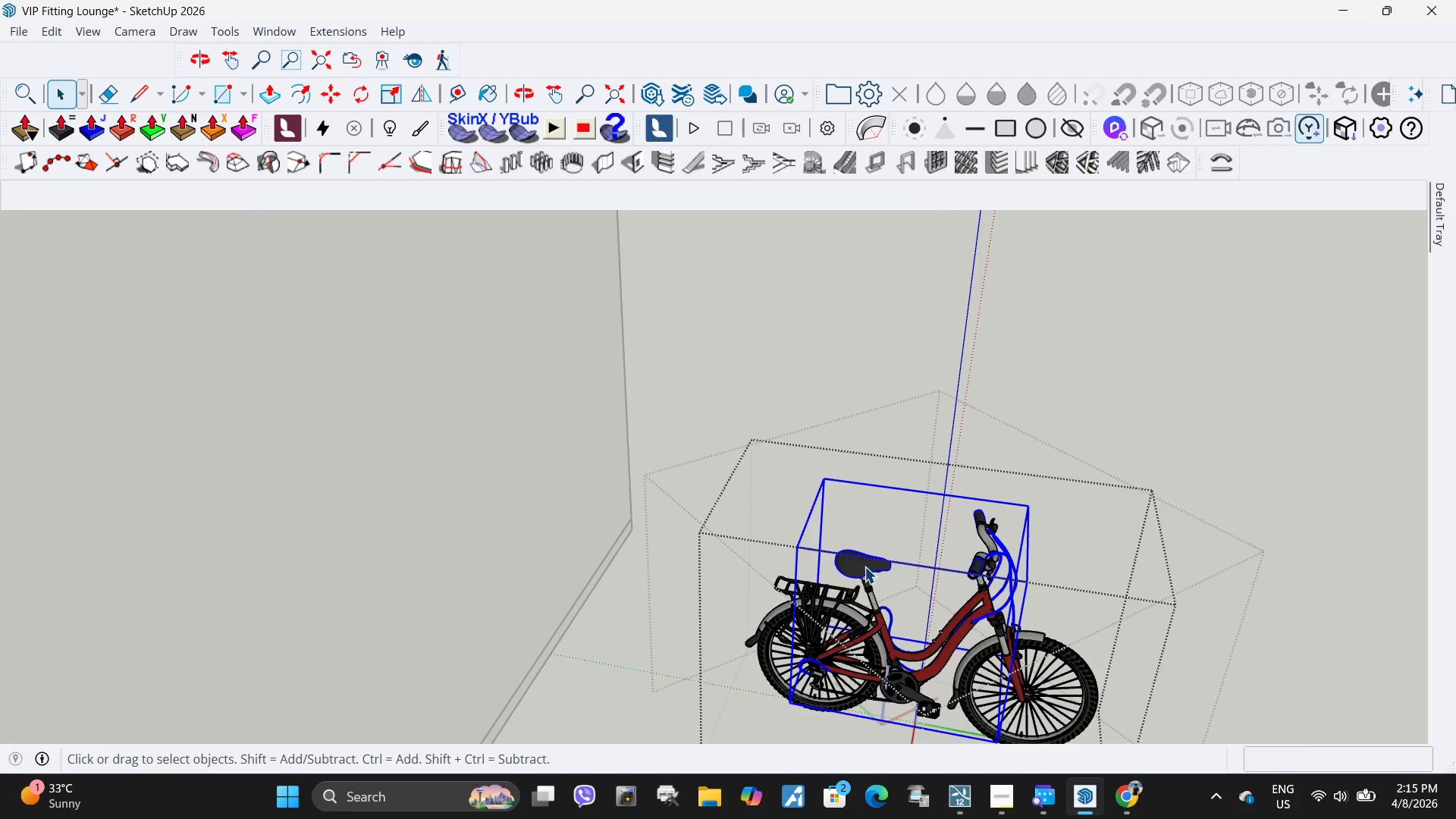 
triple_click([864, 566])
 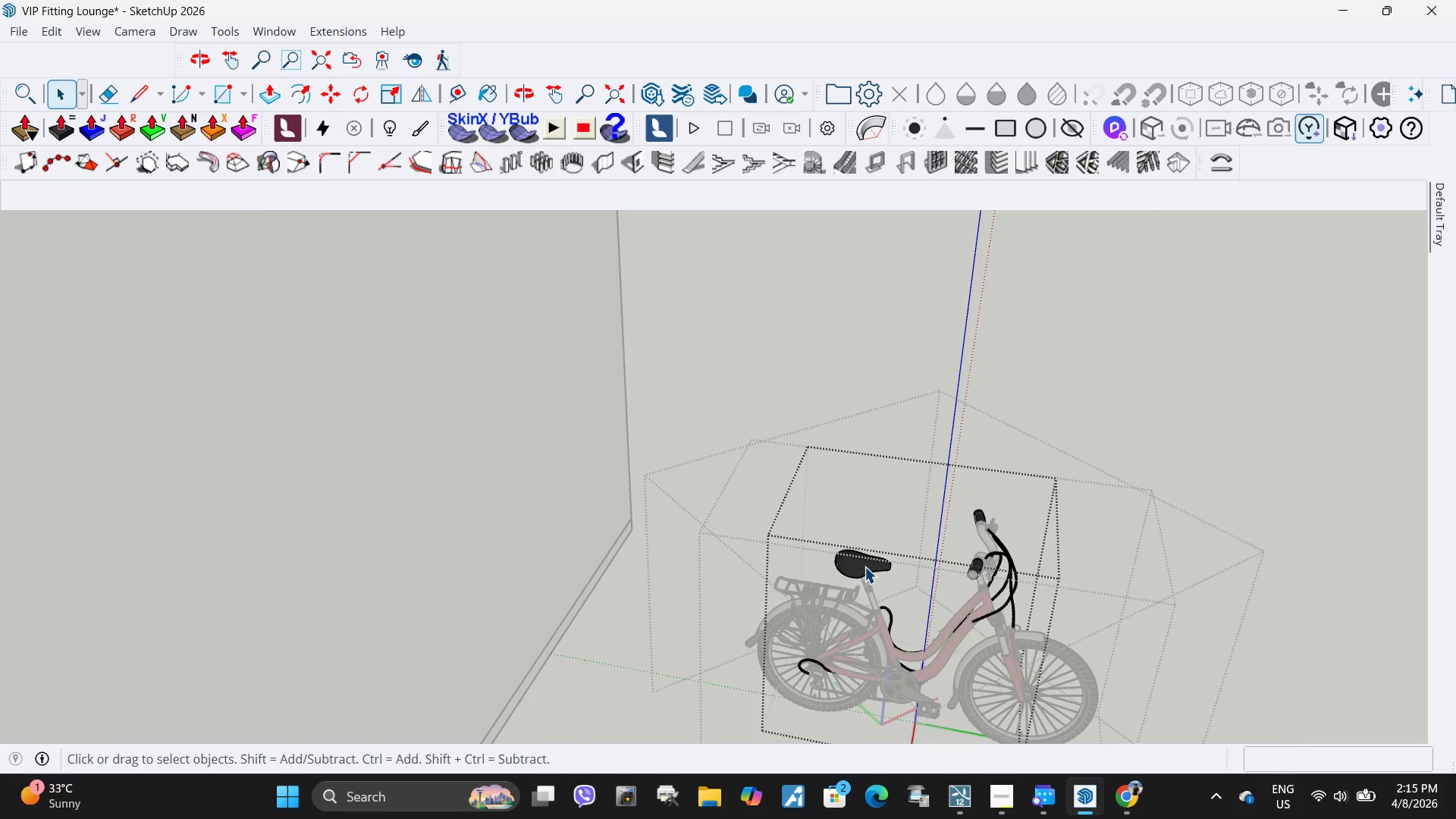 
triple_click([864, 566])
 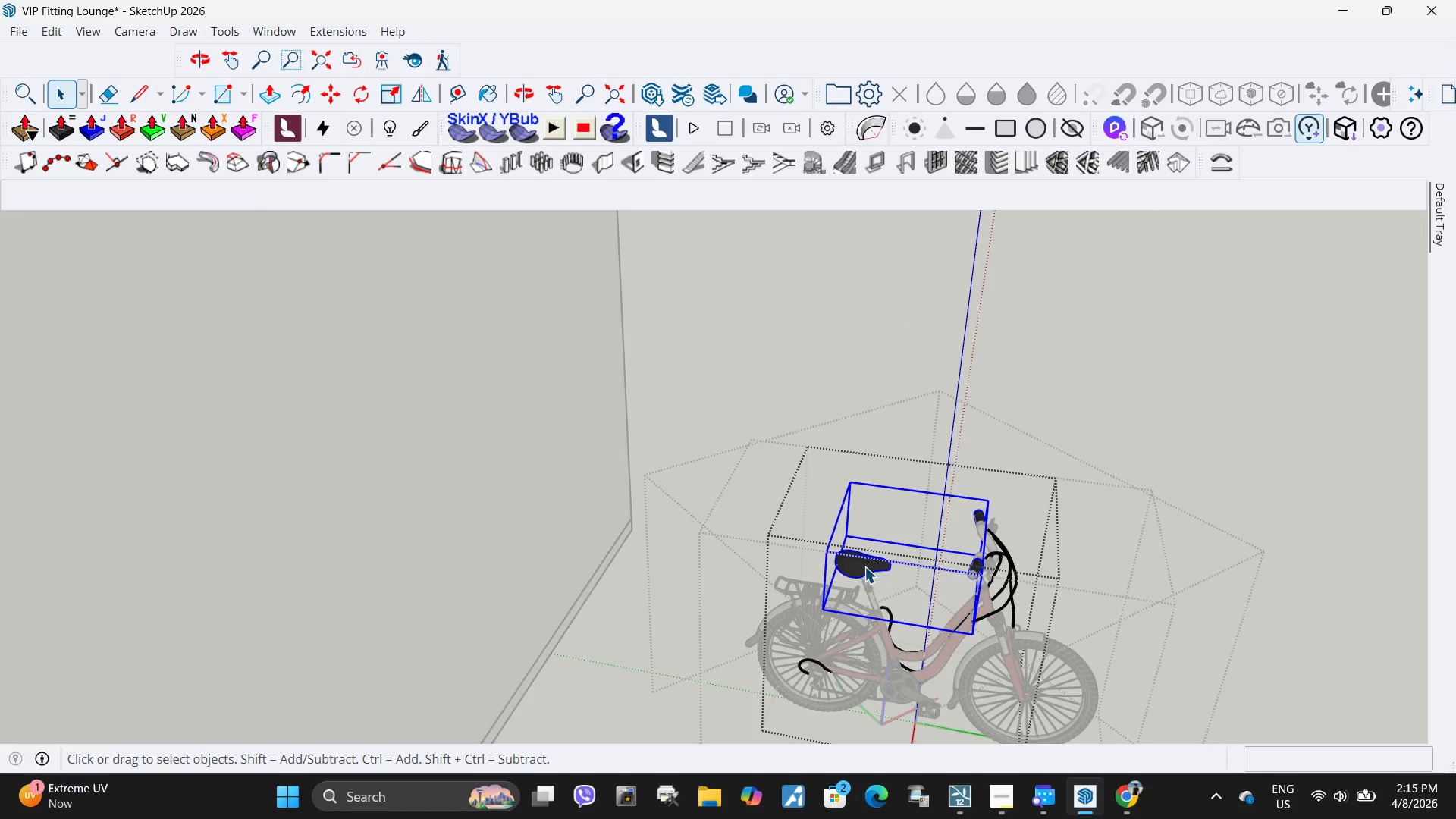 
key(Control+C)
 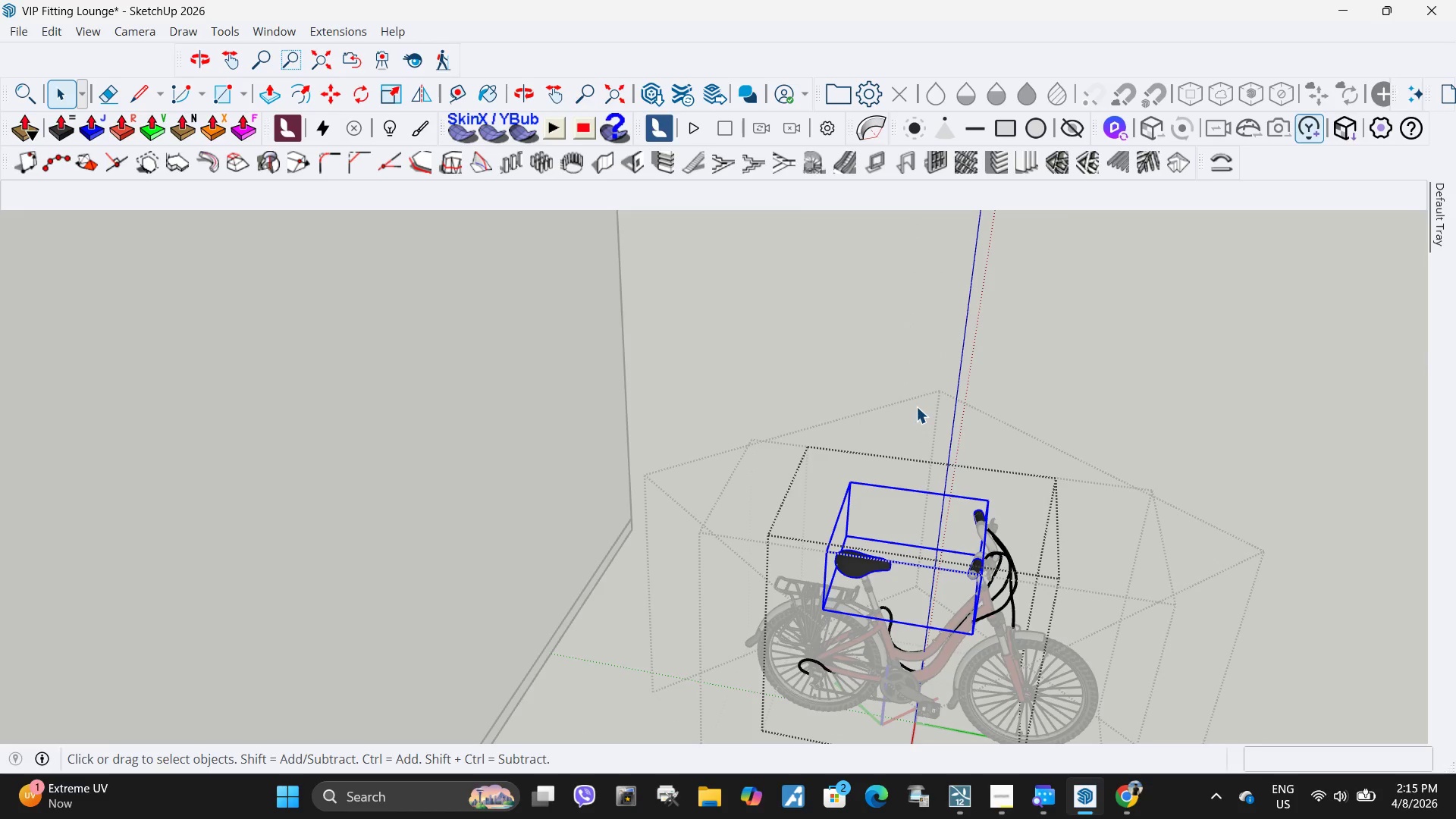 
left_click([915, 411])
 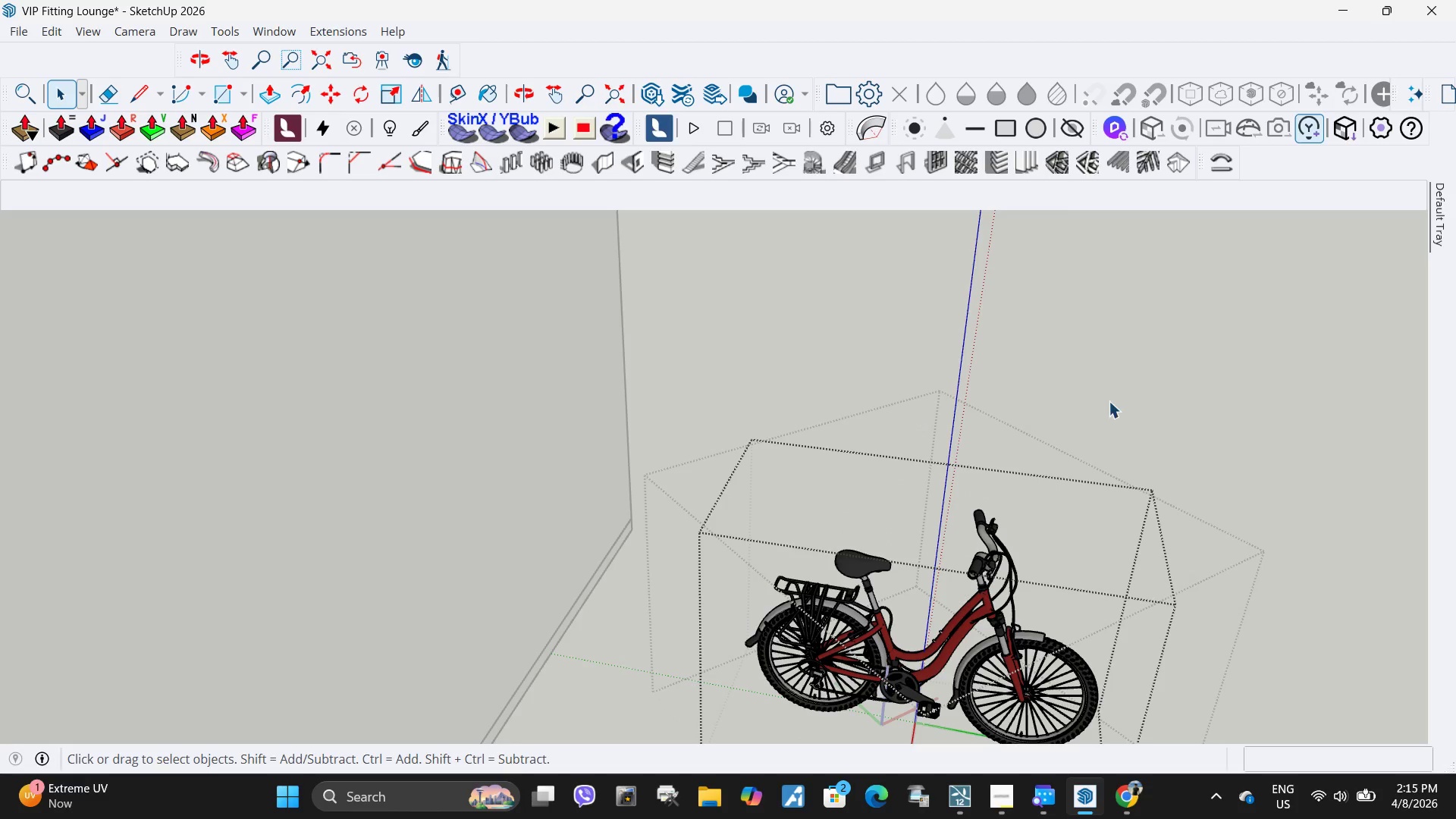 
key(Escape)
 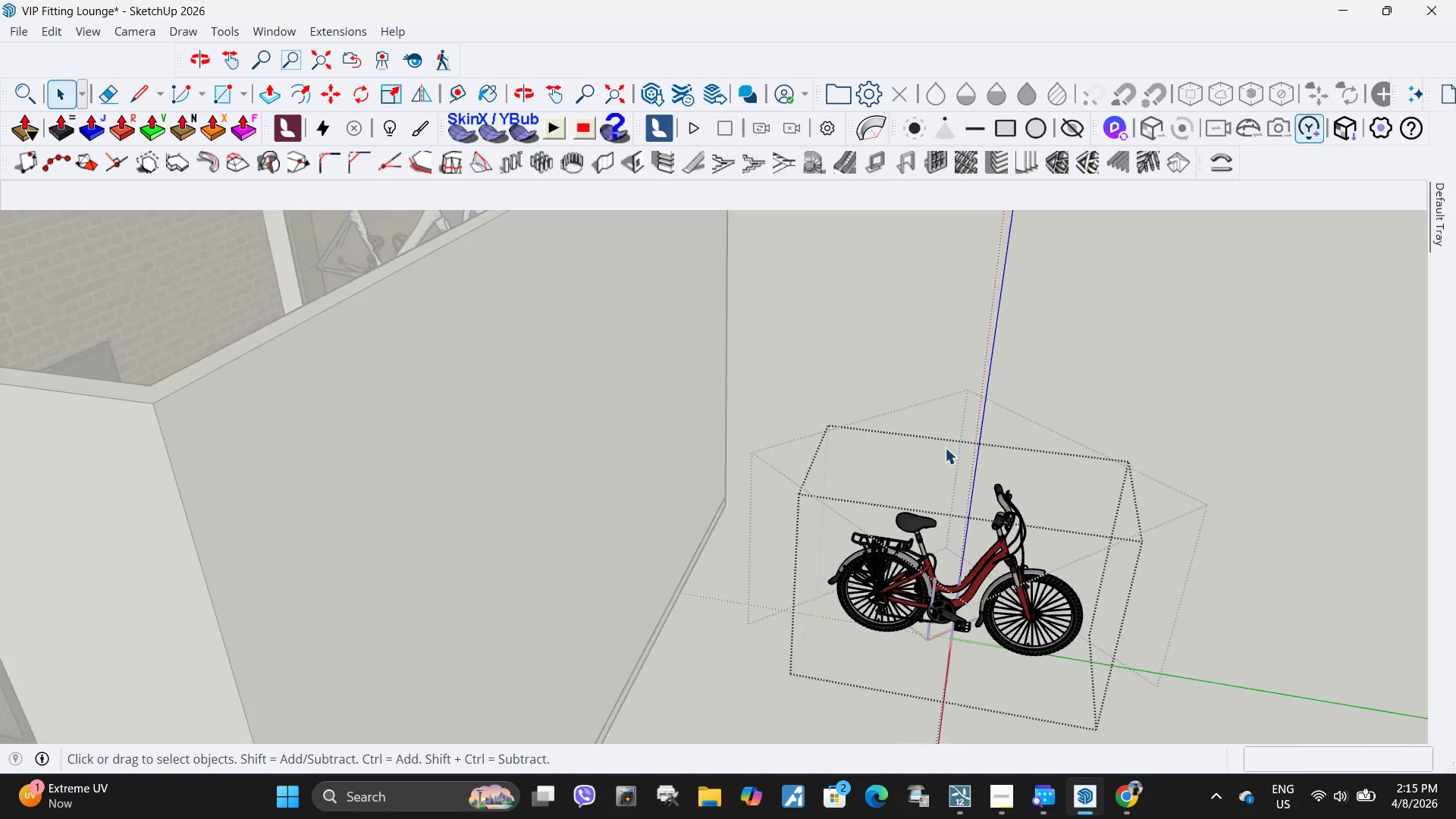 
key(Escape)
 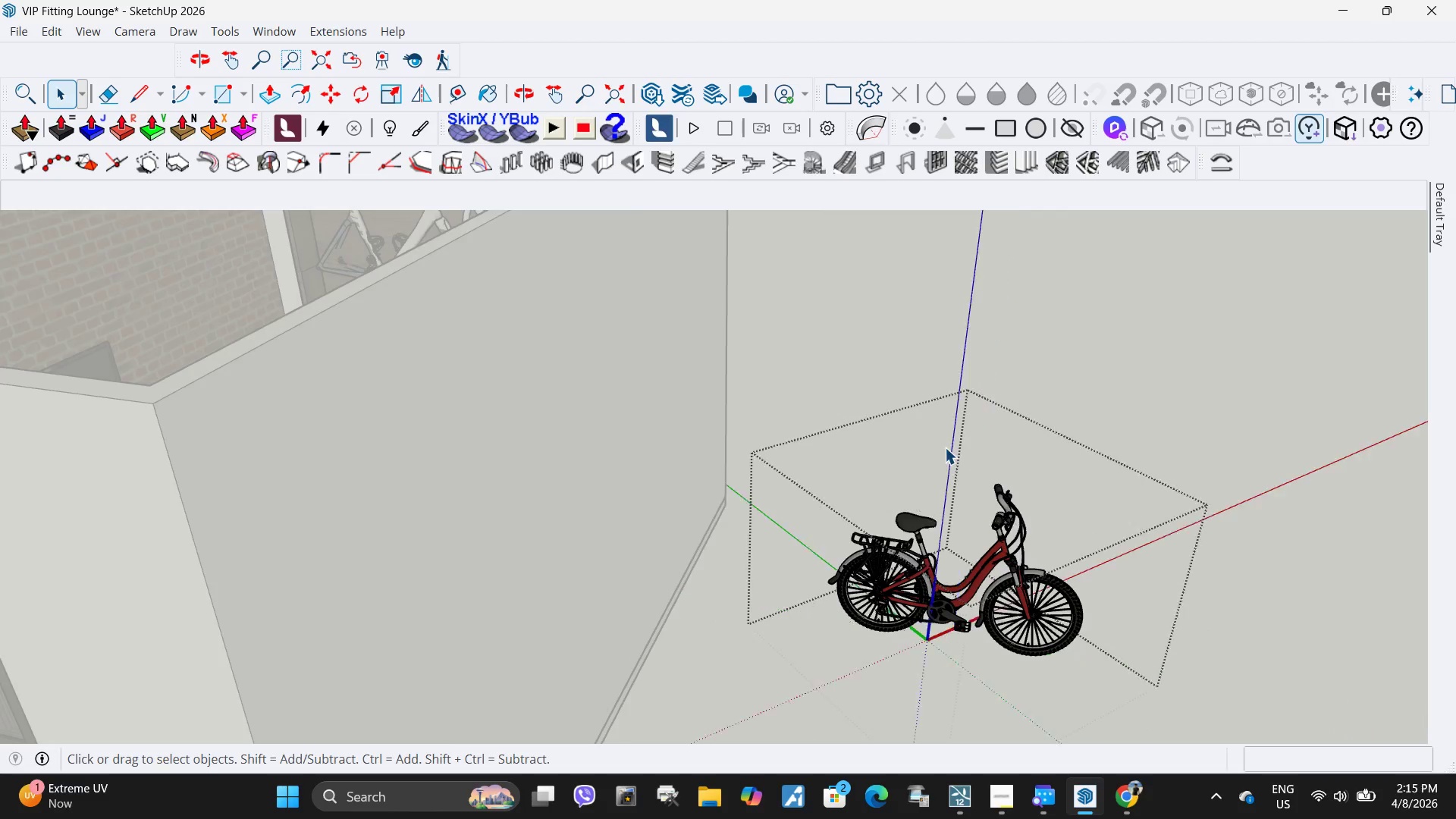 
key(Escape)
 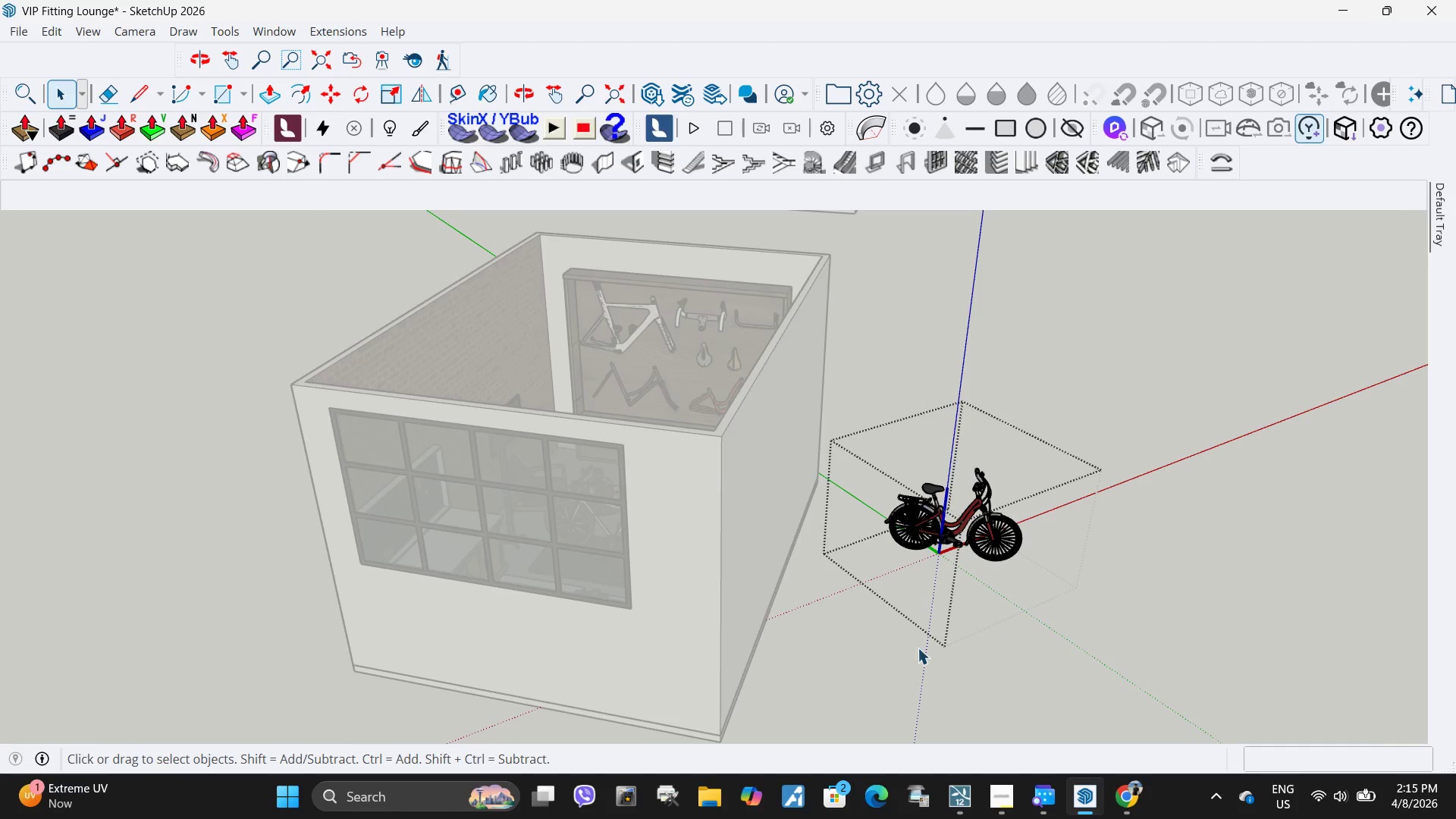 
scroll: coordinate [957, 452], scroll_direction: down, amount: 26.0
 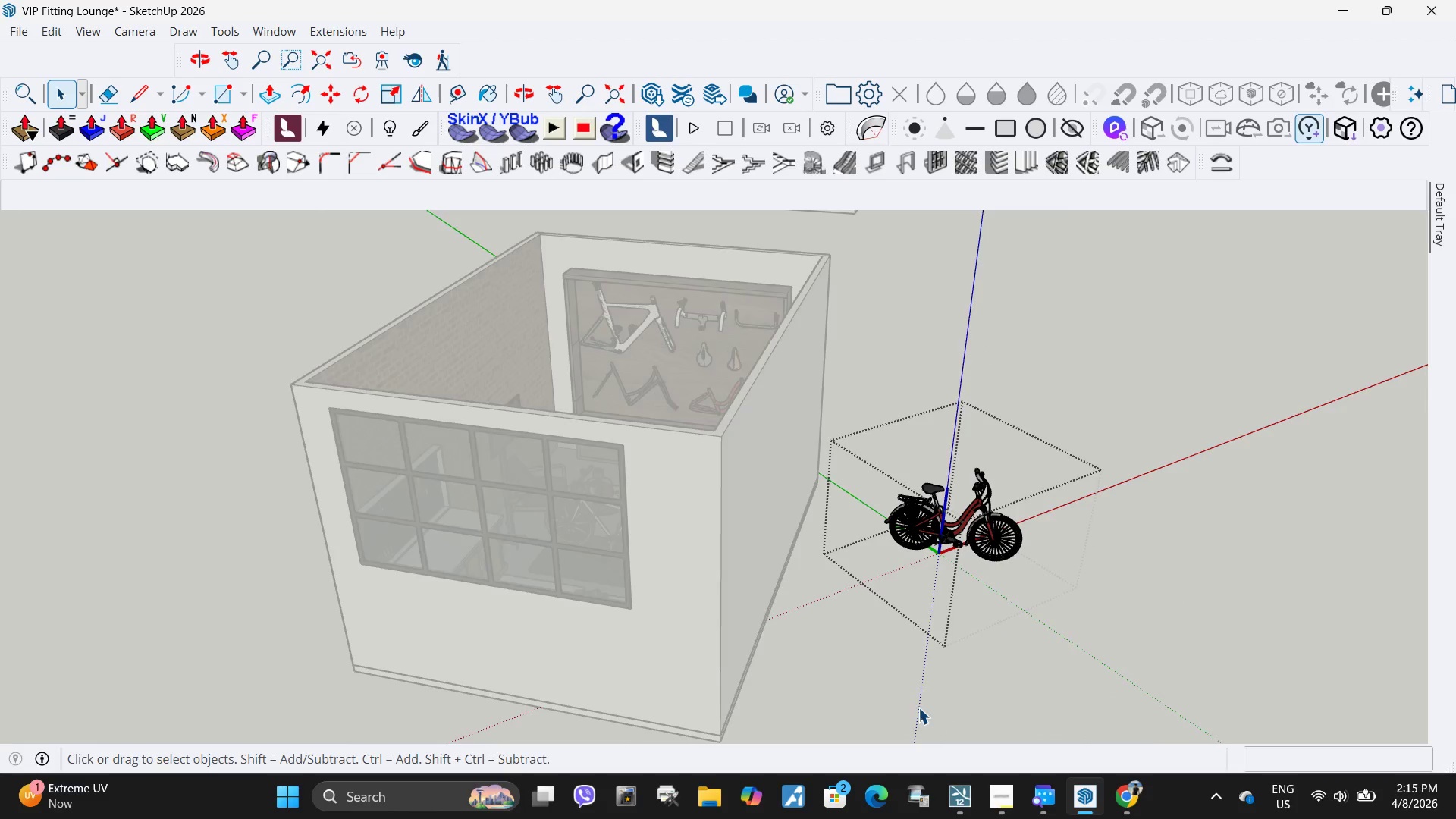 
double_click([921, 705])
 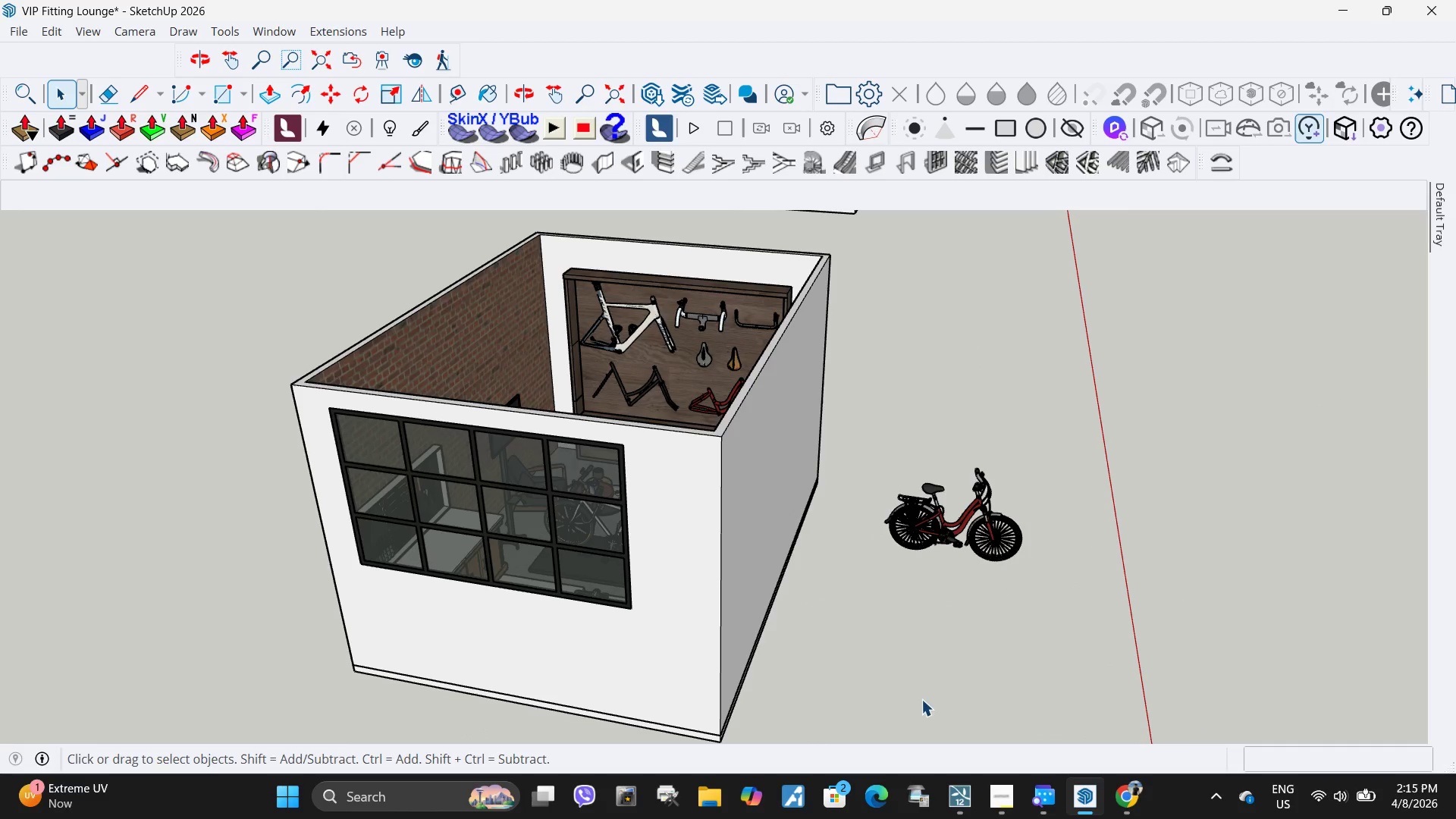 
key(Escape)
 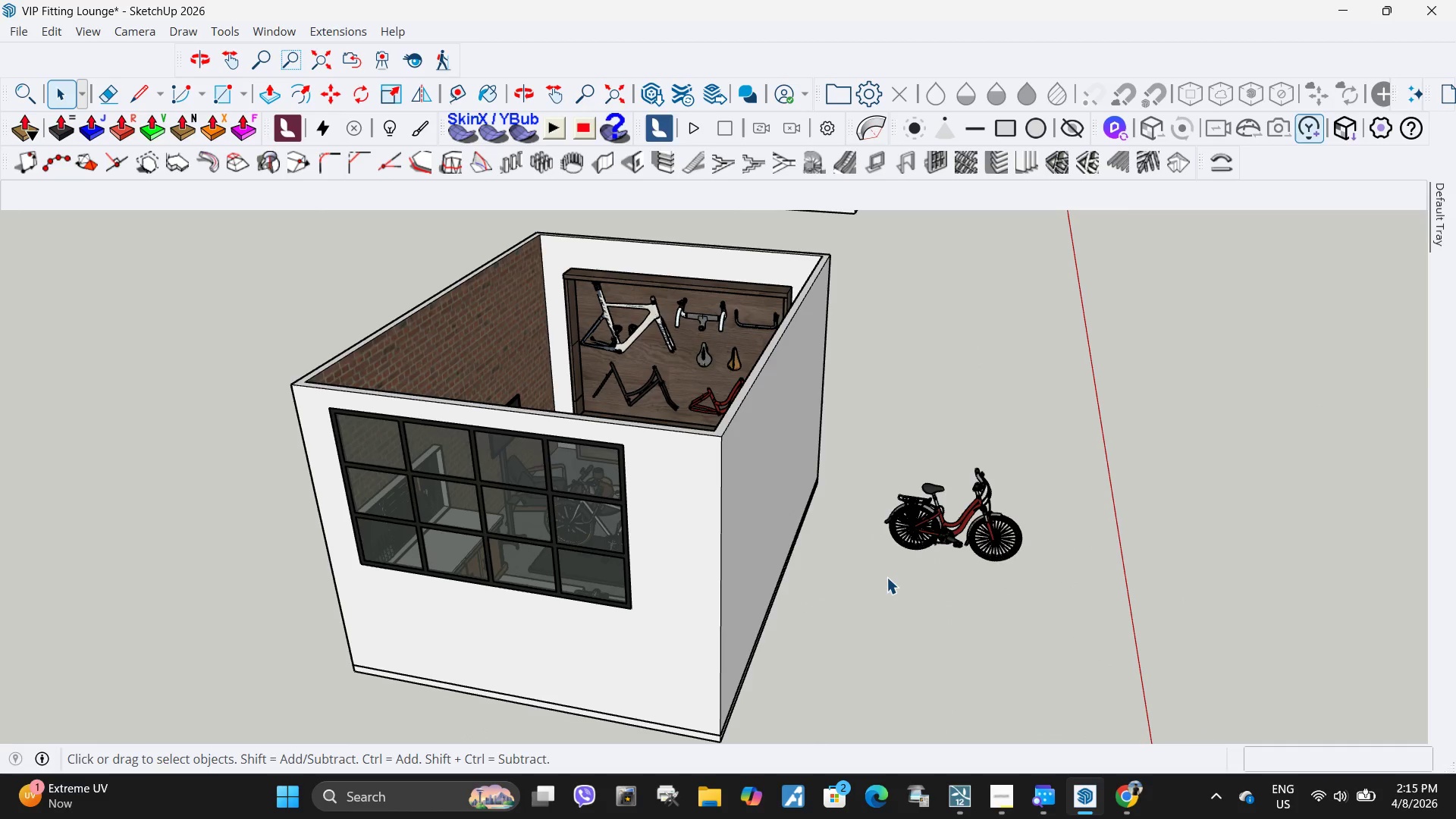 
key(Escape)
 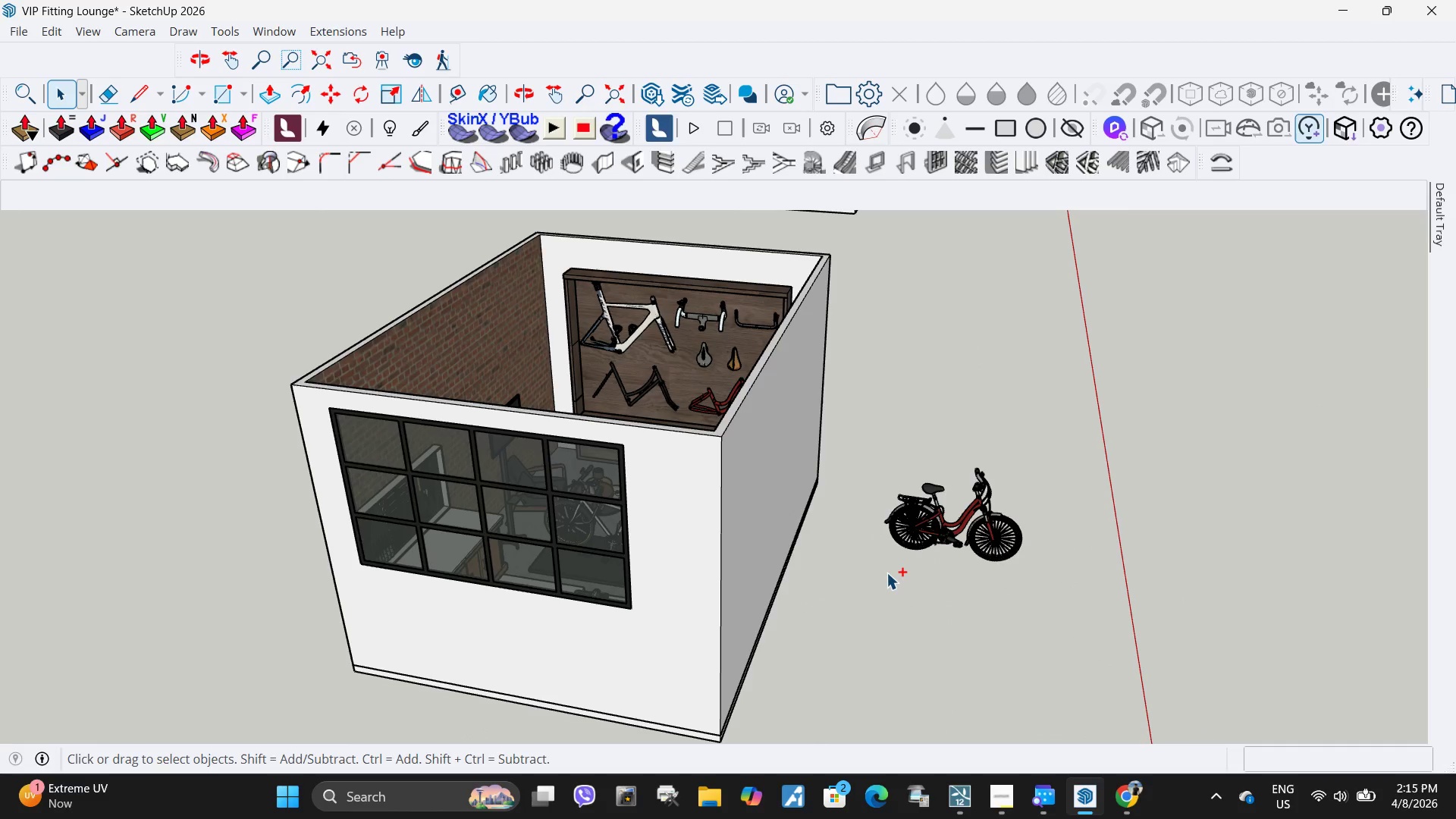 
key(Control+ControlLeft)
 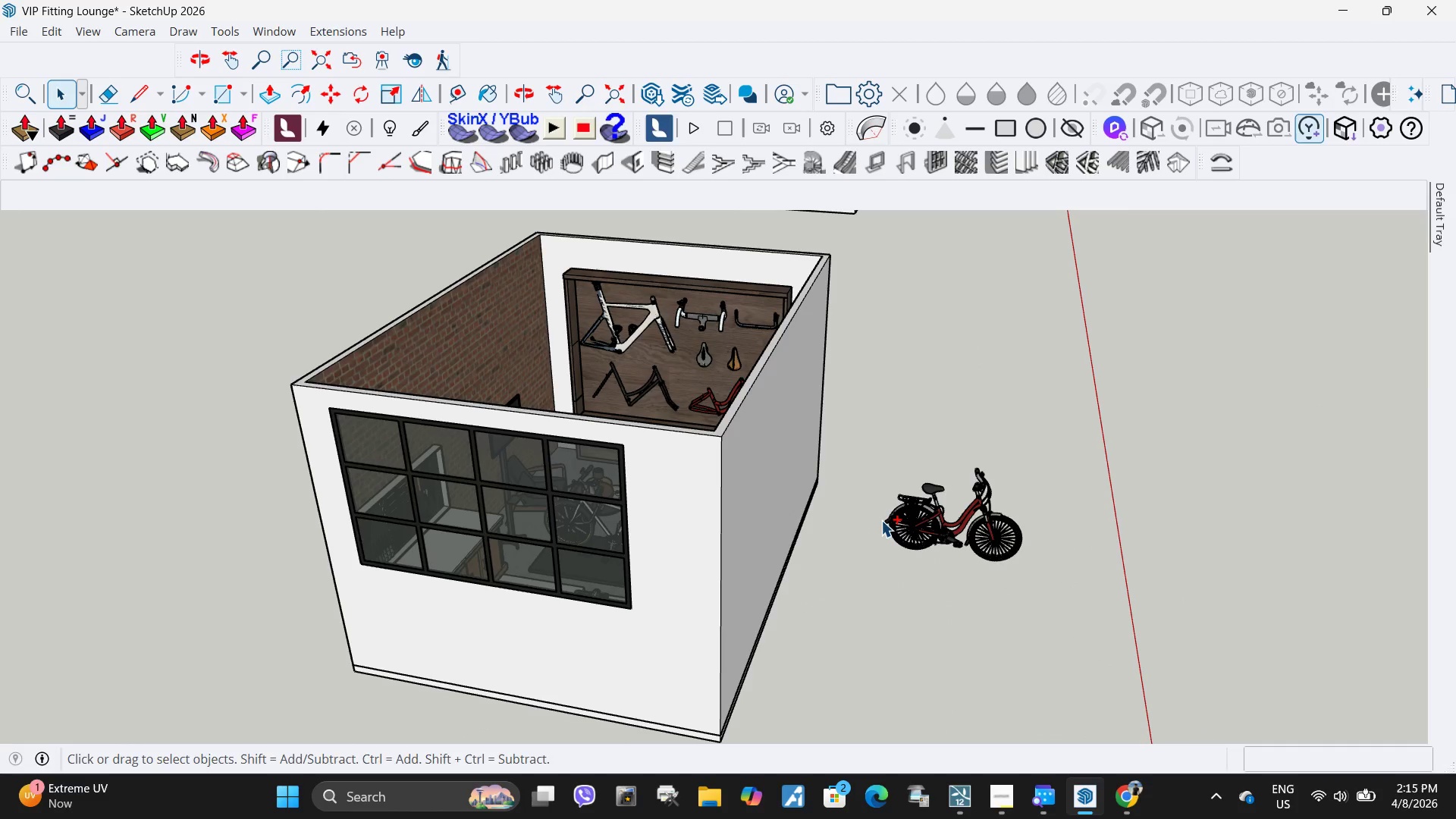 
key(Control+V)
 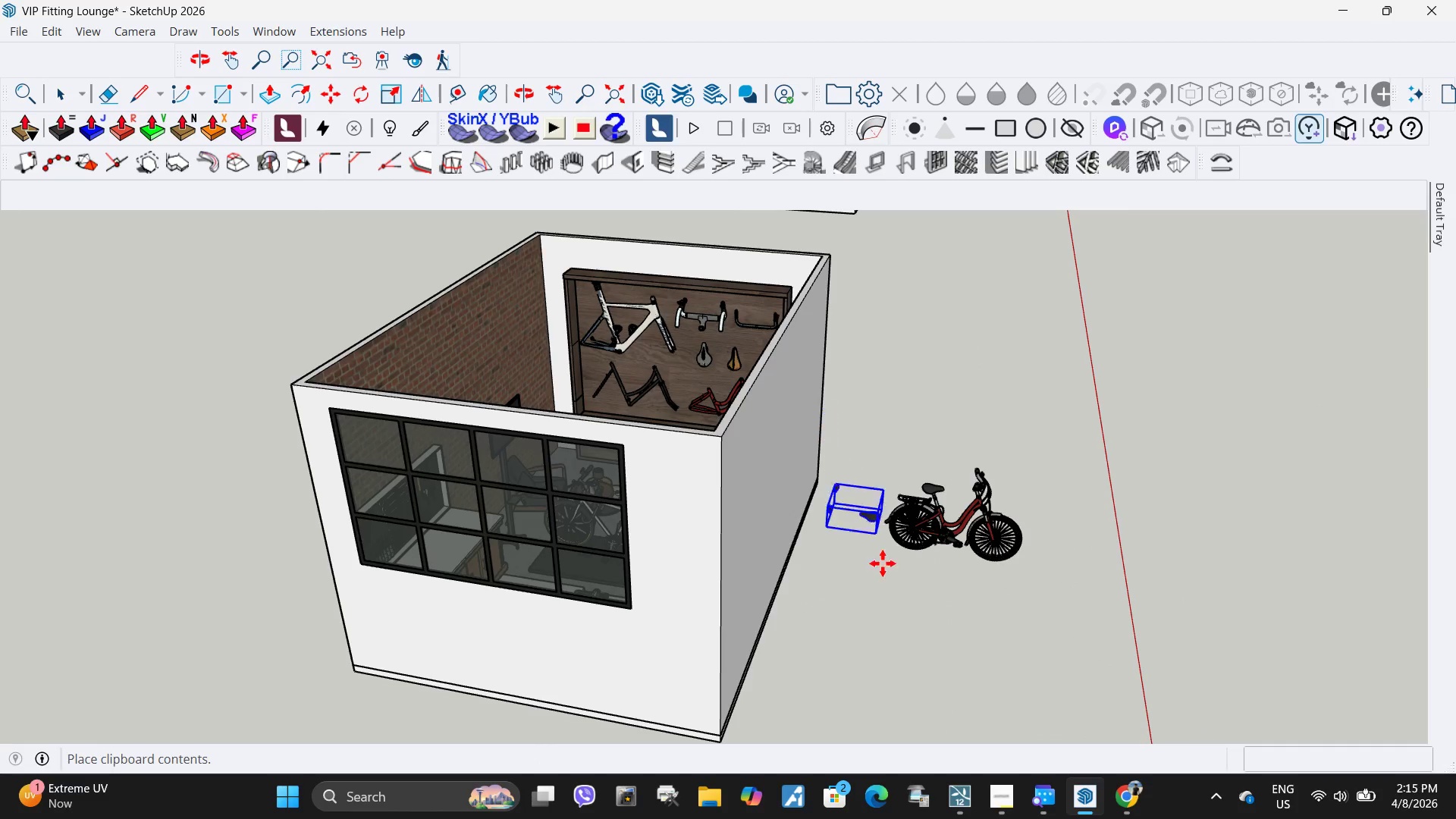 
left_click([871, 647])
 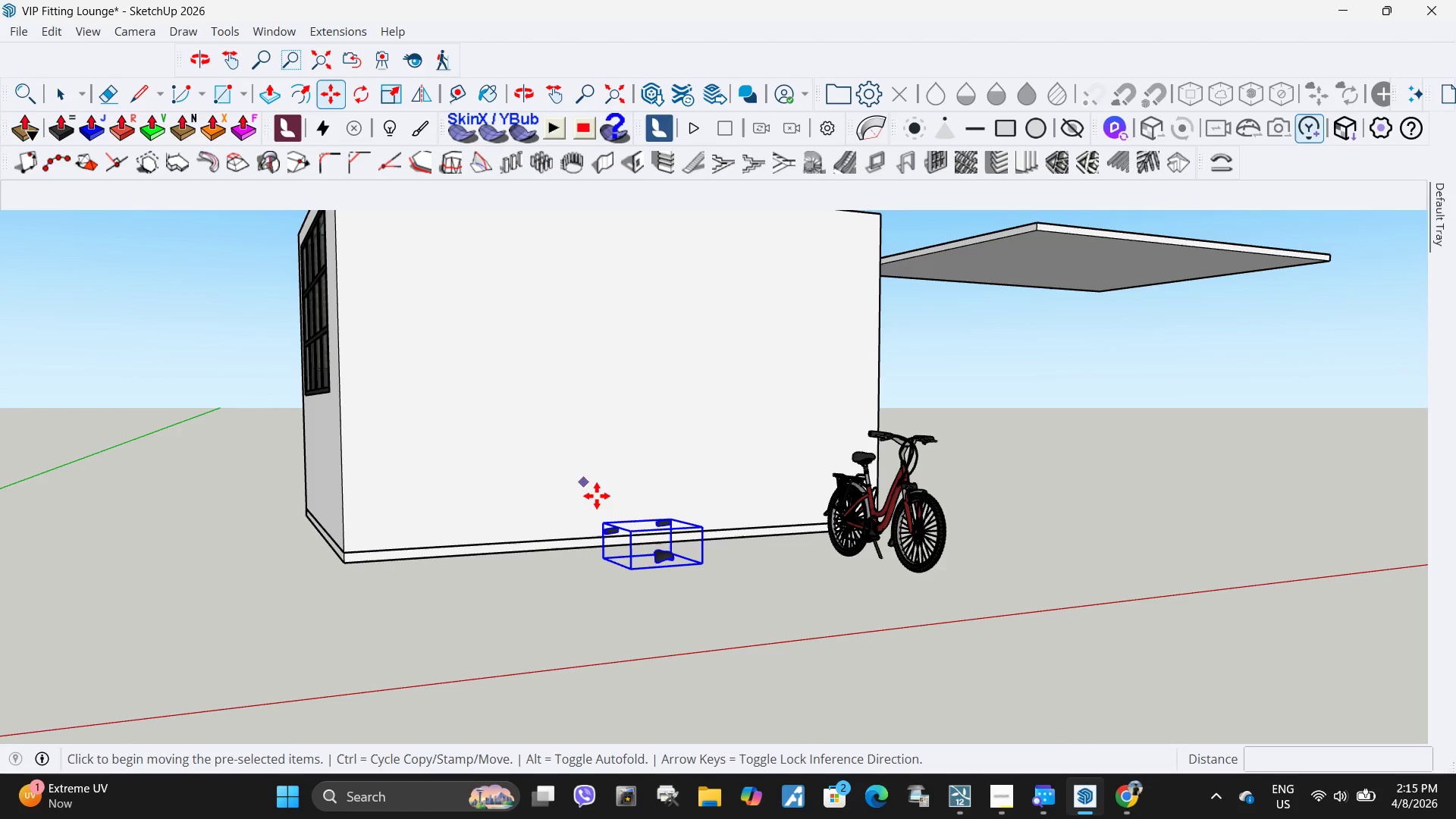 
scroll: coordinate [883, 596], scroll_direction: up, amount: 2.0
 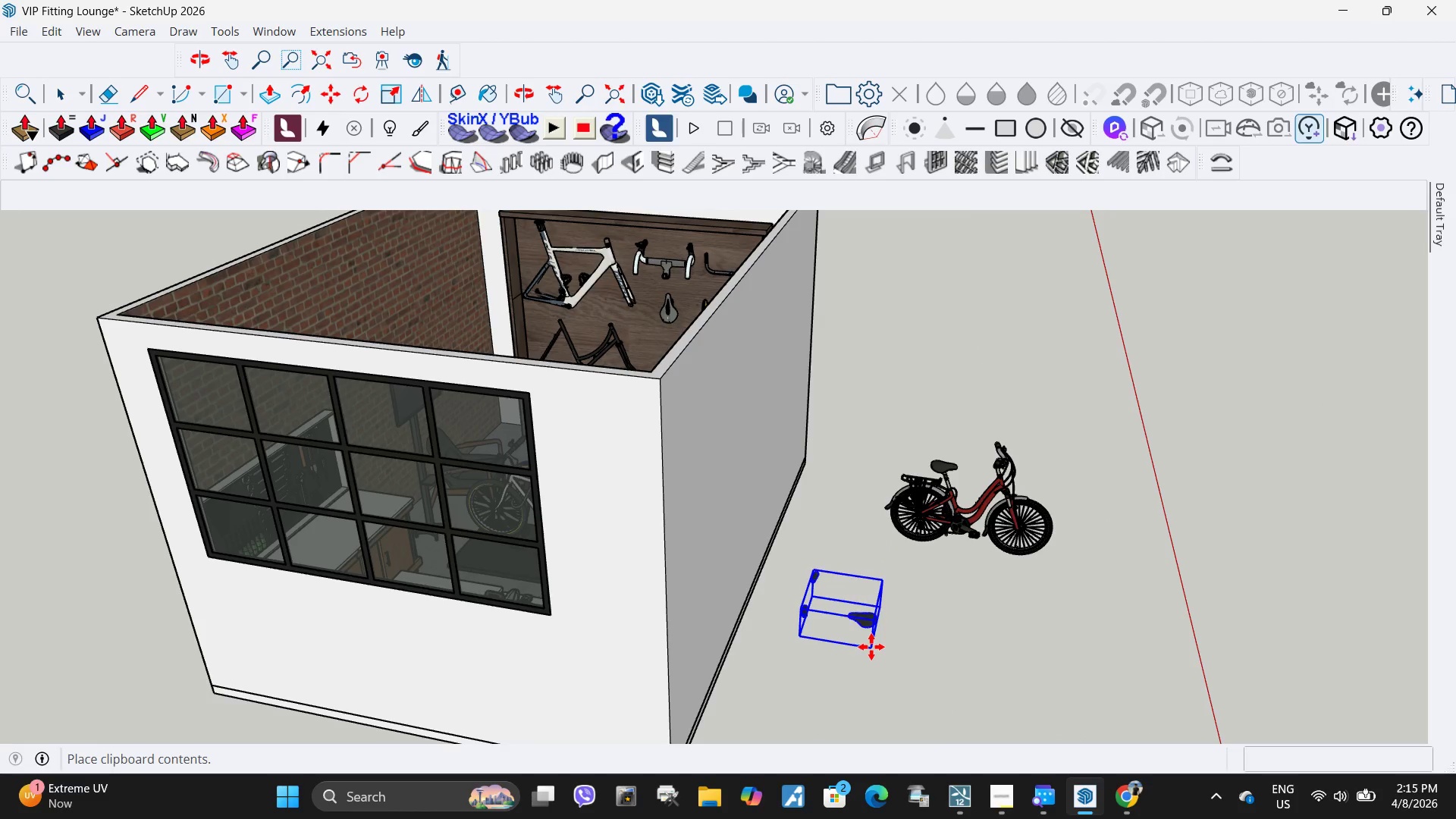 
key(Q)
 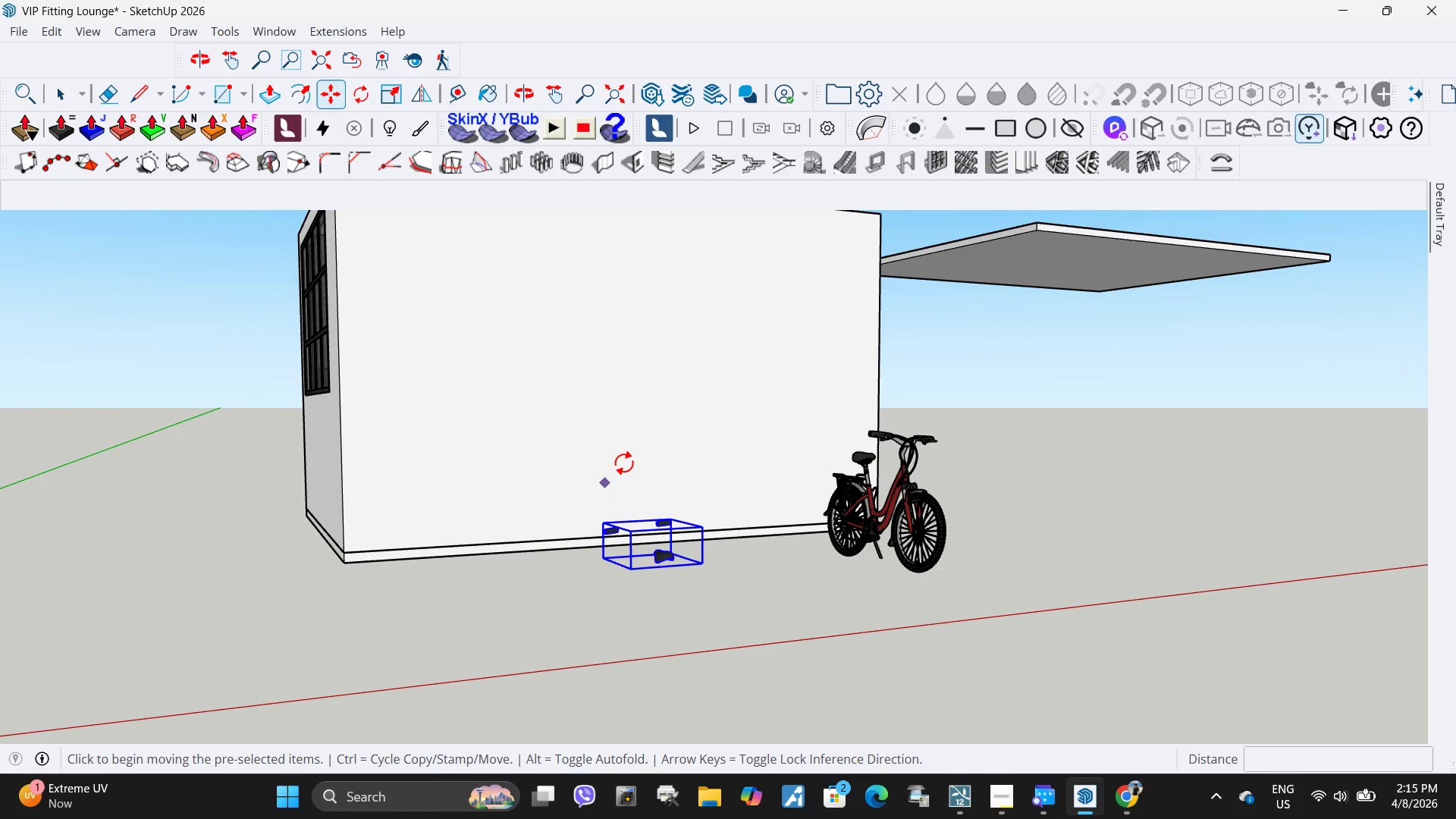 
left_click([624, 463])
 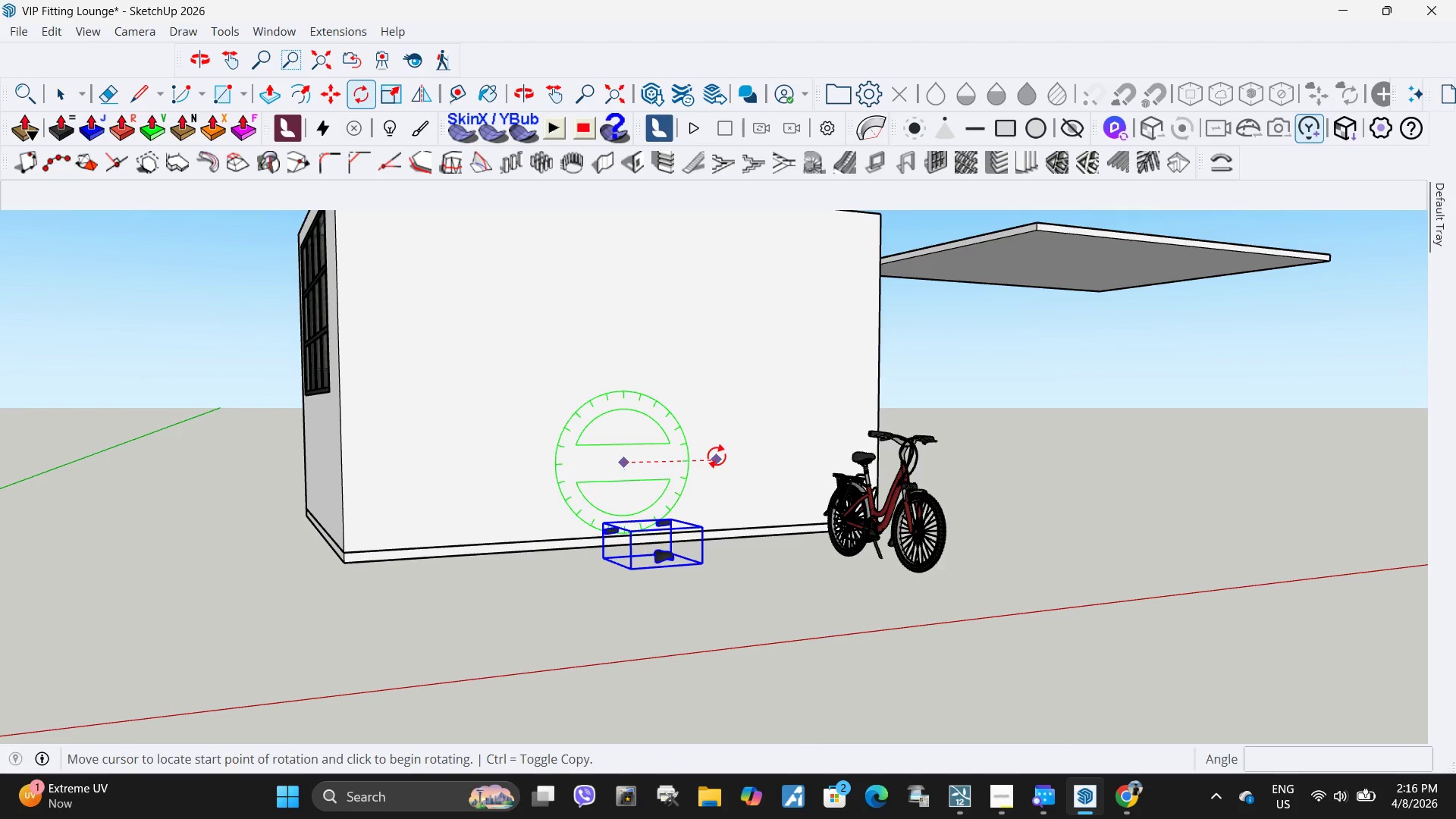 
left_click([717, 456])
 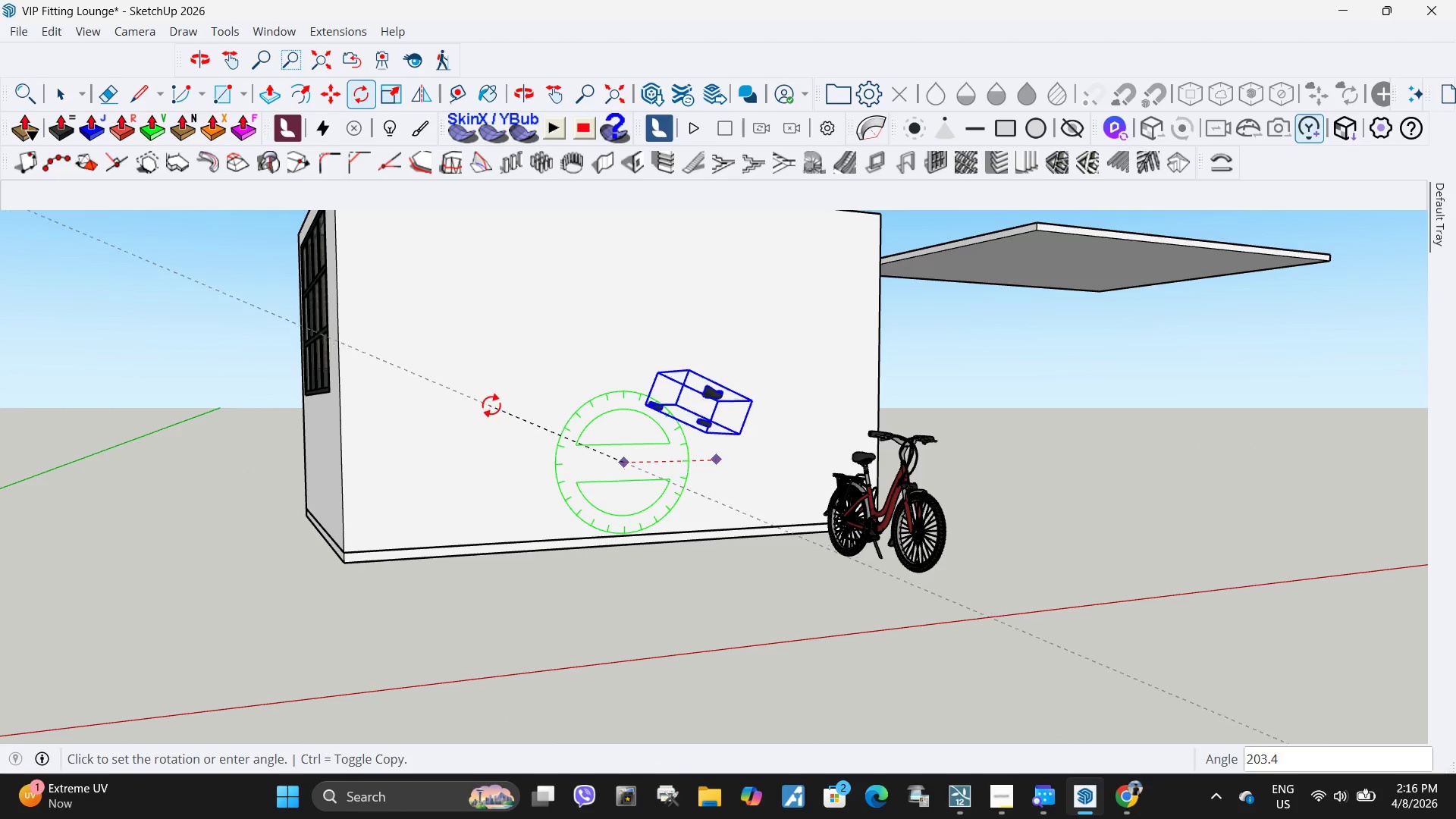 
key(Escape)
 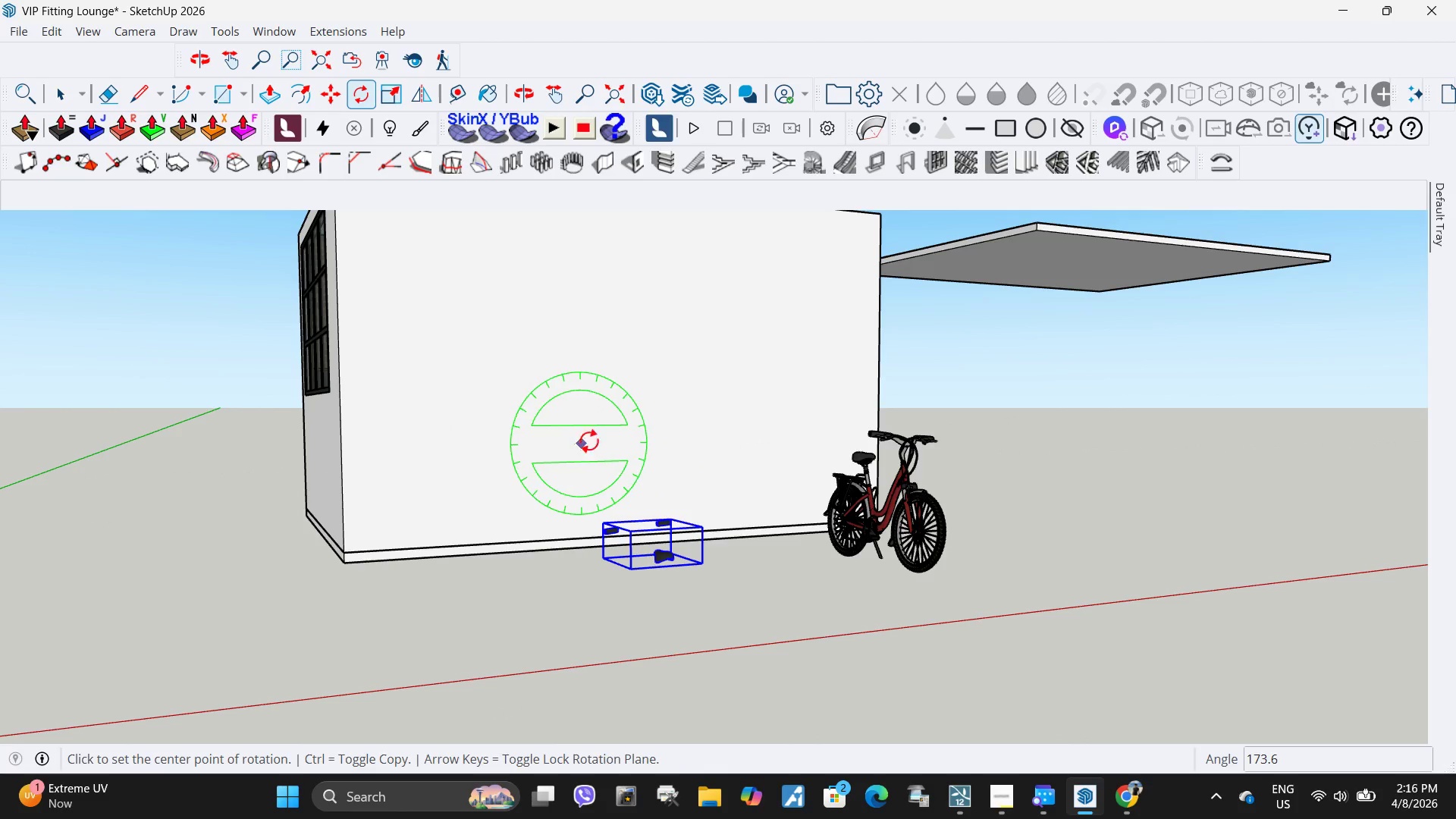 
left_click([604, 429])
 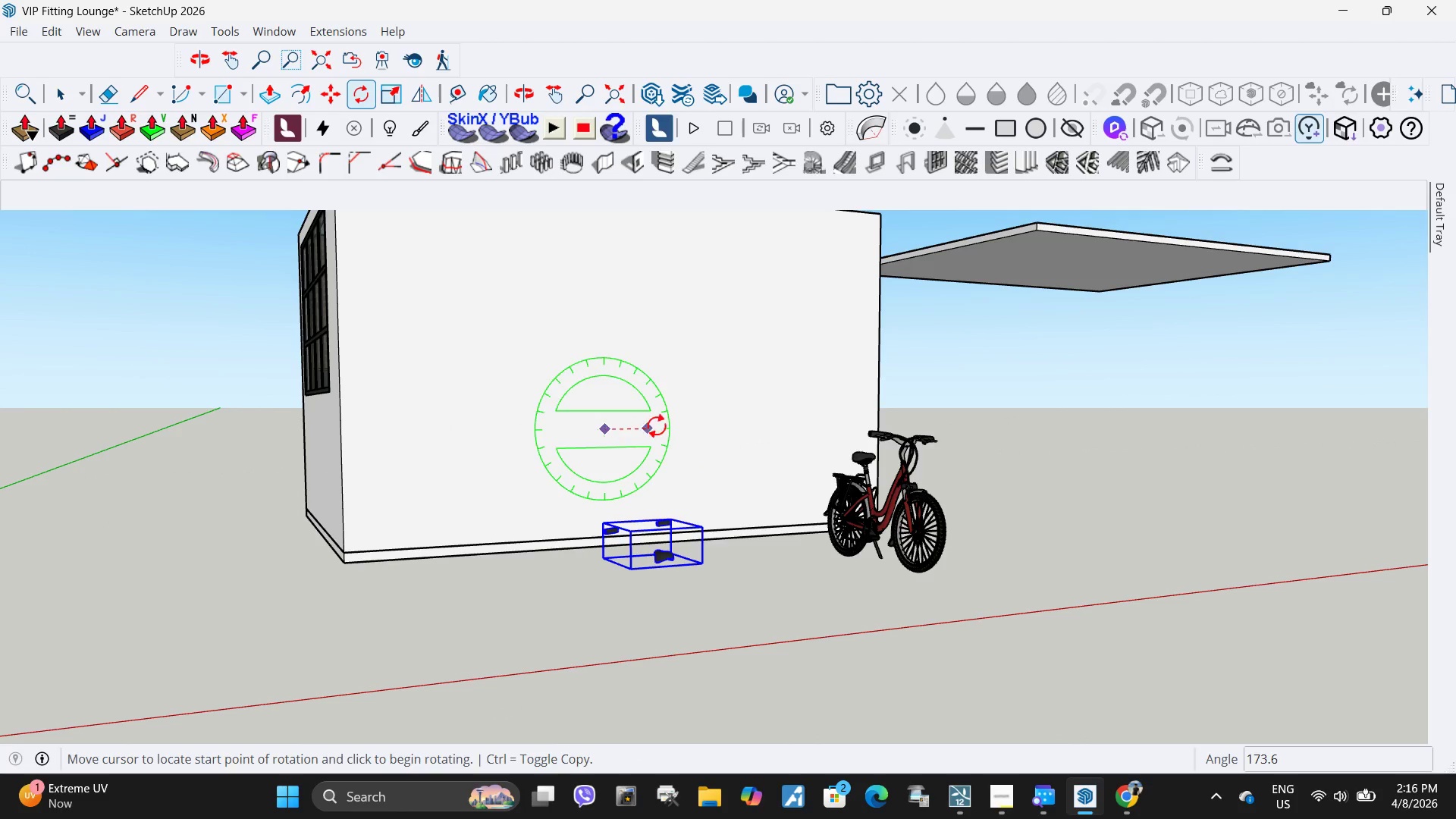 
key(Escape)
 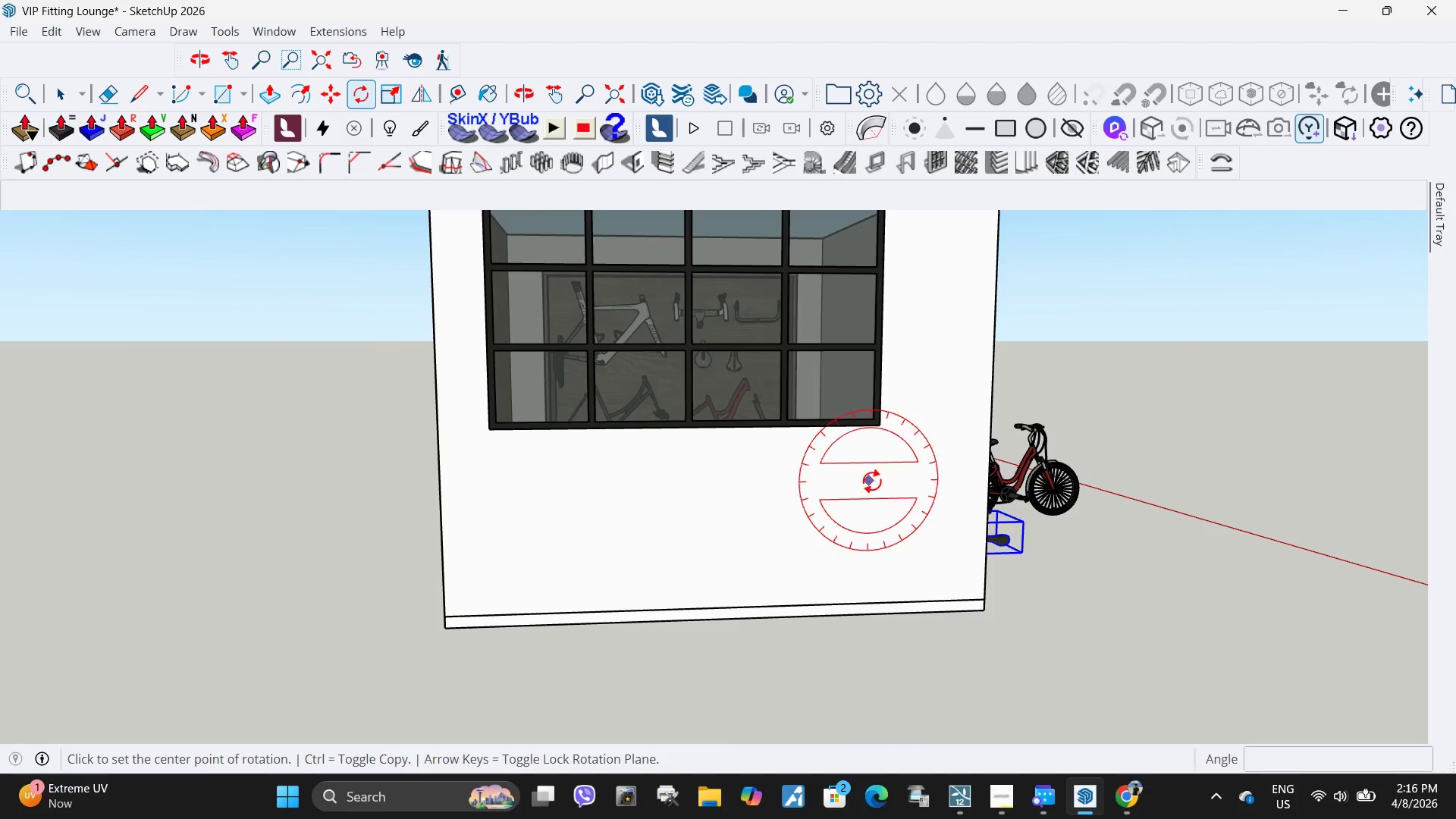 
left_click([899, 466])
 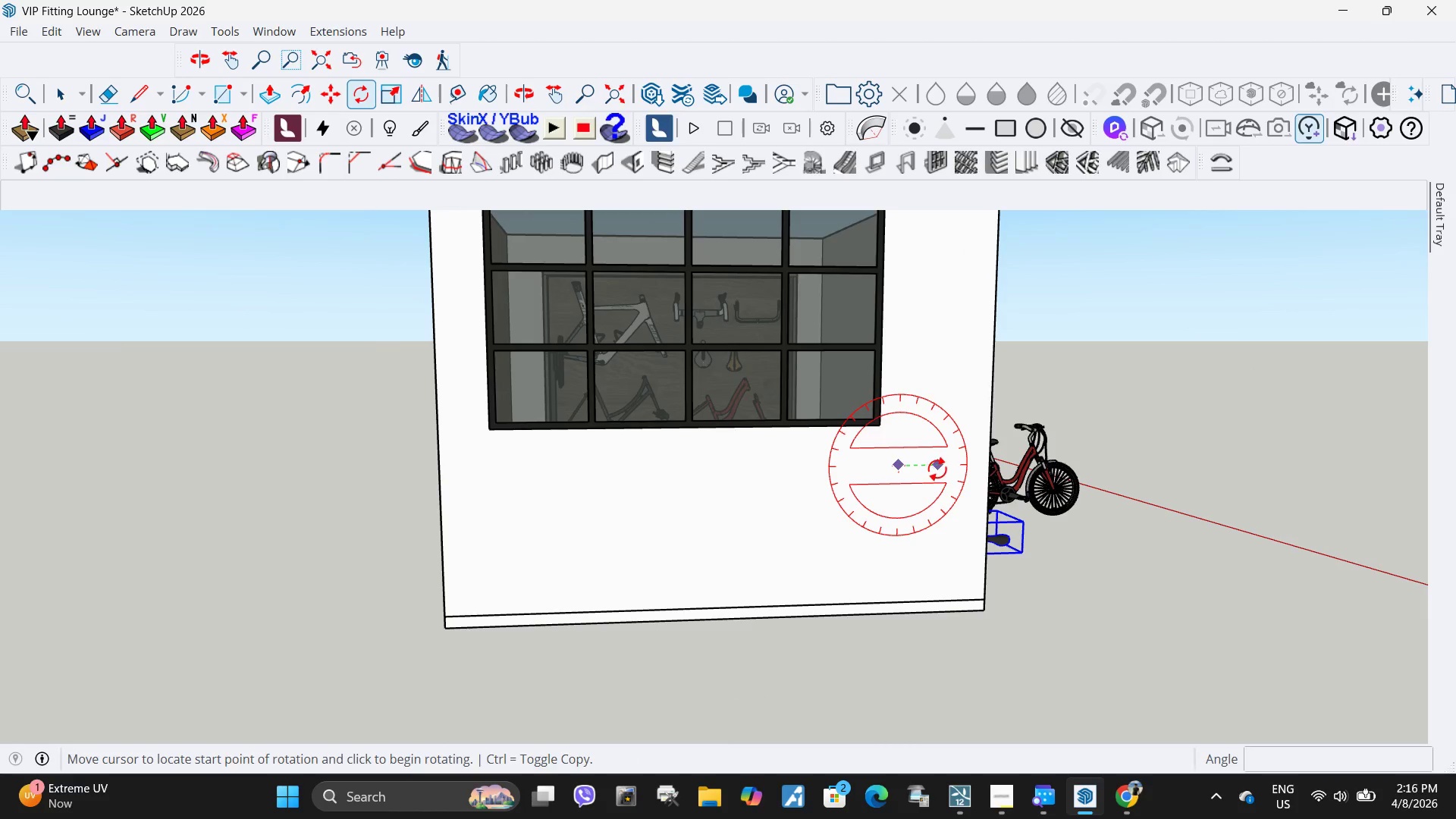 
left_click([937, 469])
 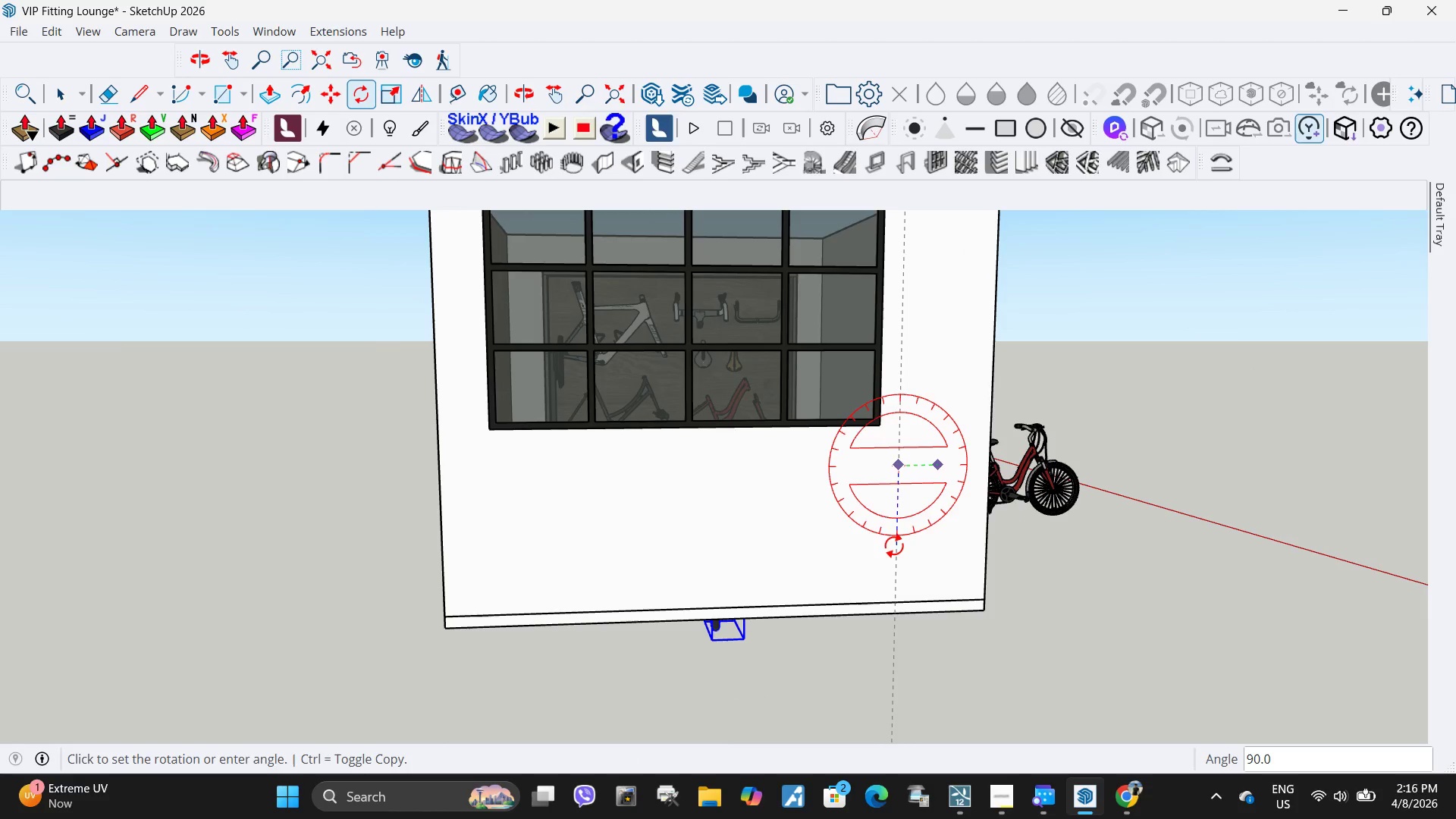 
left_click([894, 545])
 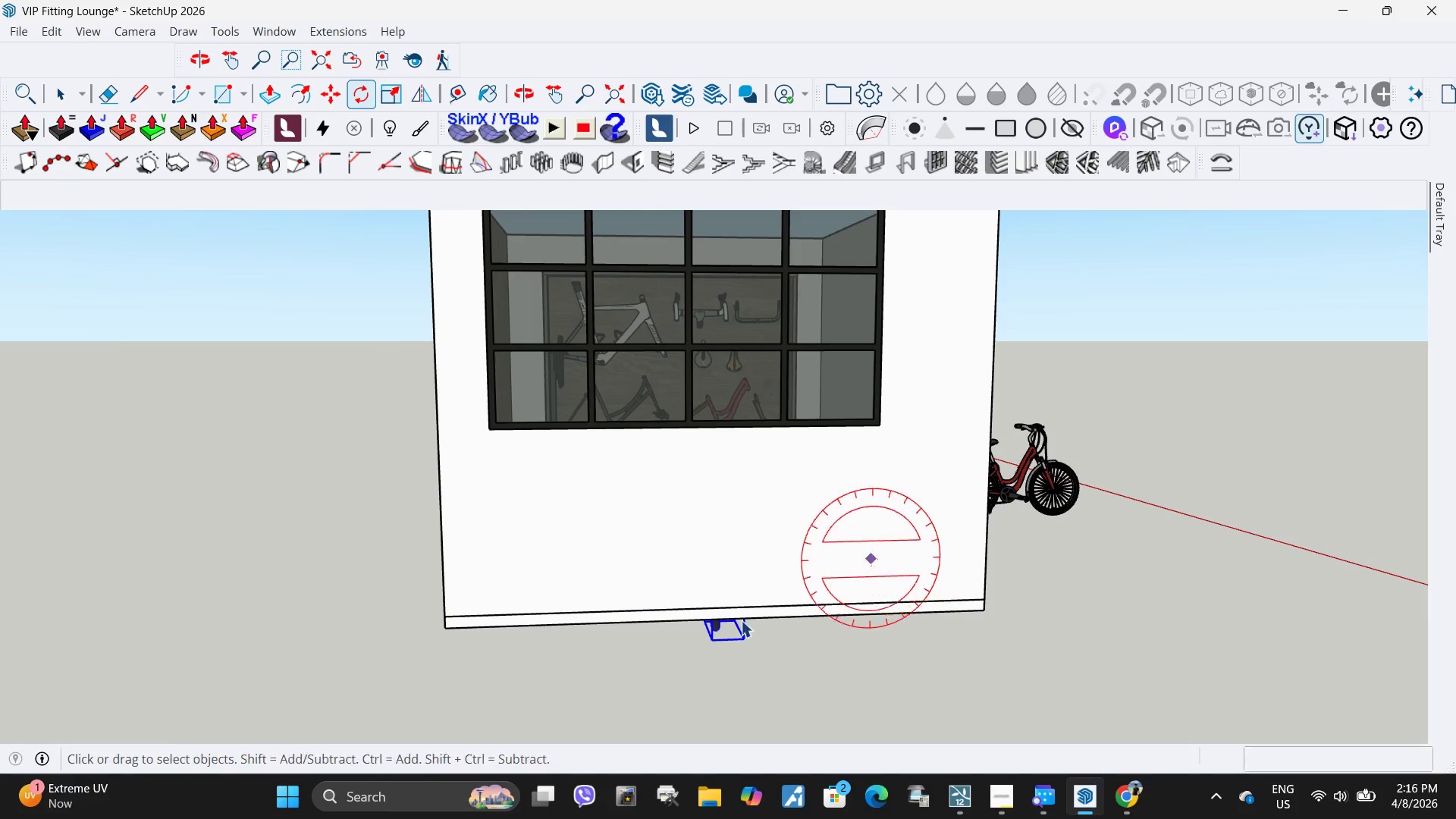 
key(Space)
 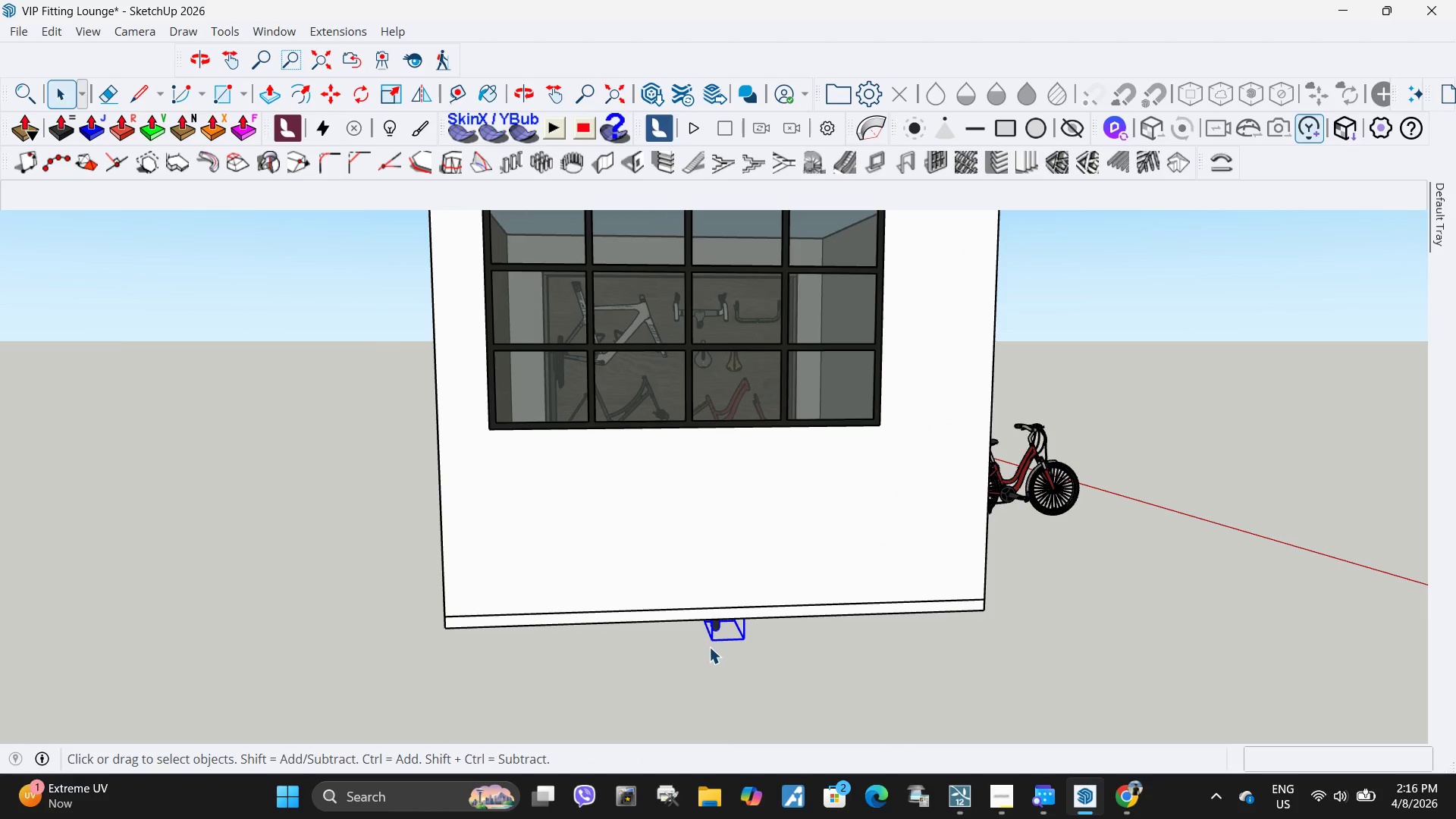 
key(M)
 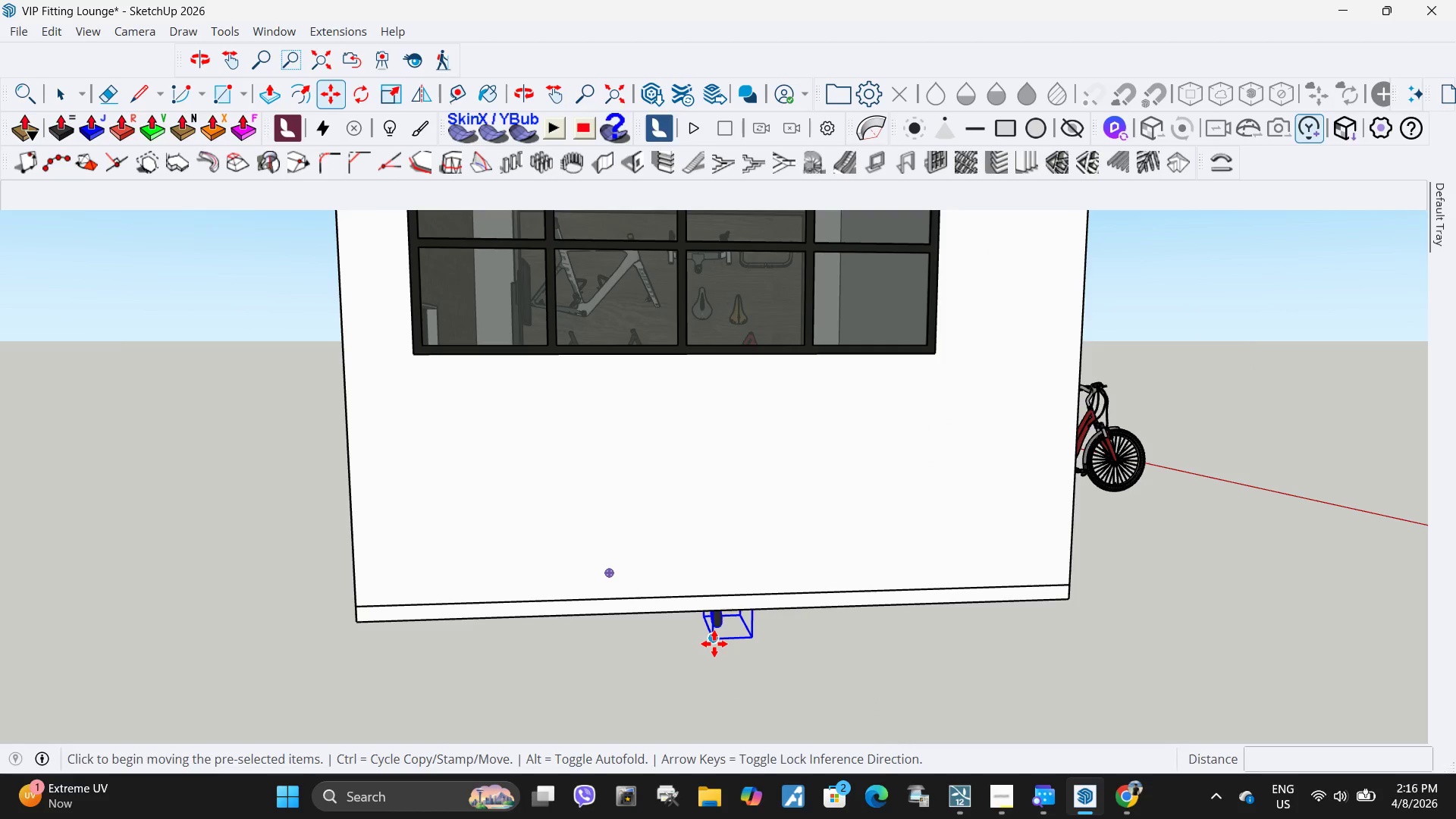 
scroll: coordinate [709, 647], scroll_direction: up, amount: 3.0
 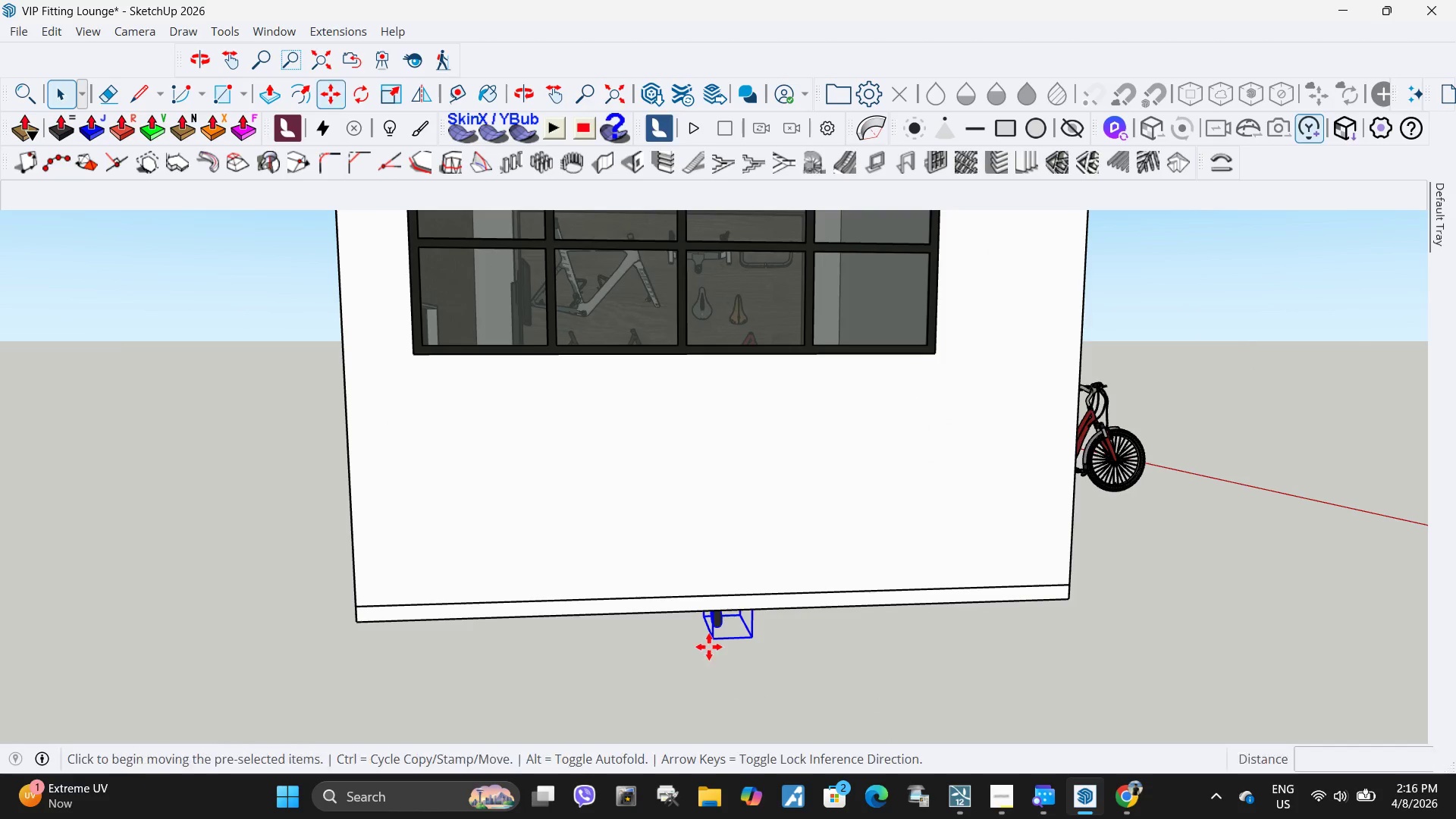 
left_click([714, 644])
 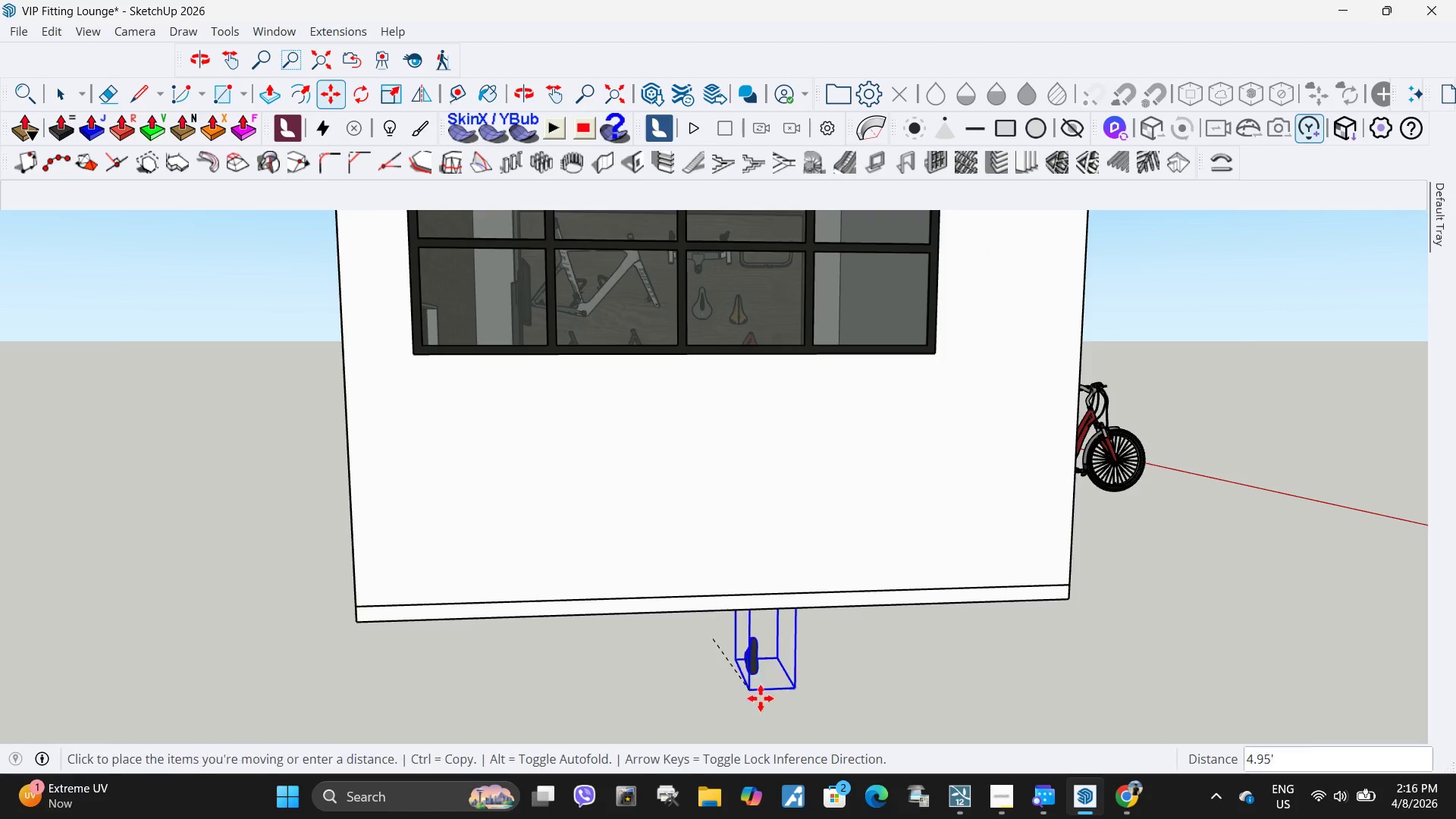 
scroll: coordinate [777, 711], scroll_direction: down, amount: 12.0
 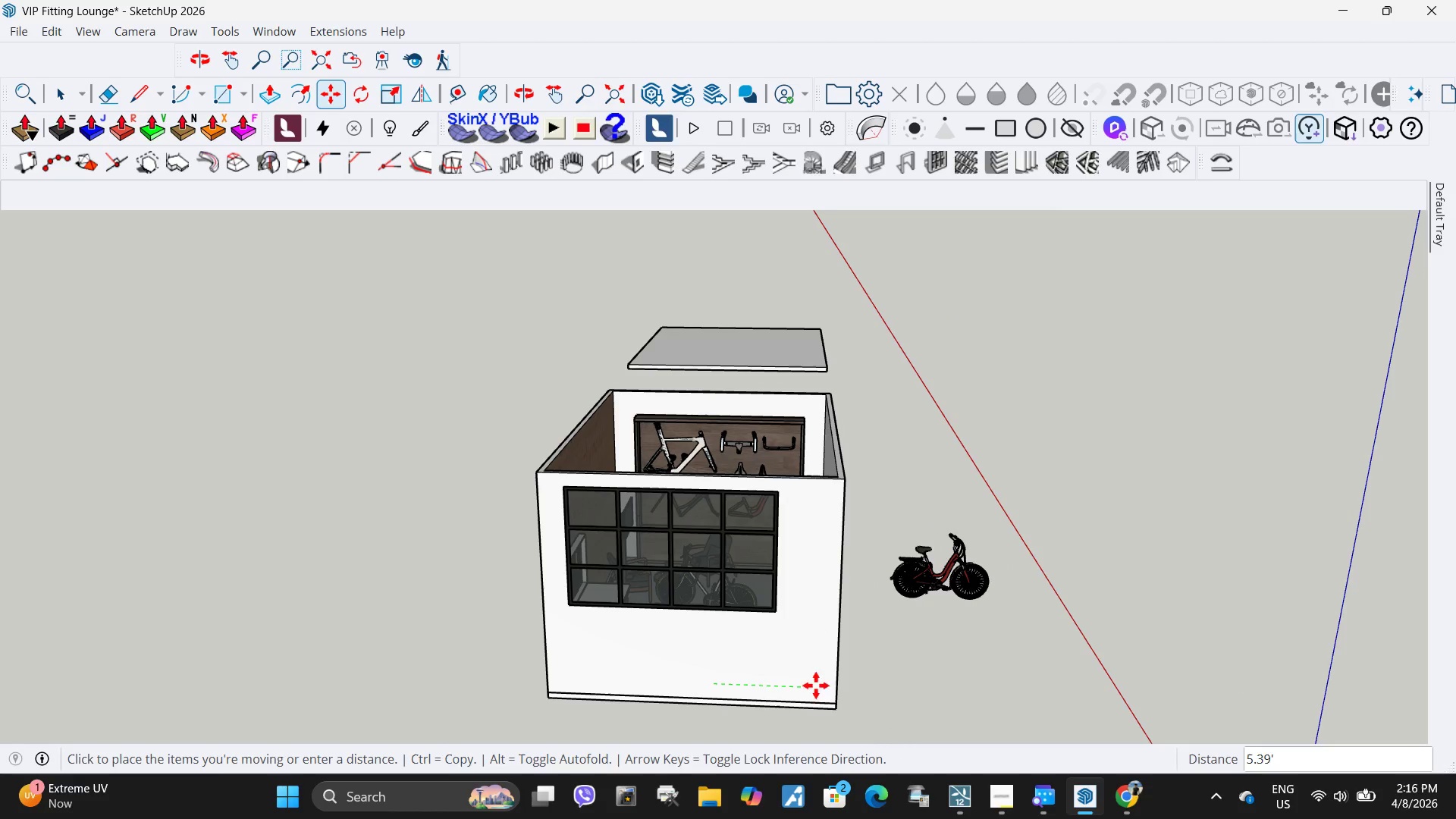 
left_click([896, 689])
 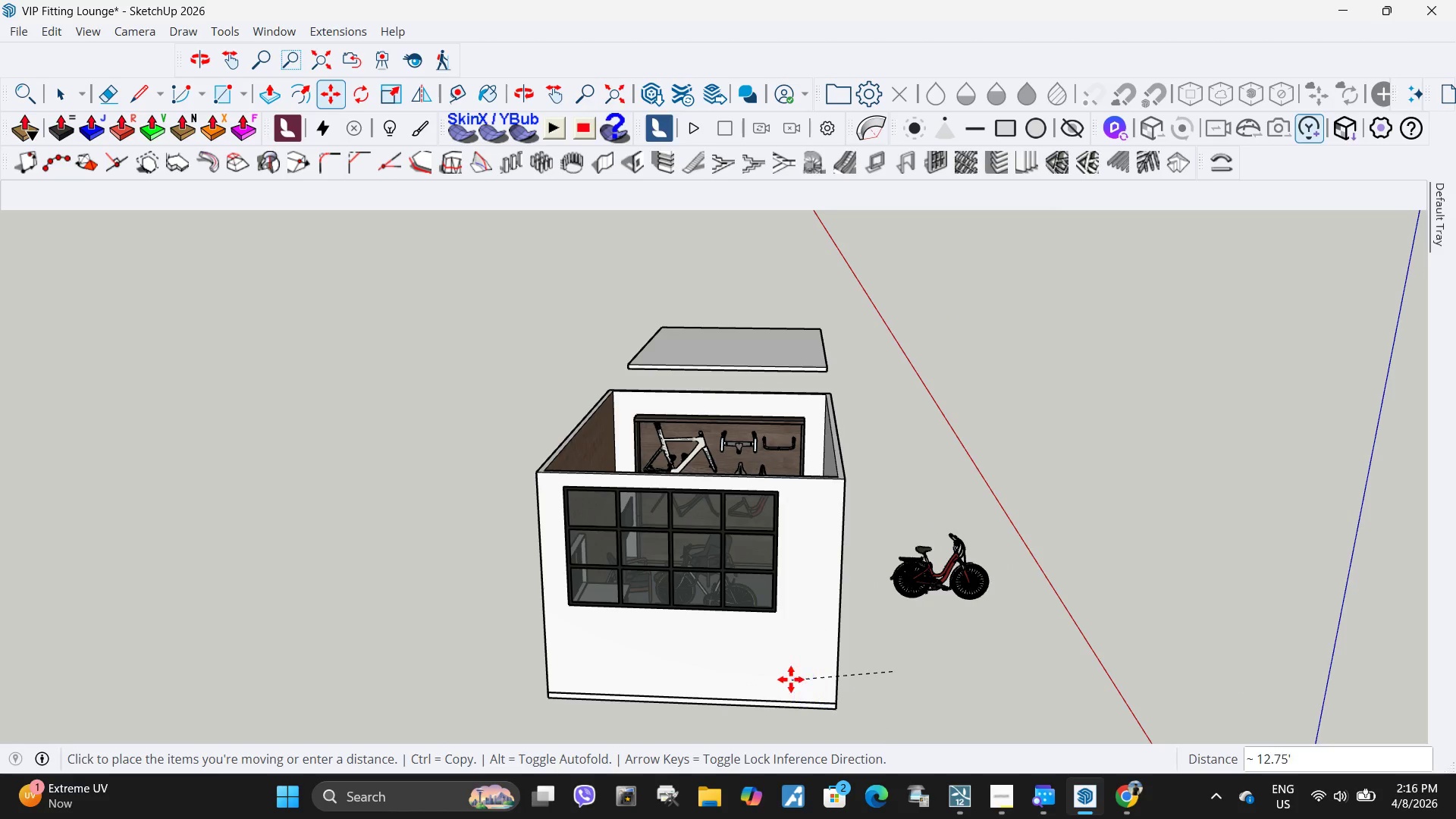 
left_click([791, 679])
 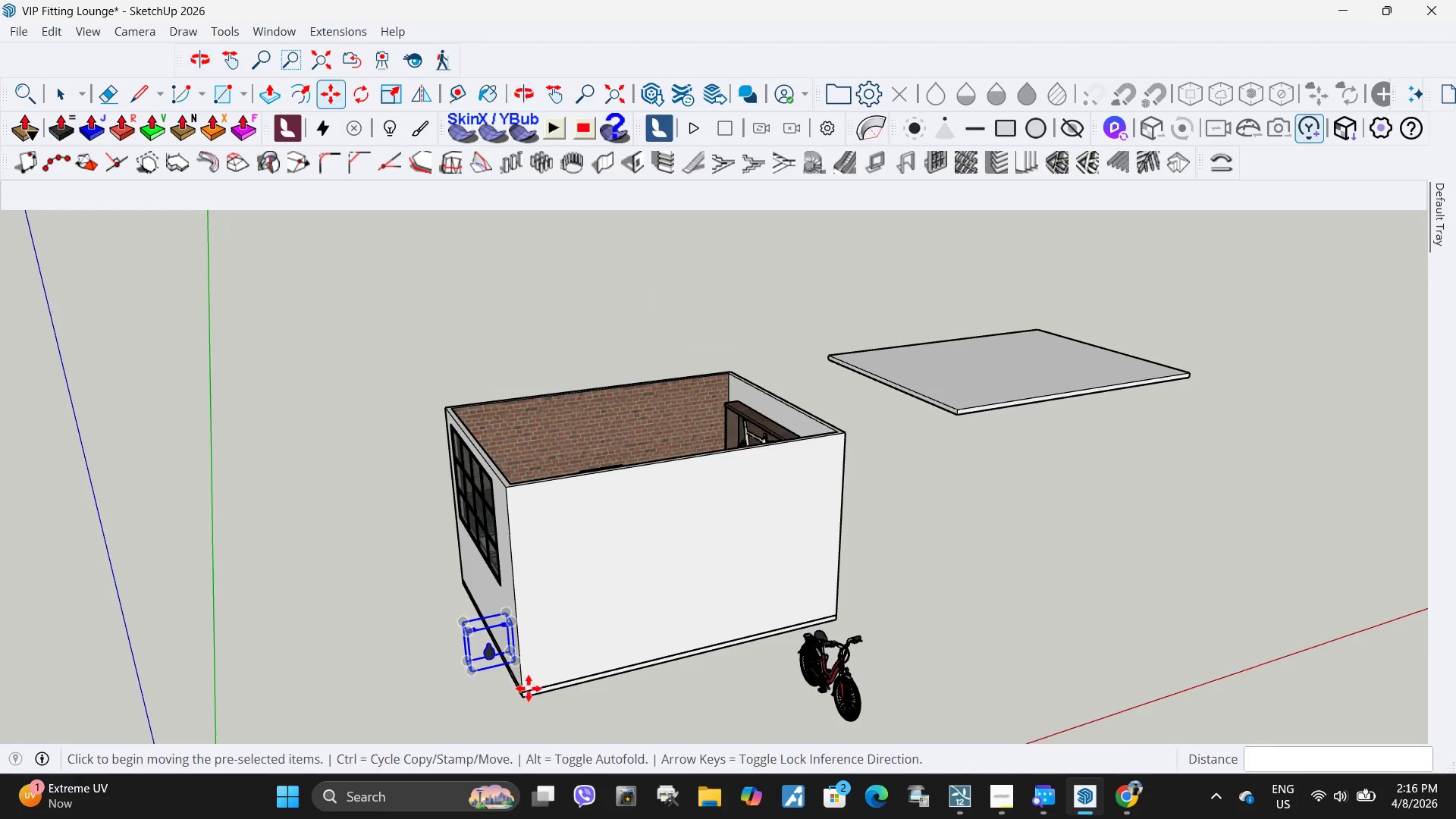 
key(Q)
 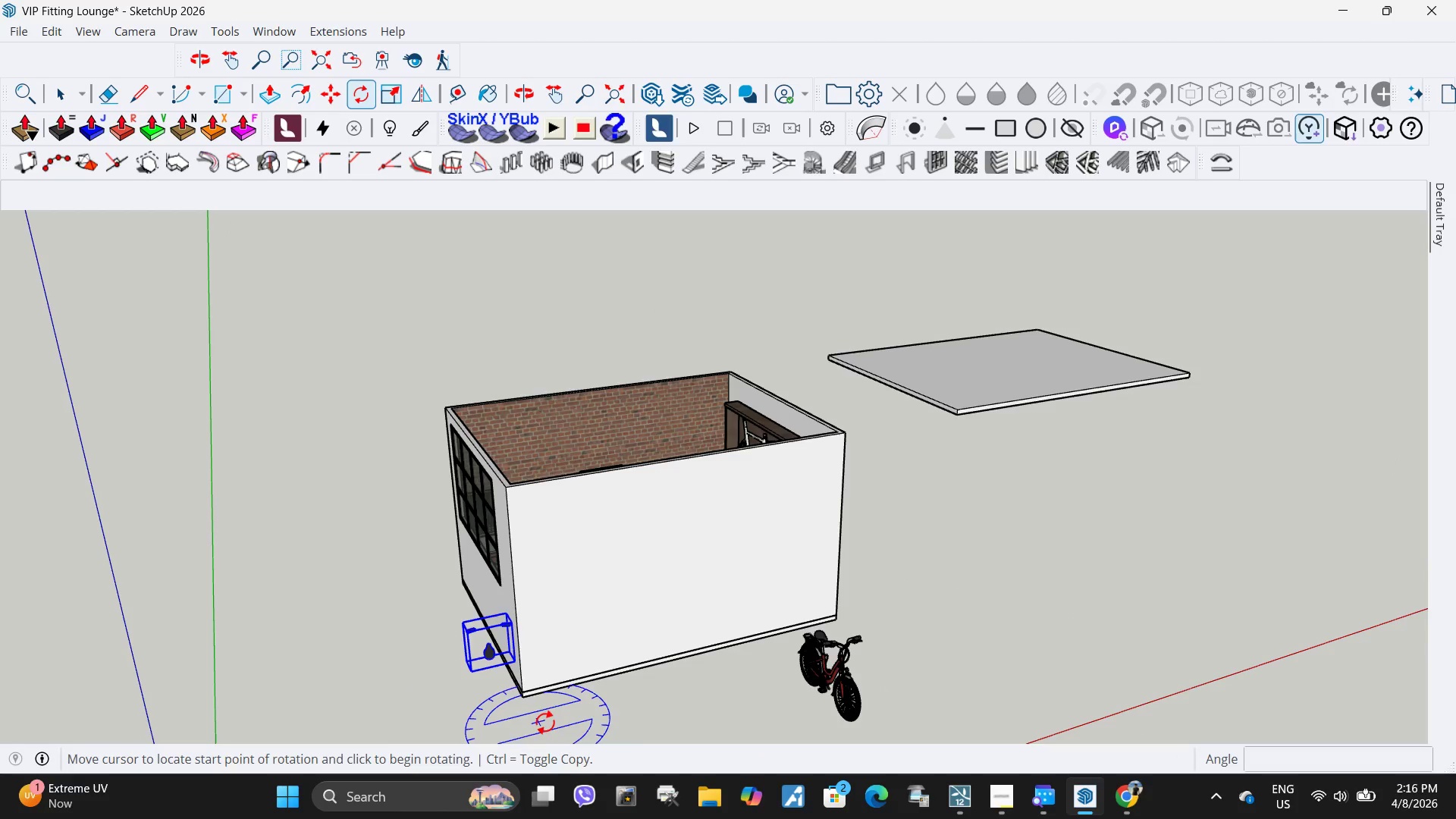 
double_click([573, 719])
 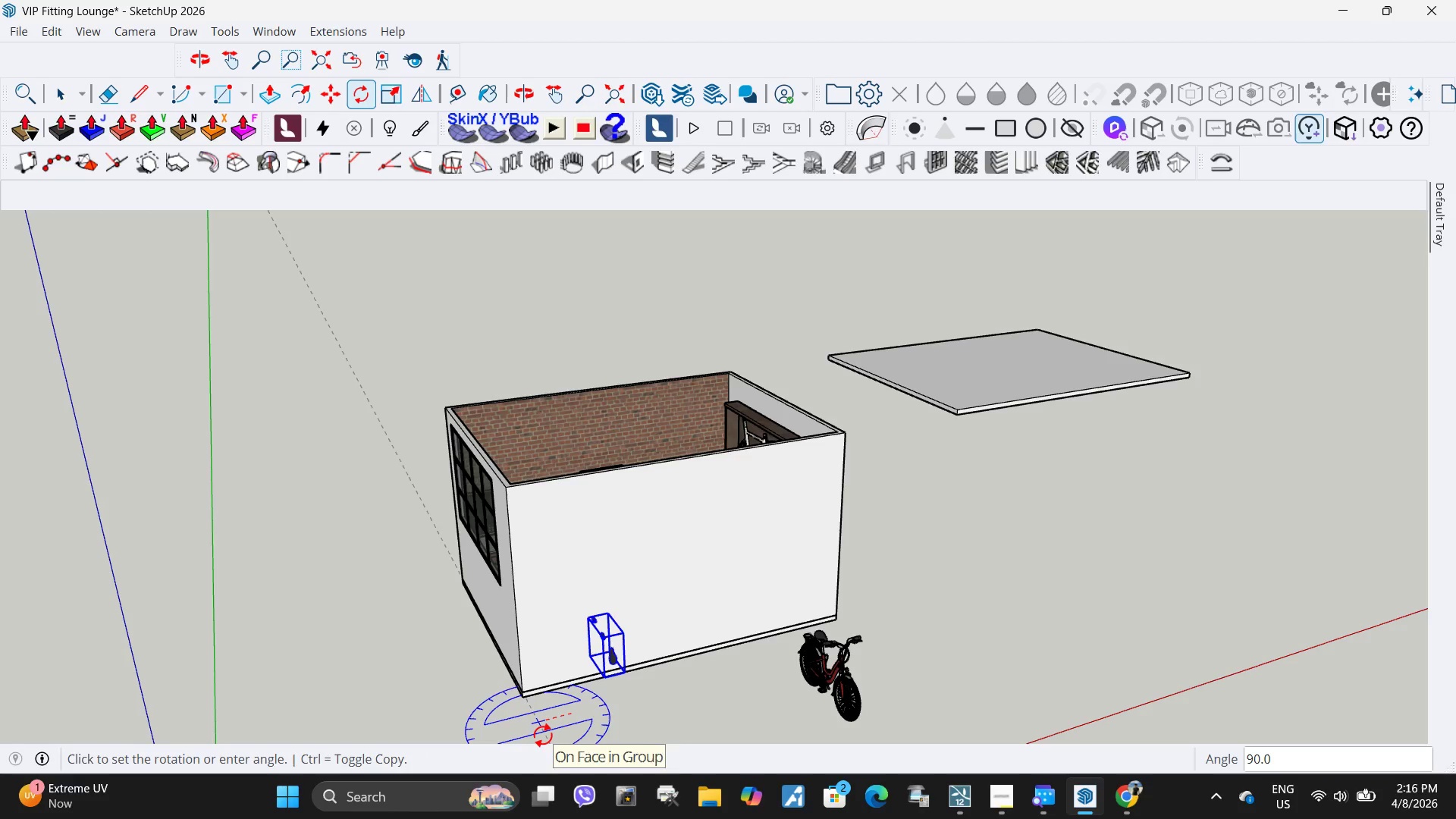 
left_click([543, 735])
 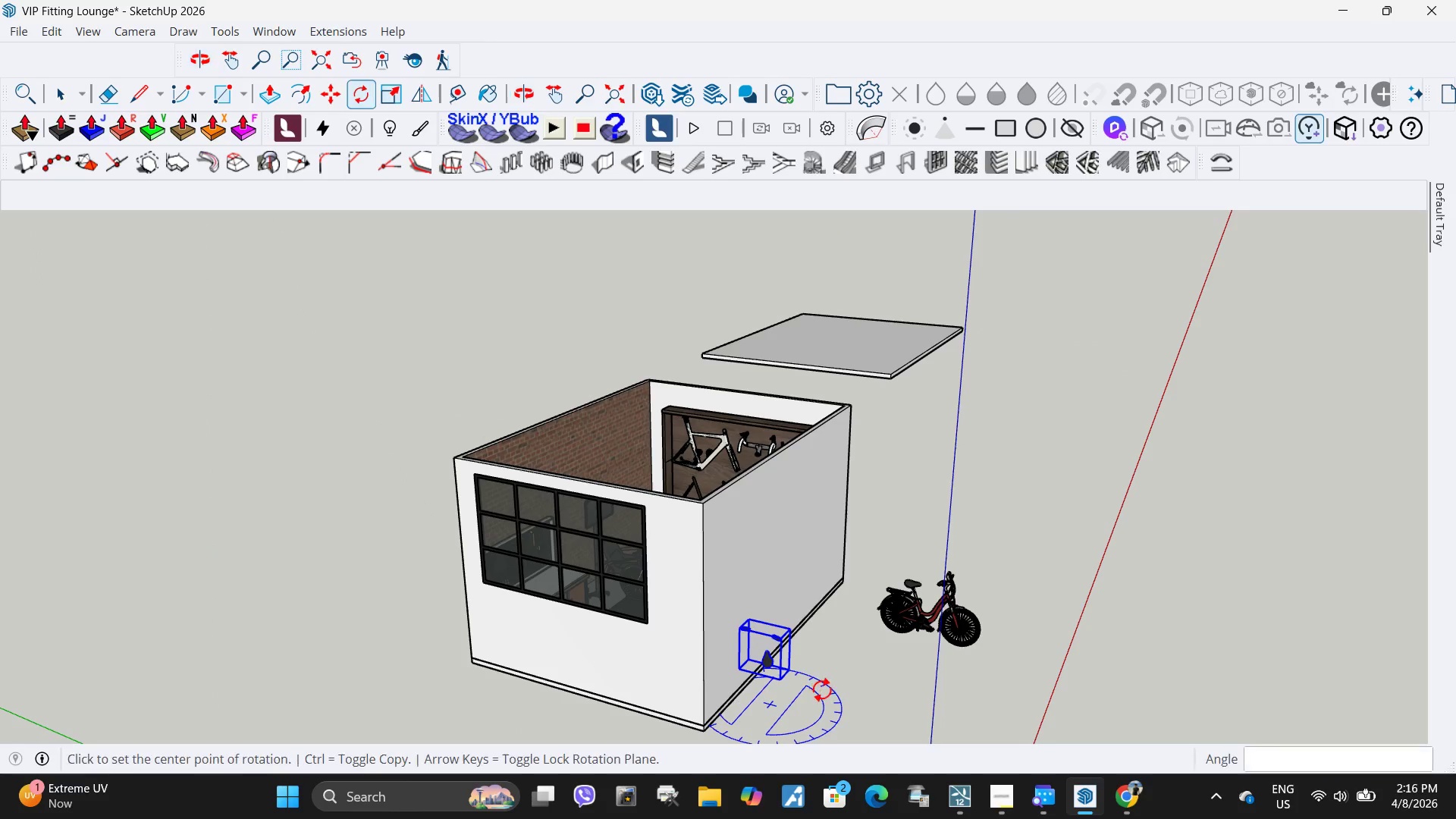 
scroll: coordinate [770, 687], scroll_direction: up, amount: 8.0
 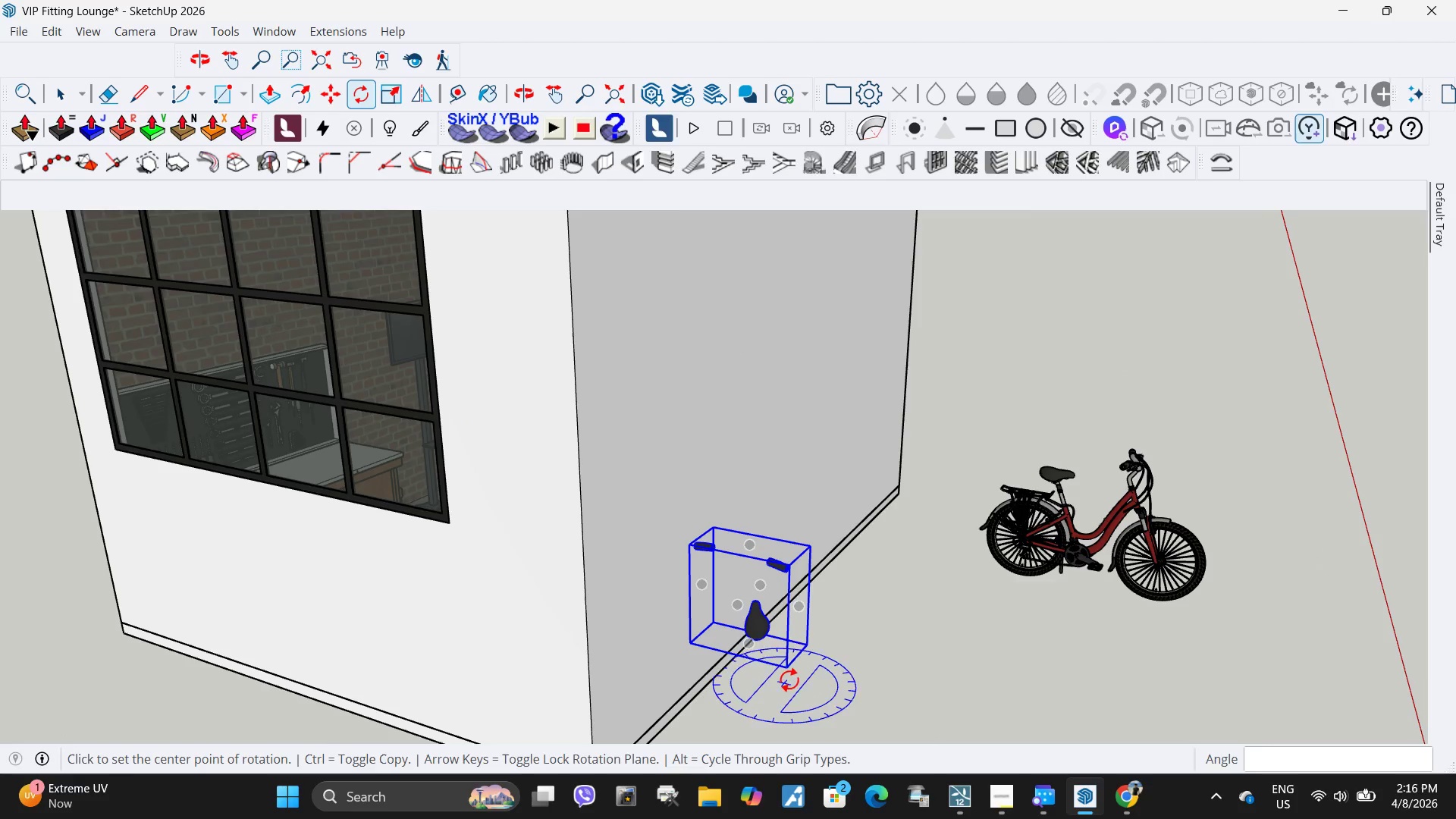 
key(M)
 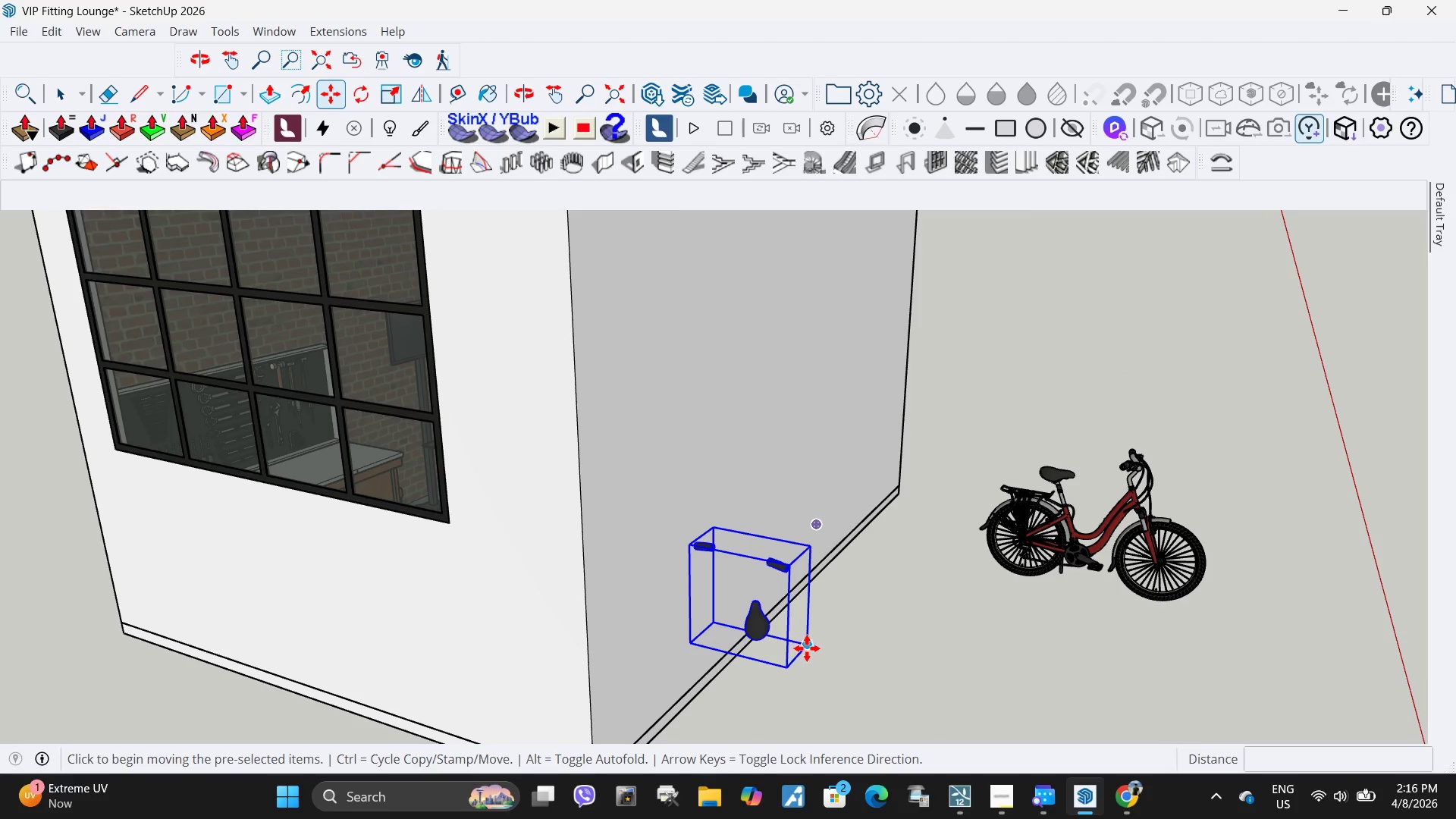 
left_click([808, 648])
 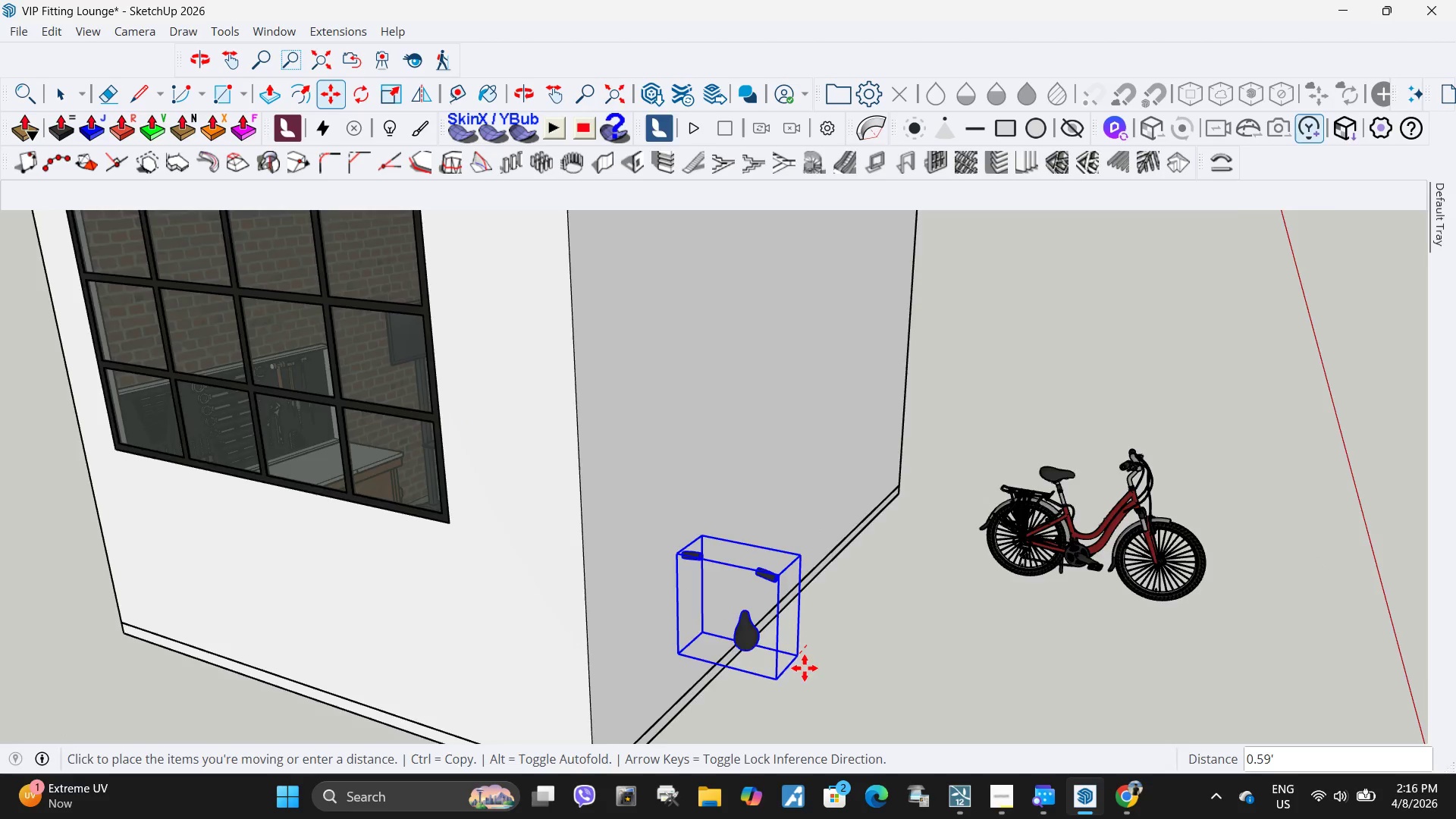 
scroll: coordinate [795, 716], scroll_direction: down, amount: 13.0
 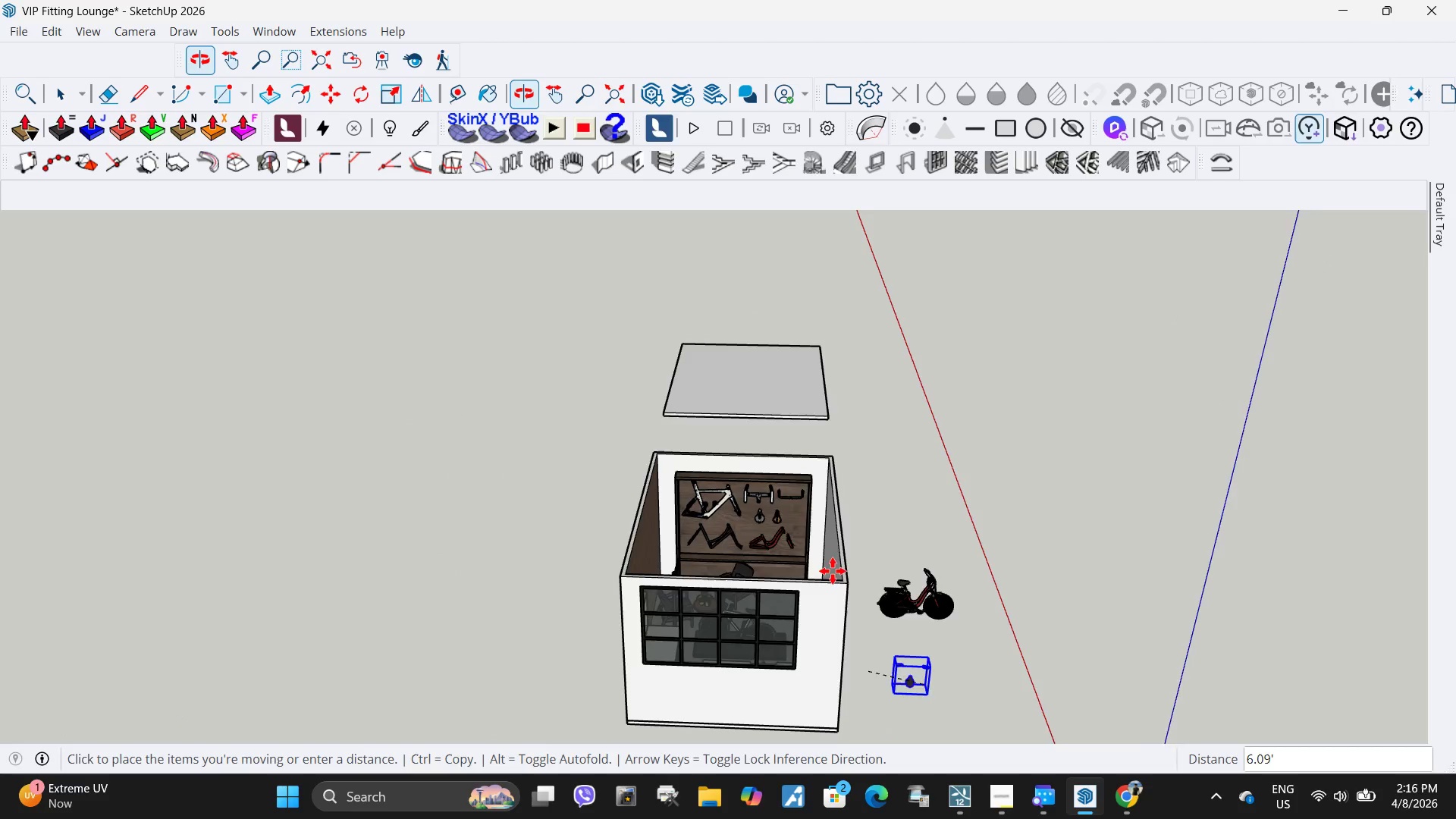 
scroll: coordinate [824, 519], scroll_direction: up, amount: 26.0
 